 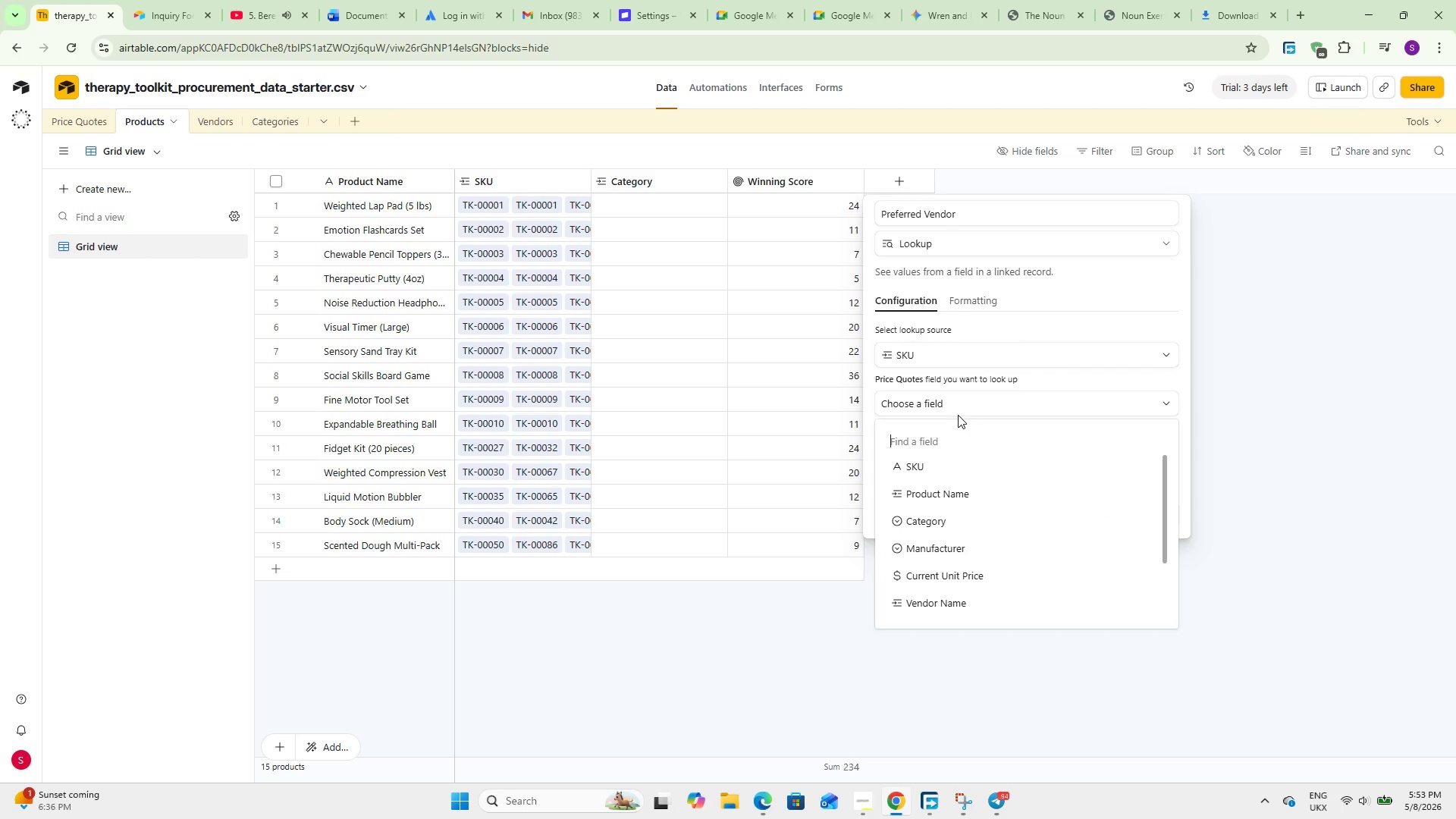 
left_click([949, 595])
 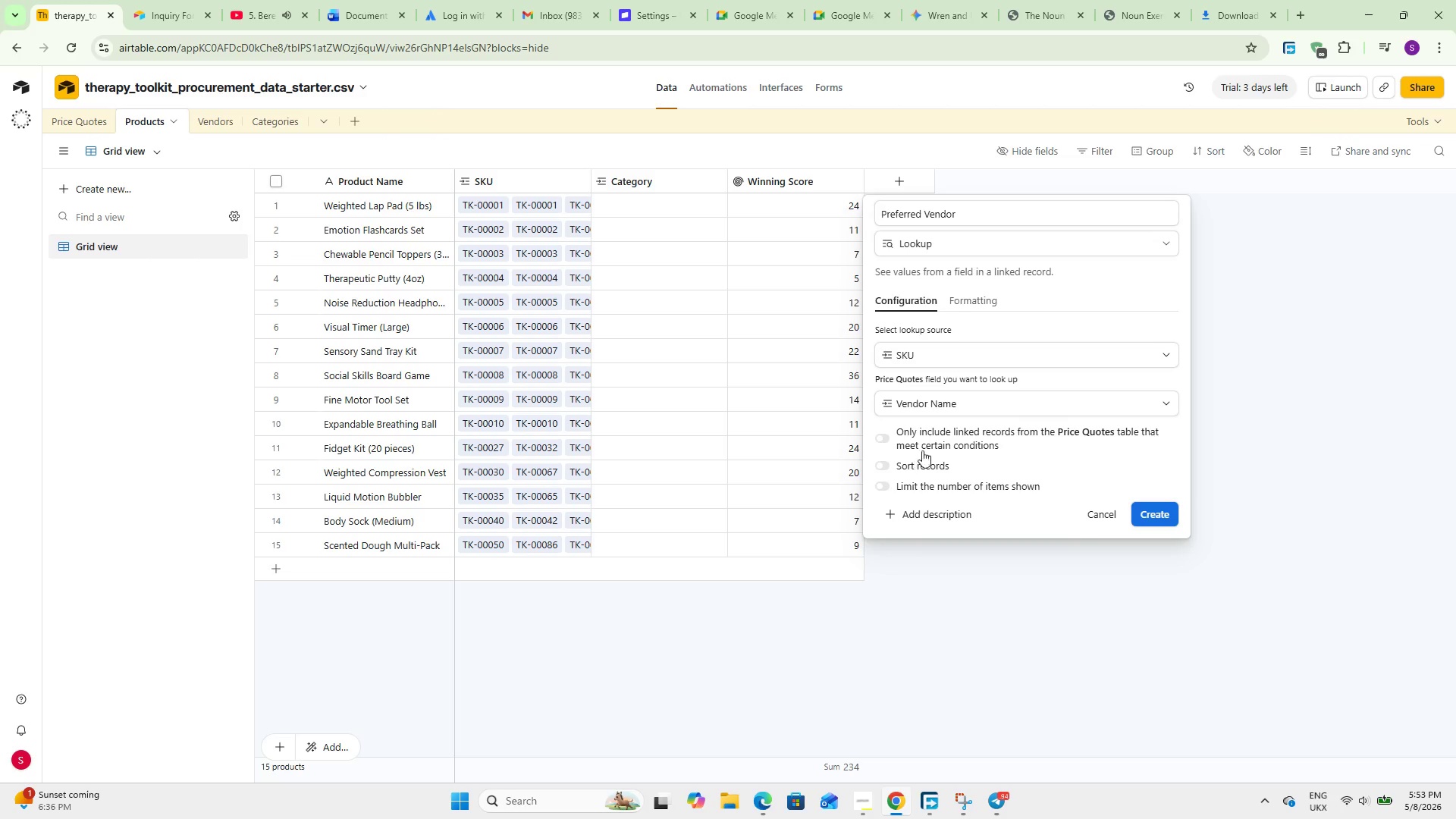 
left_click([943, 435])
 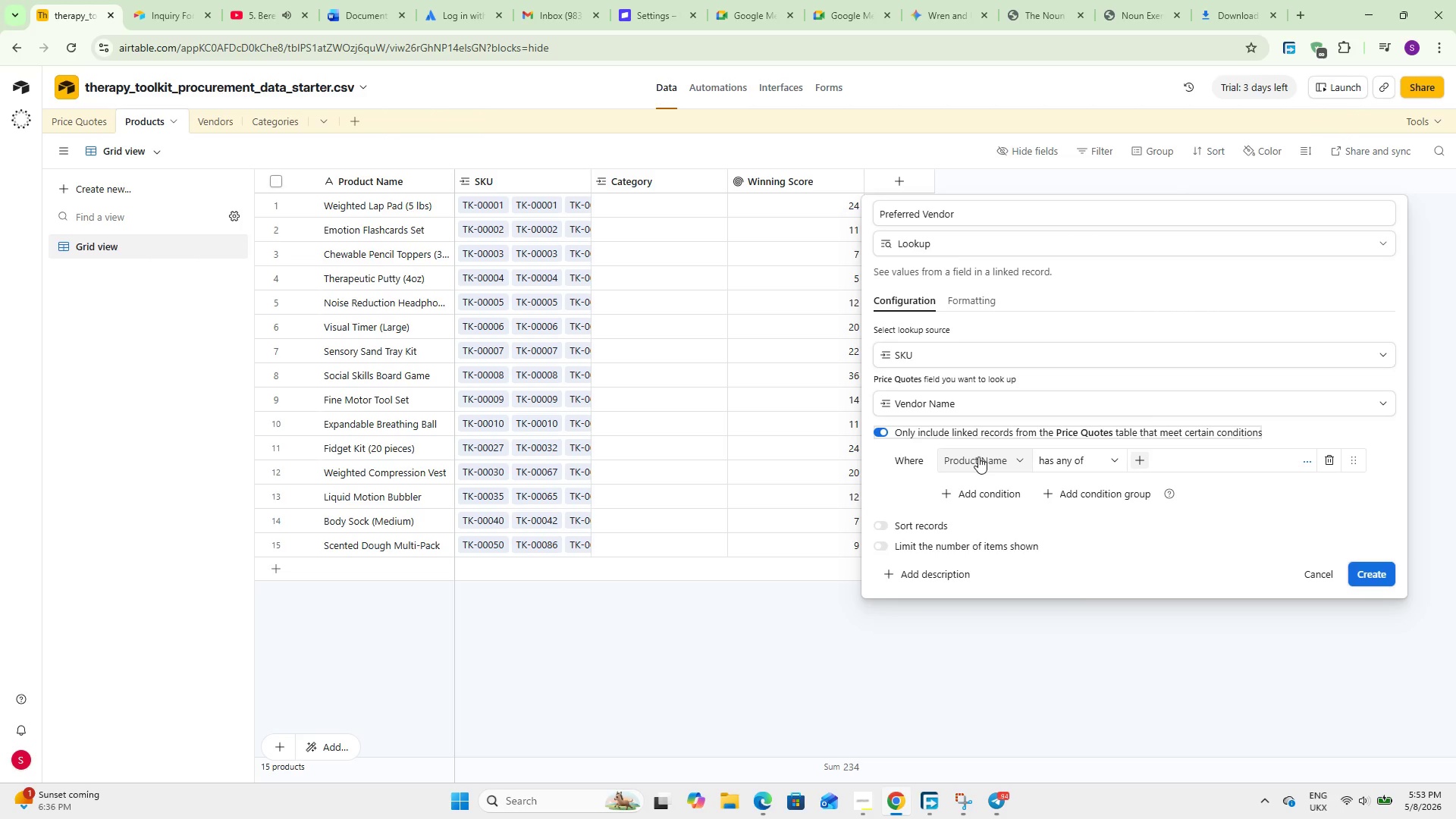 
wait(7.66)
 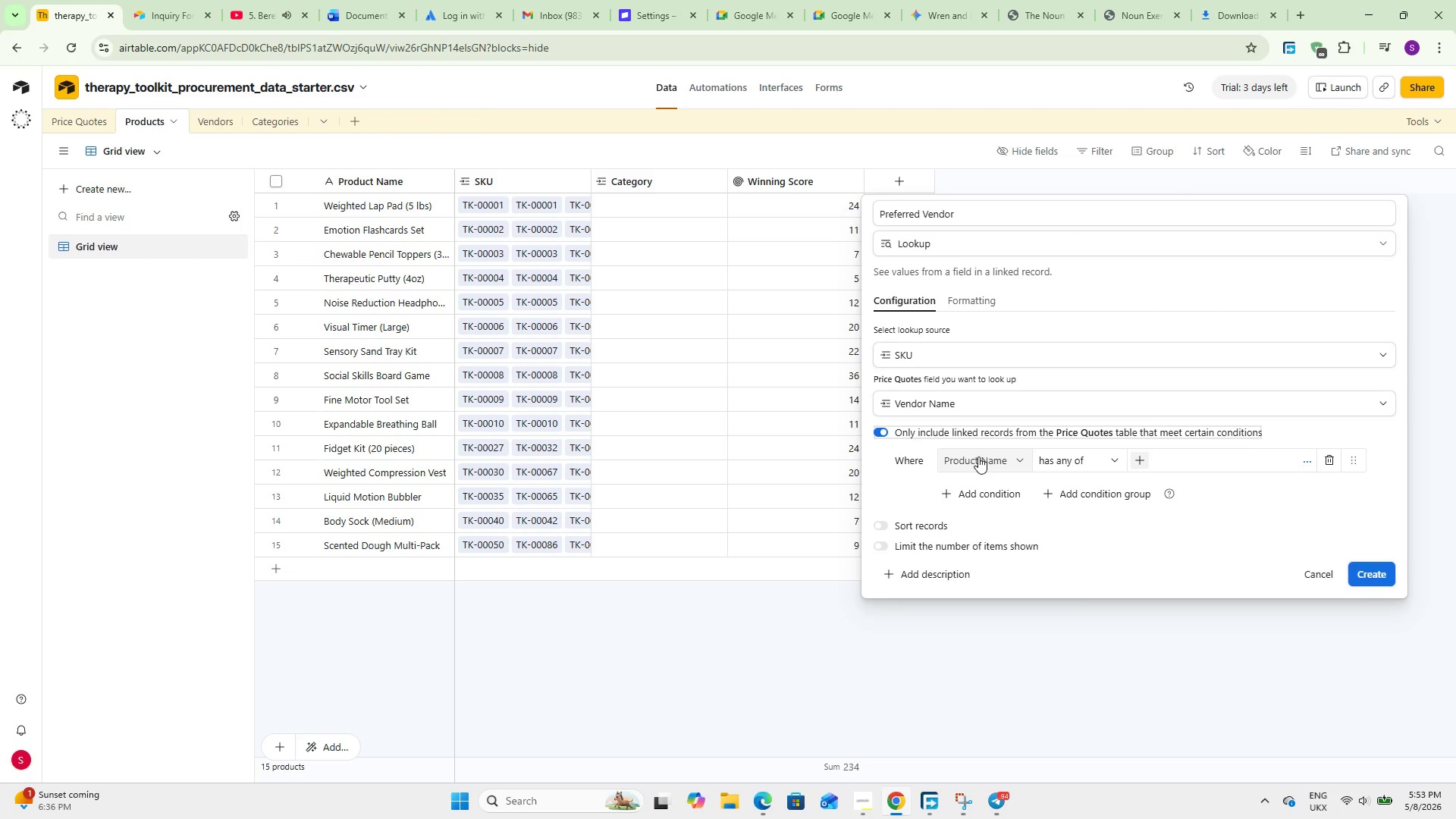 
double_click([978, 457])
 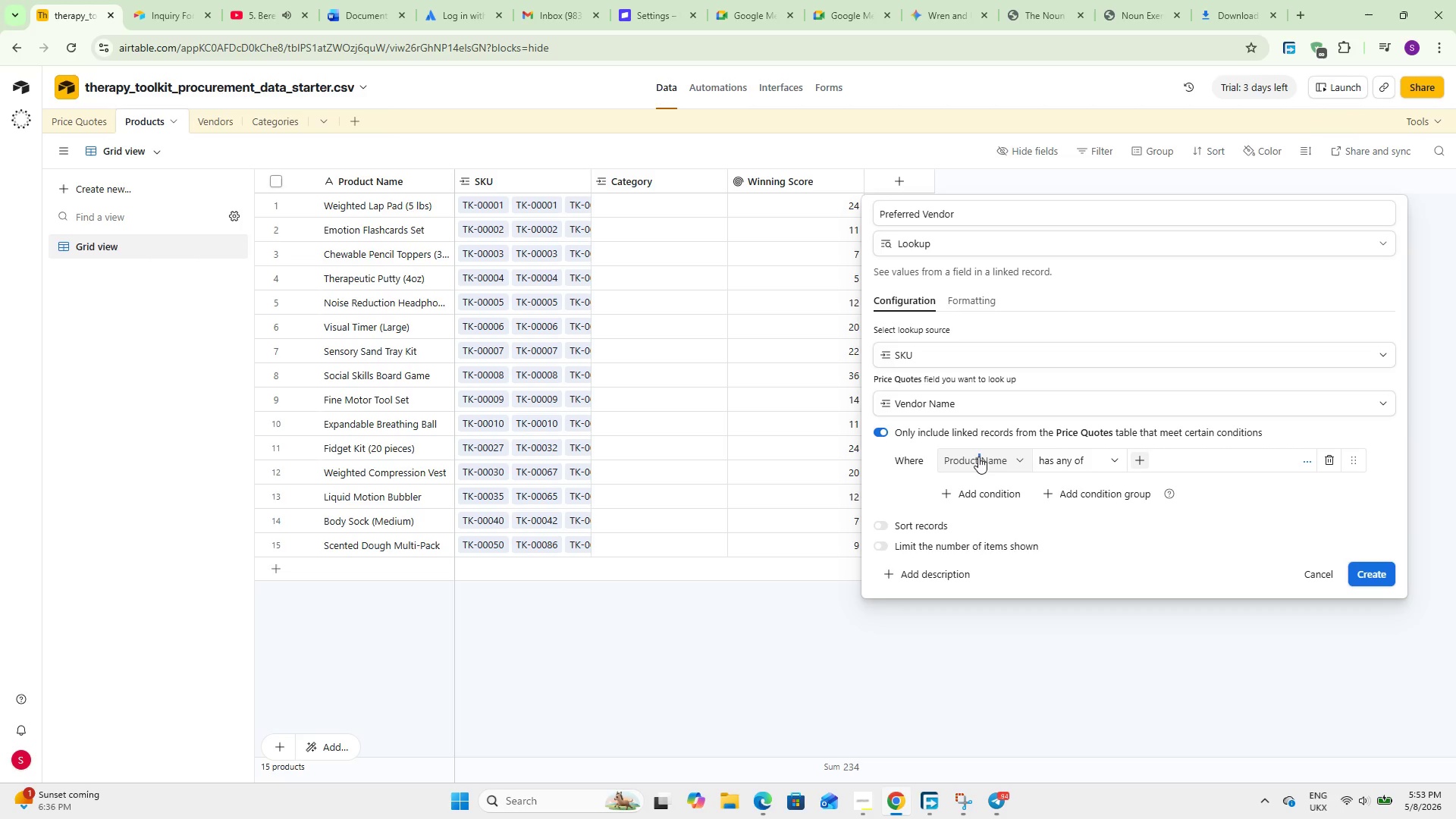 
left_click([978, 457])
 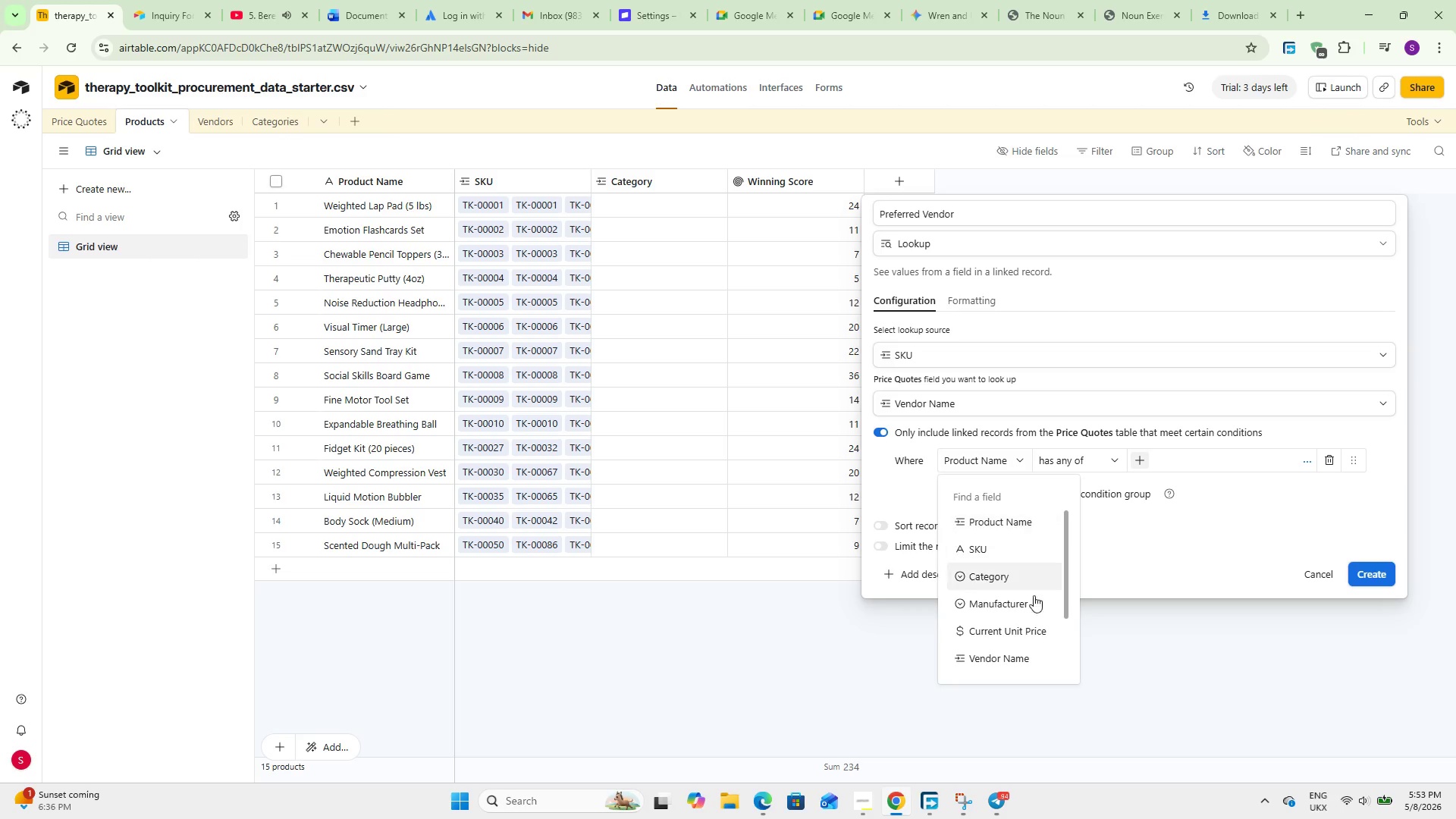 
scroll: coordinate [1013, 674], scroll_direction: down, amount: 3.0
 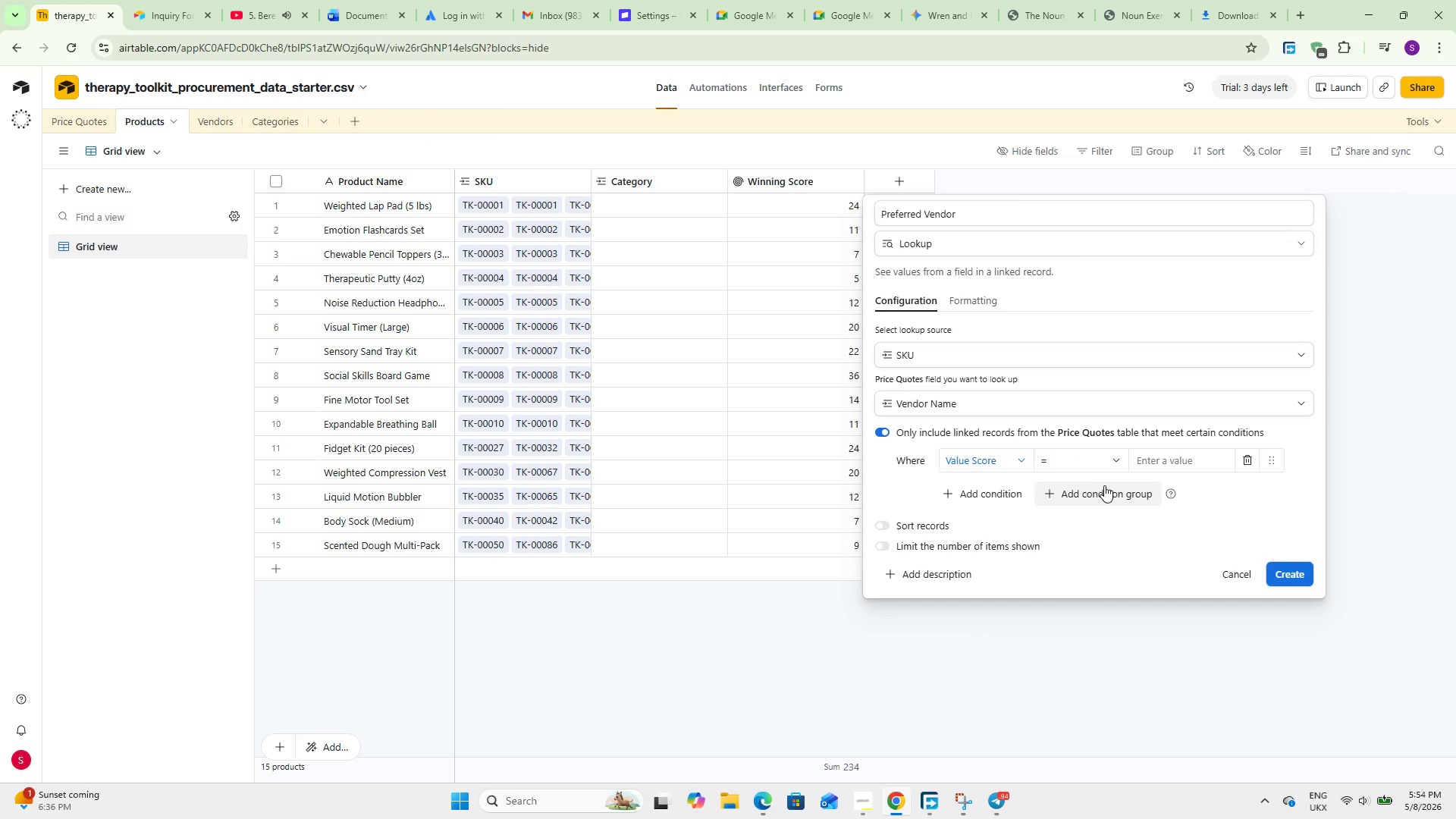 
wait(5.32)
 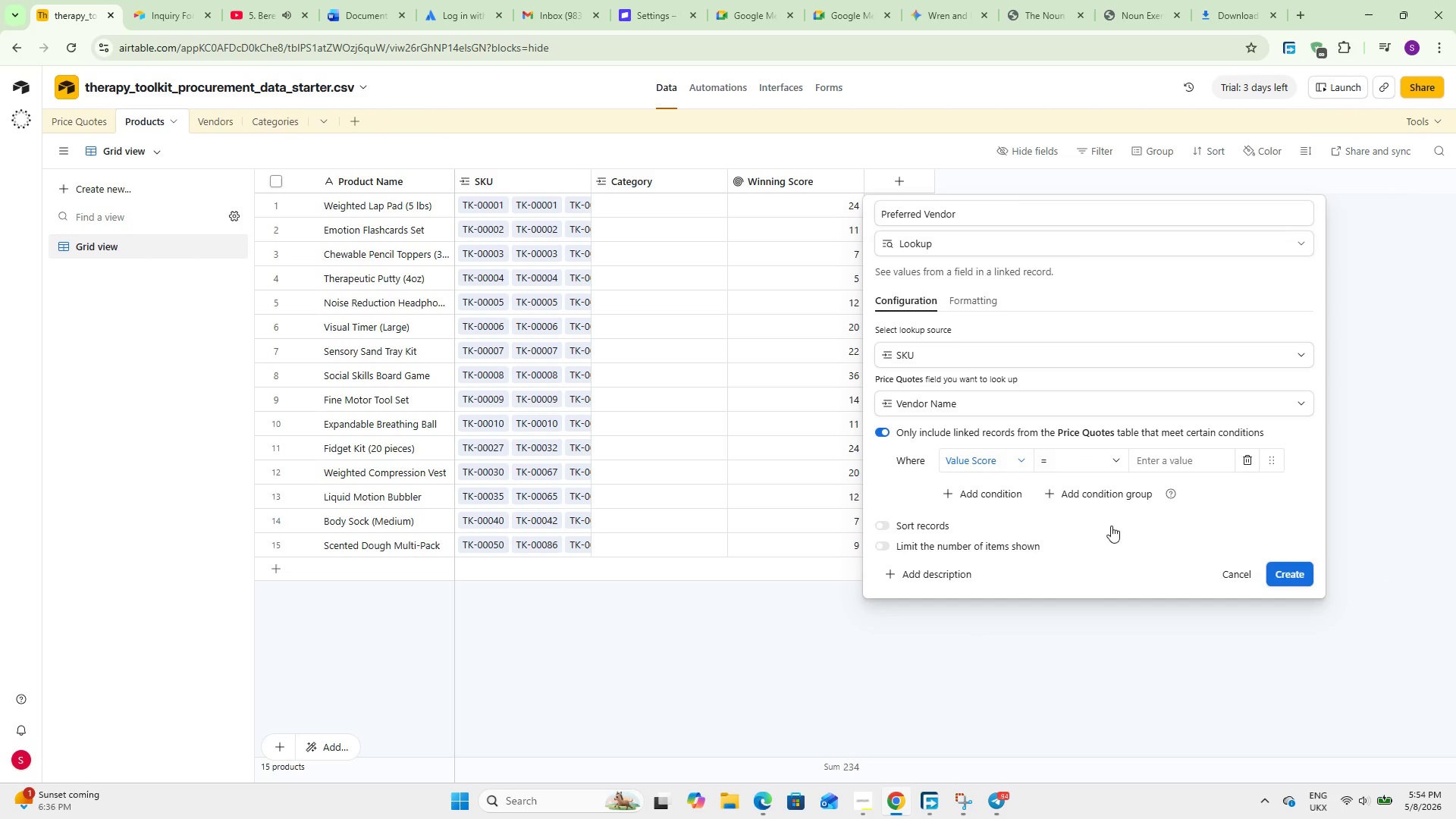 
left_click([1077, 466])
 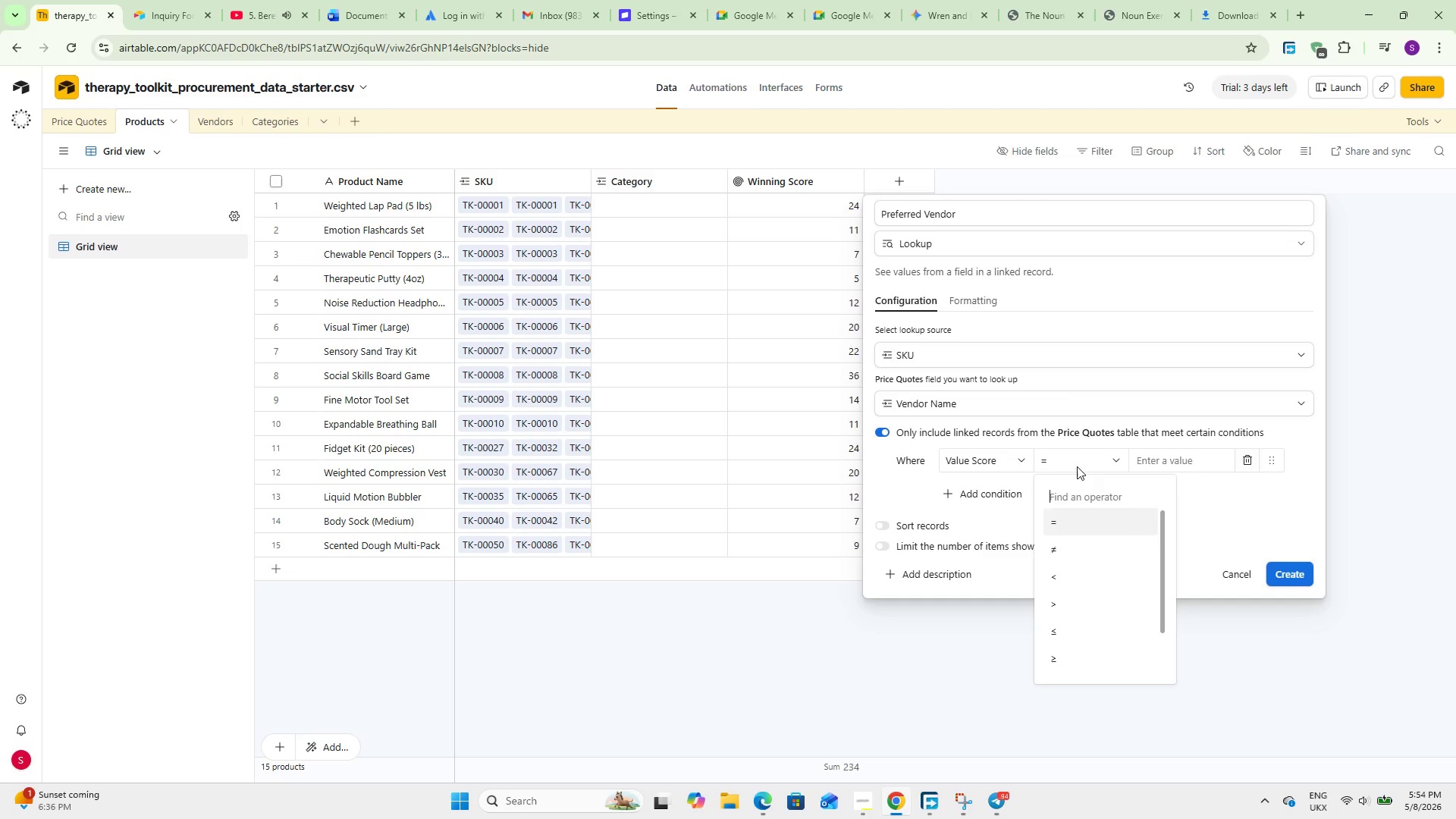 
left_click([1077, 466])
 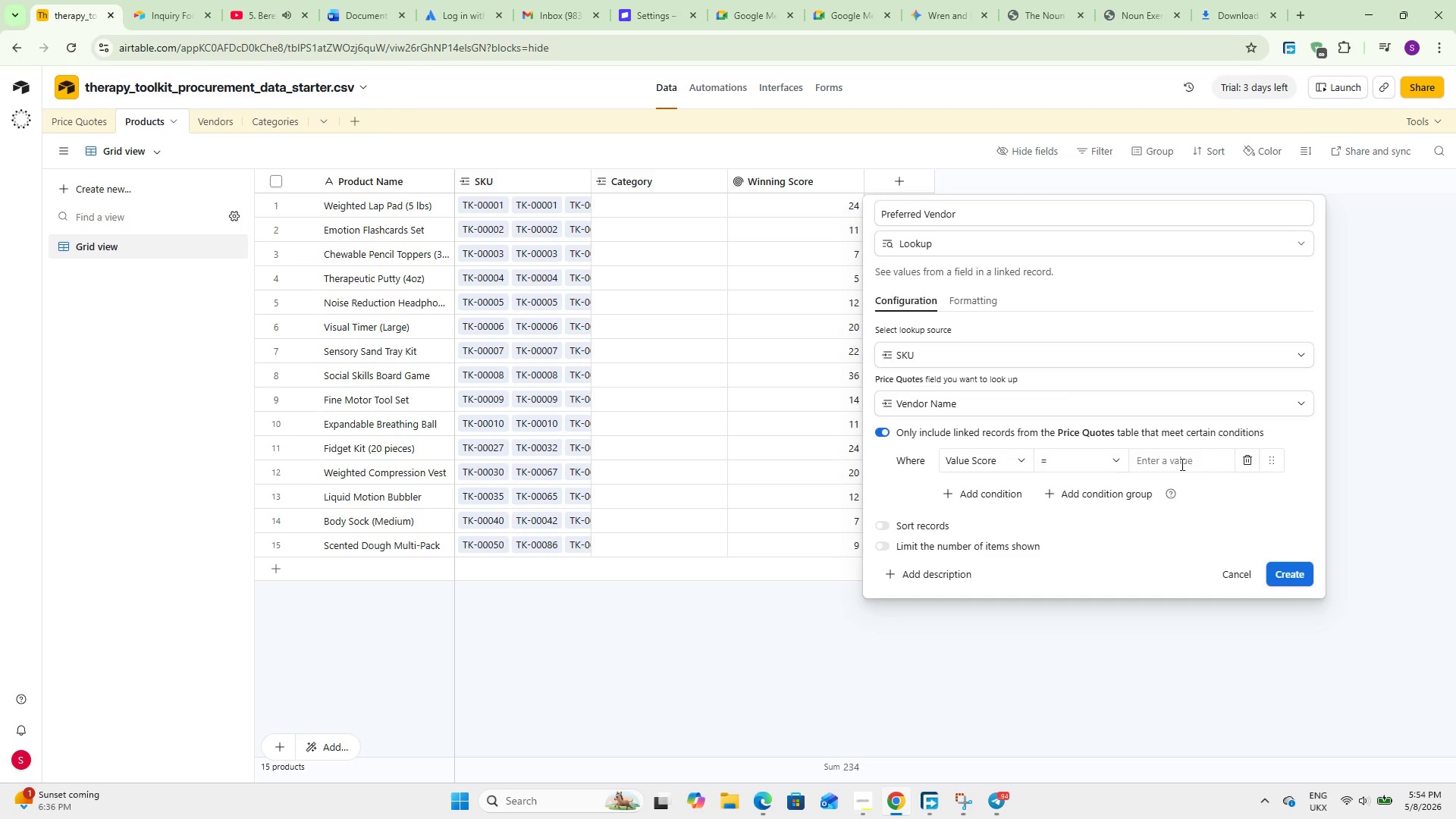 
left_click([1185, 463])
 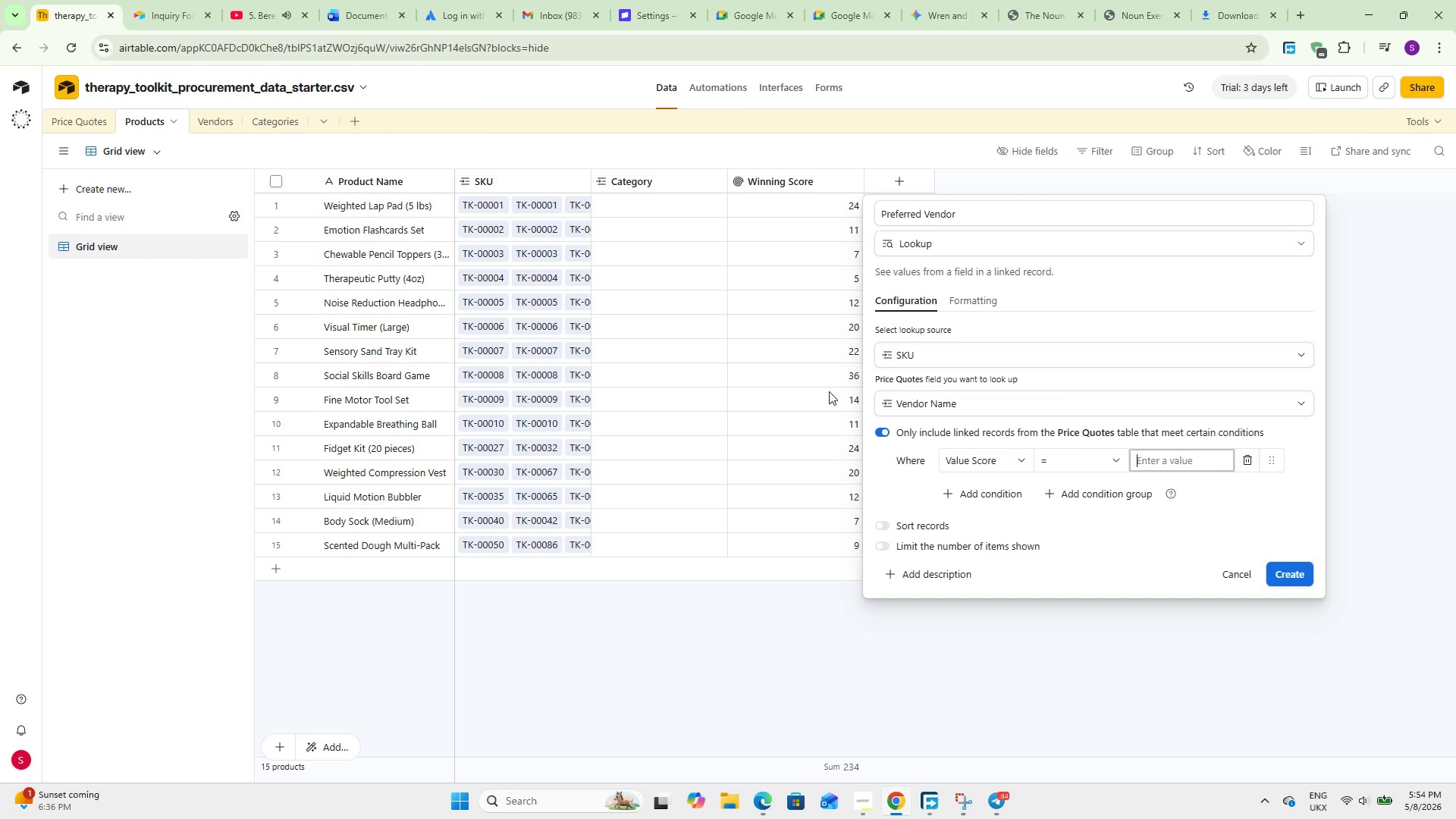 
double_click([759, 185])
 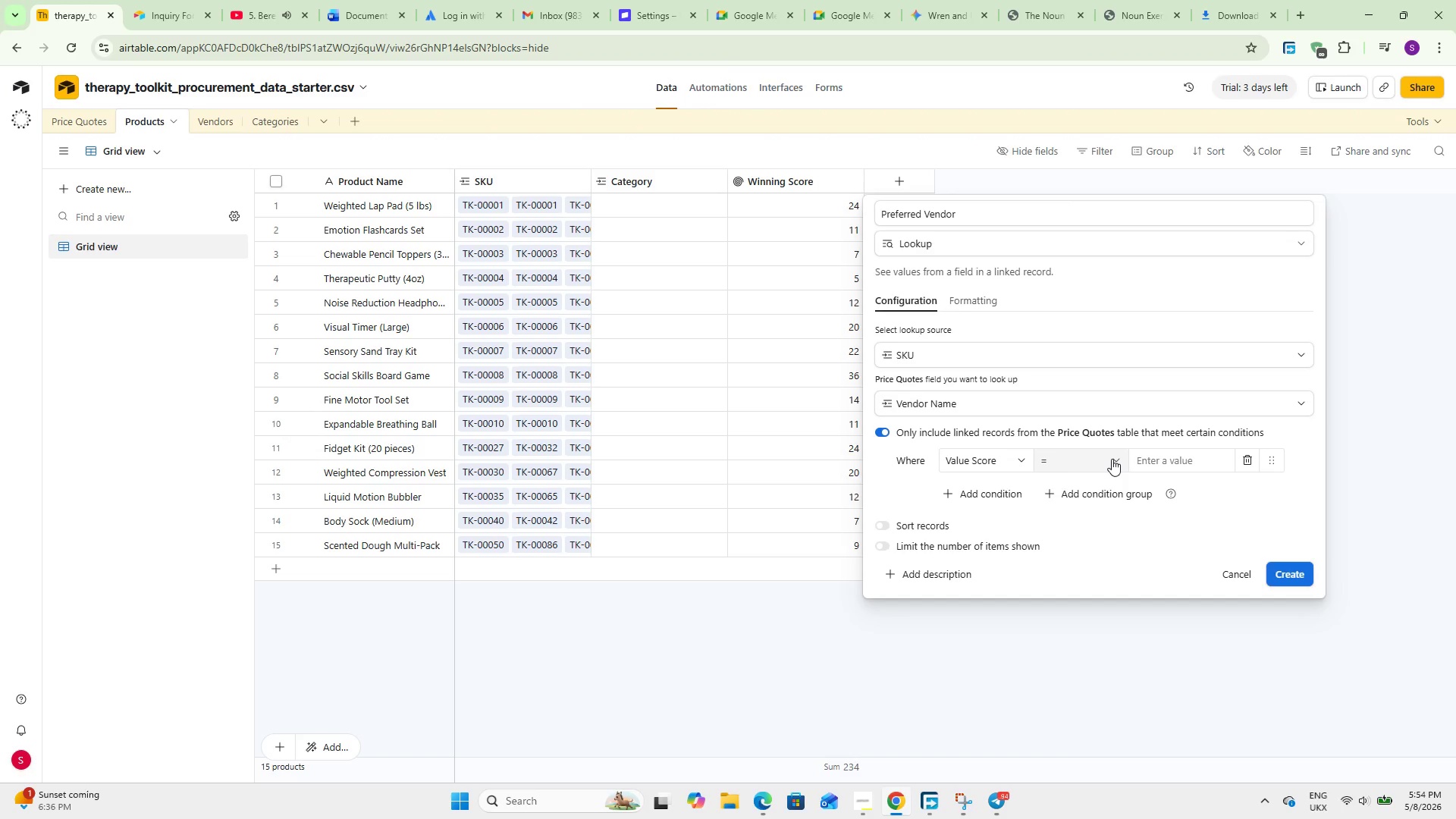 
wait(10.38)
 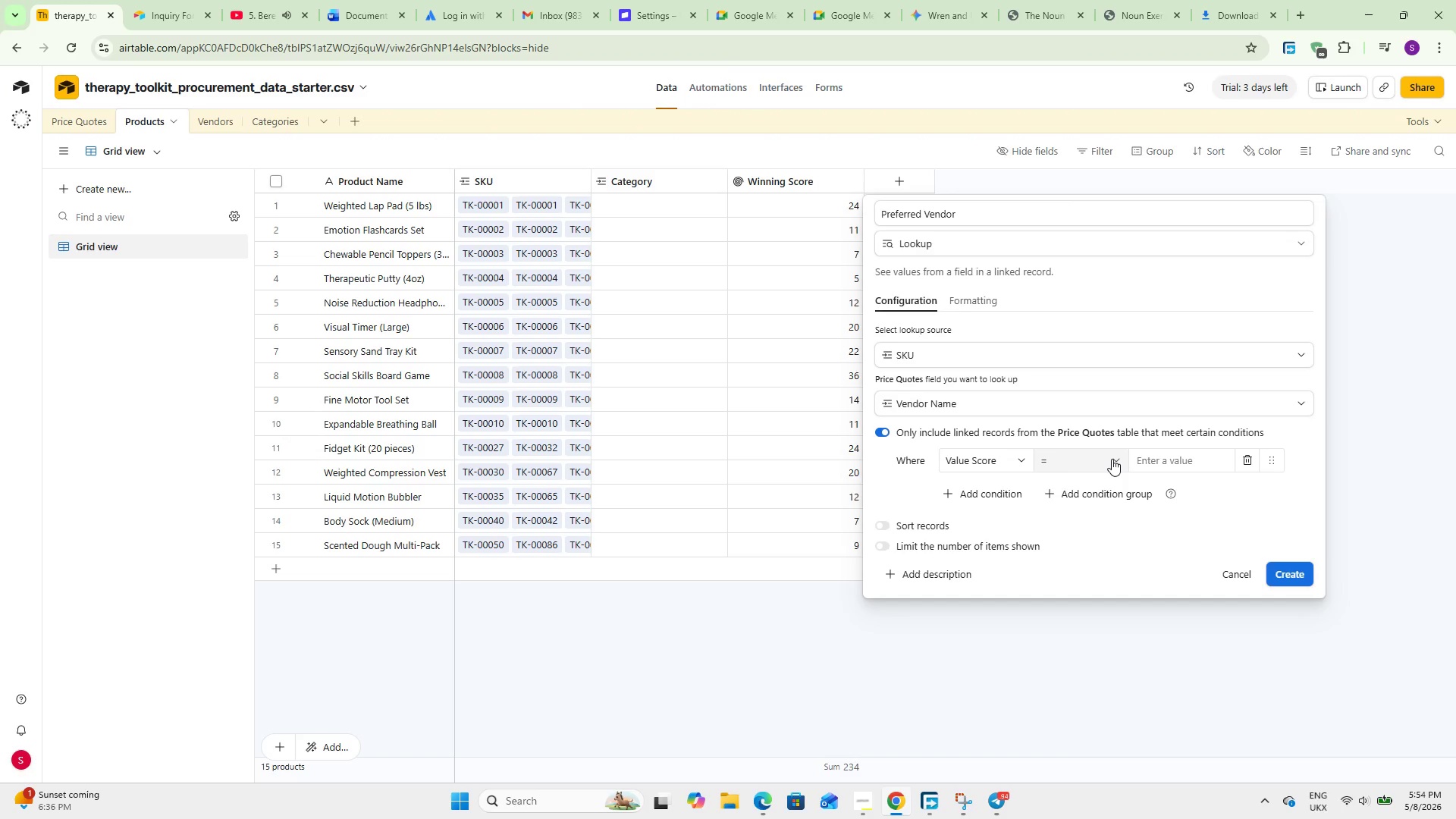 
left_click([1230, 569])
 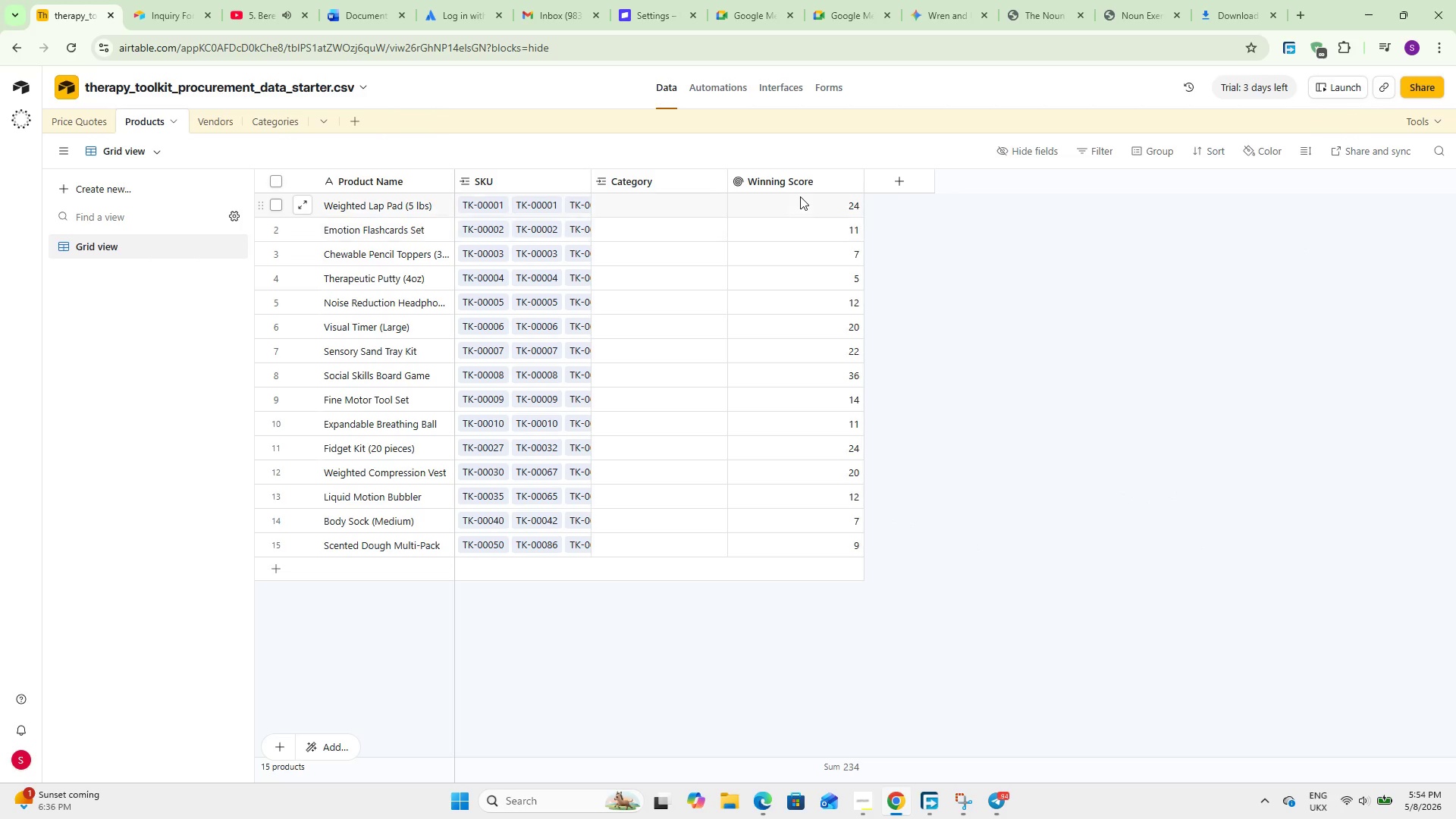 
double_click([801, 182])
 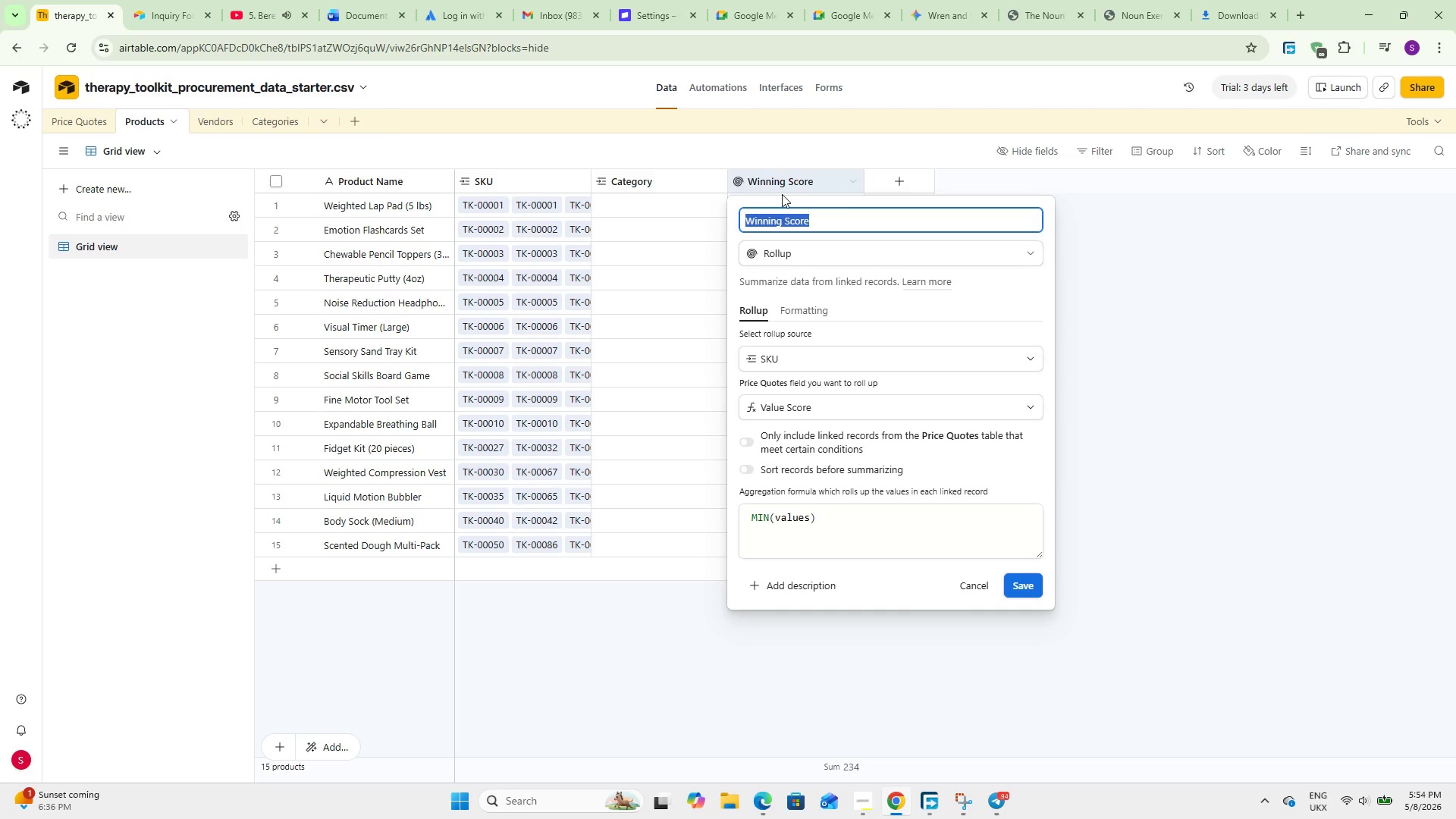 
wait(7.62)
 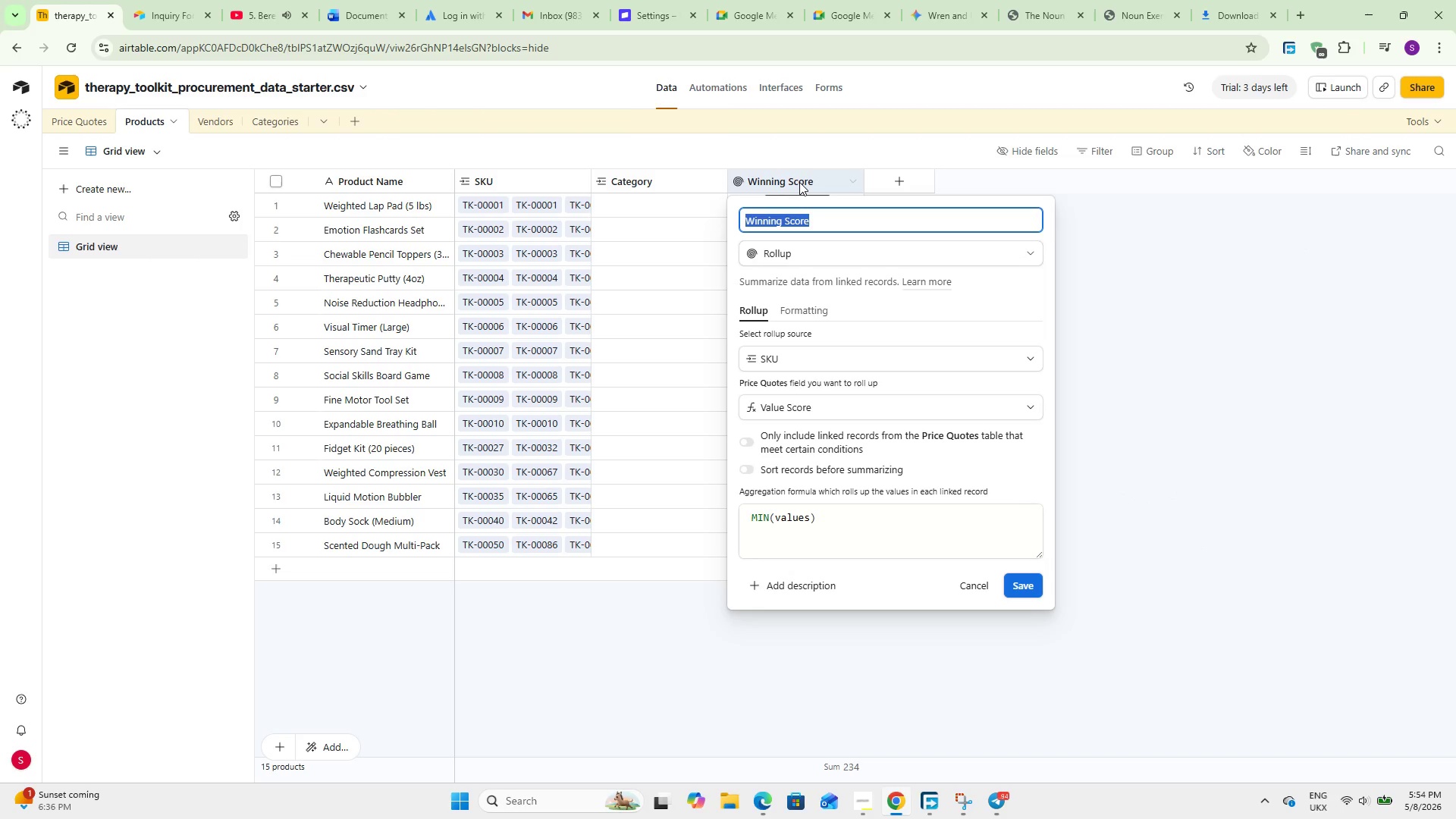 
left_click([1118, 212])
 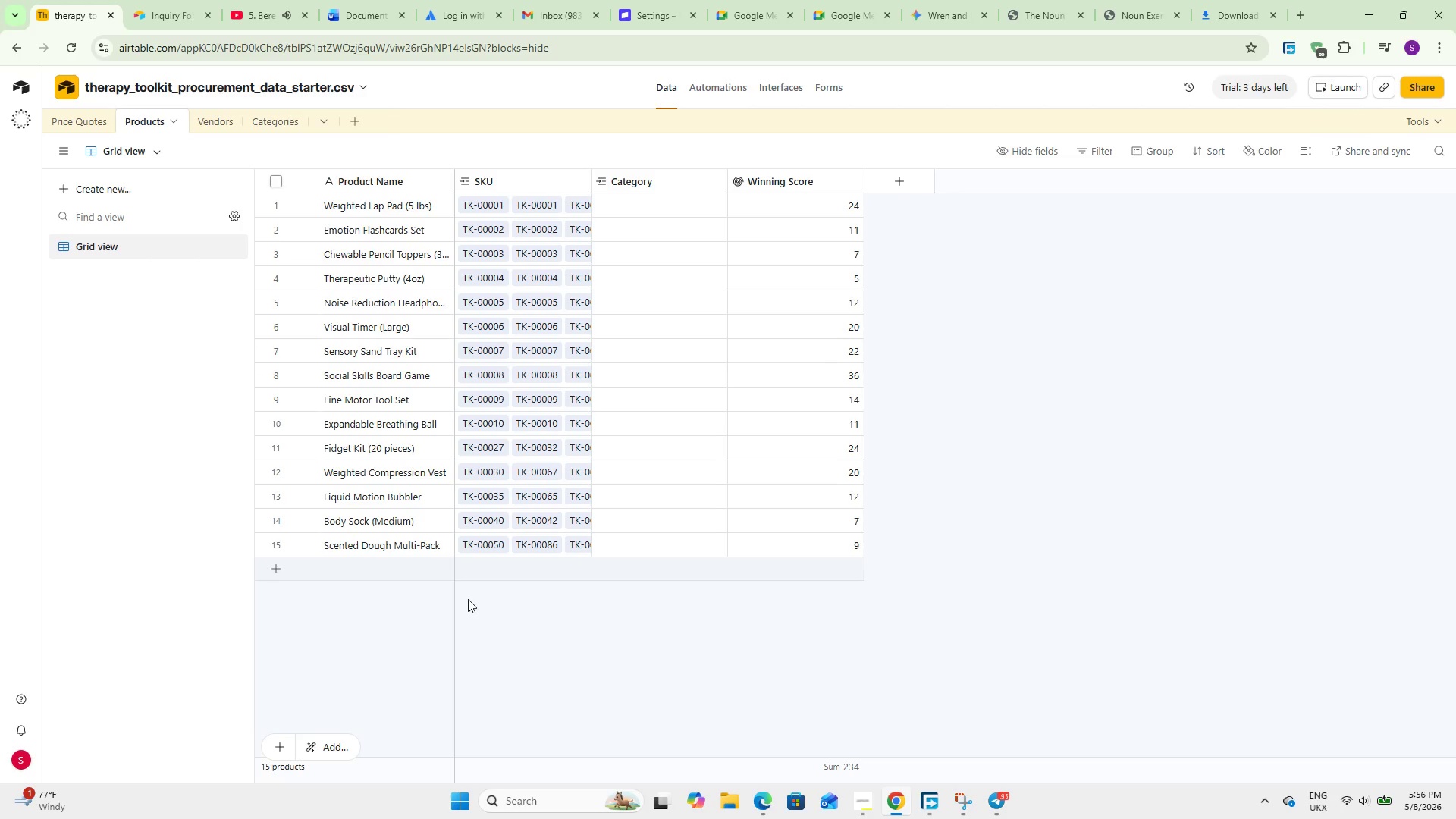 
wait(114.8)
 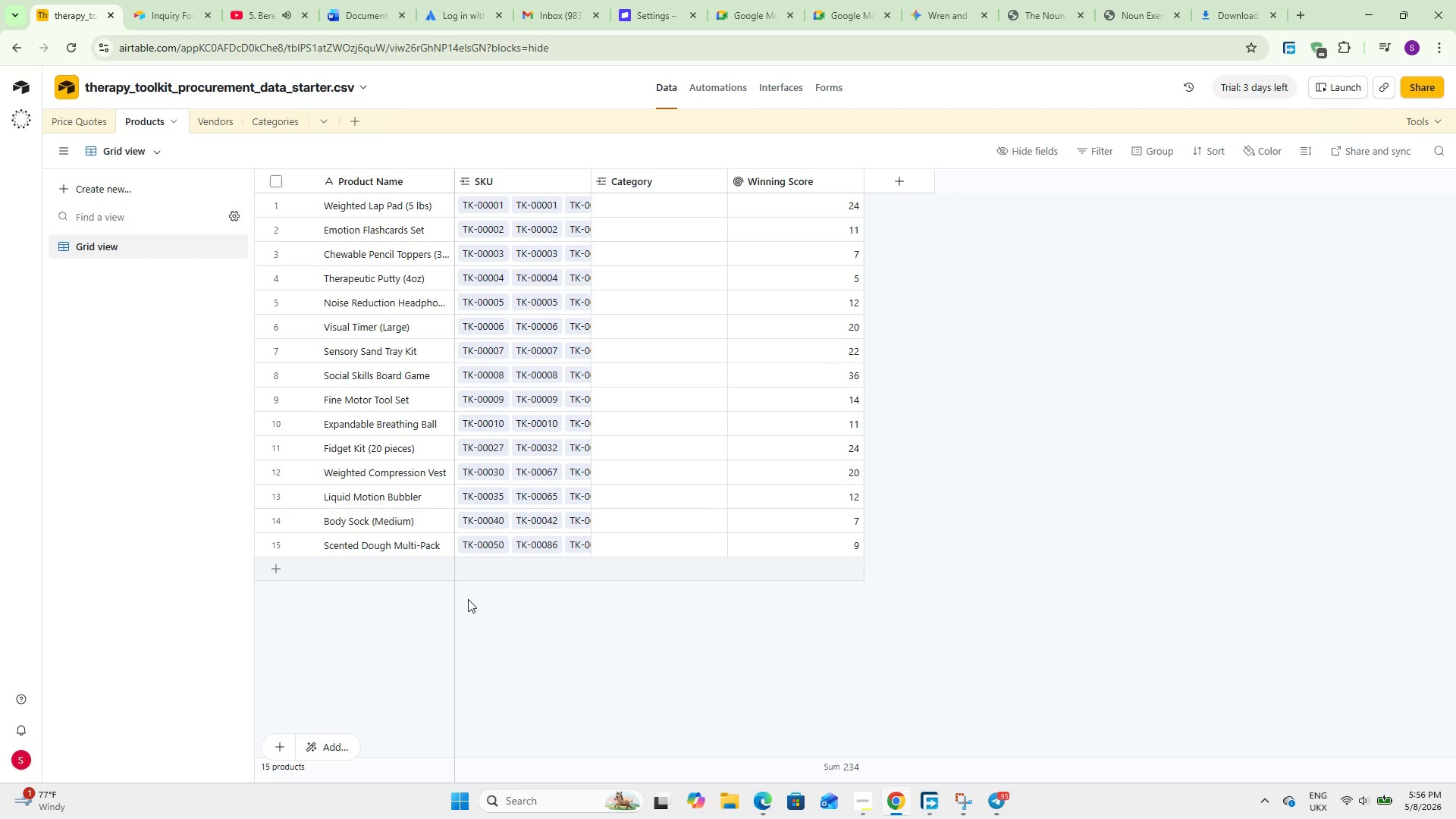 
left_click([67, 125])
 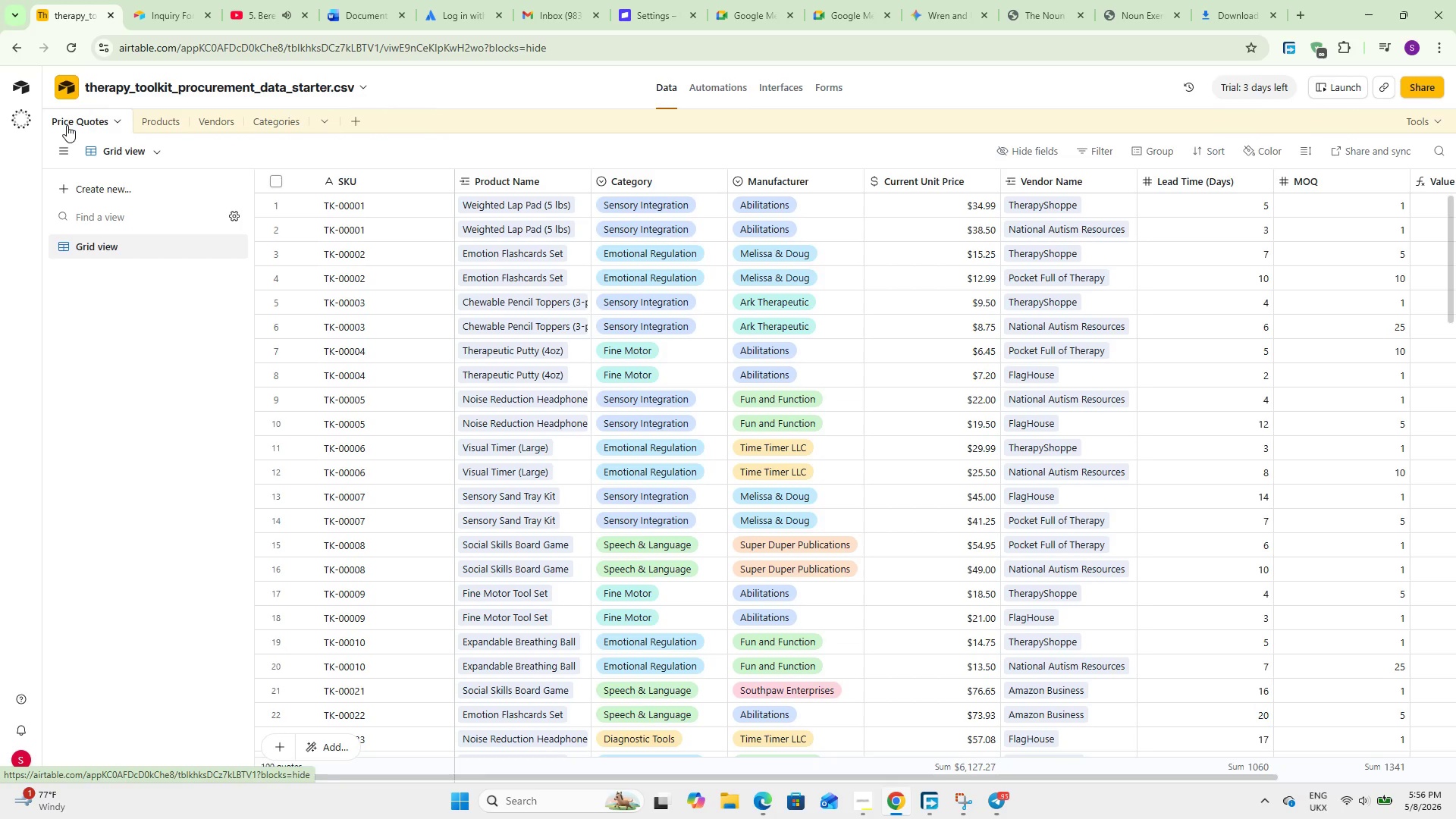 
wait(18.52)
 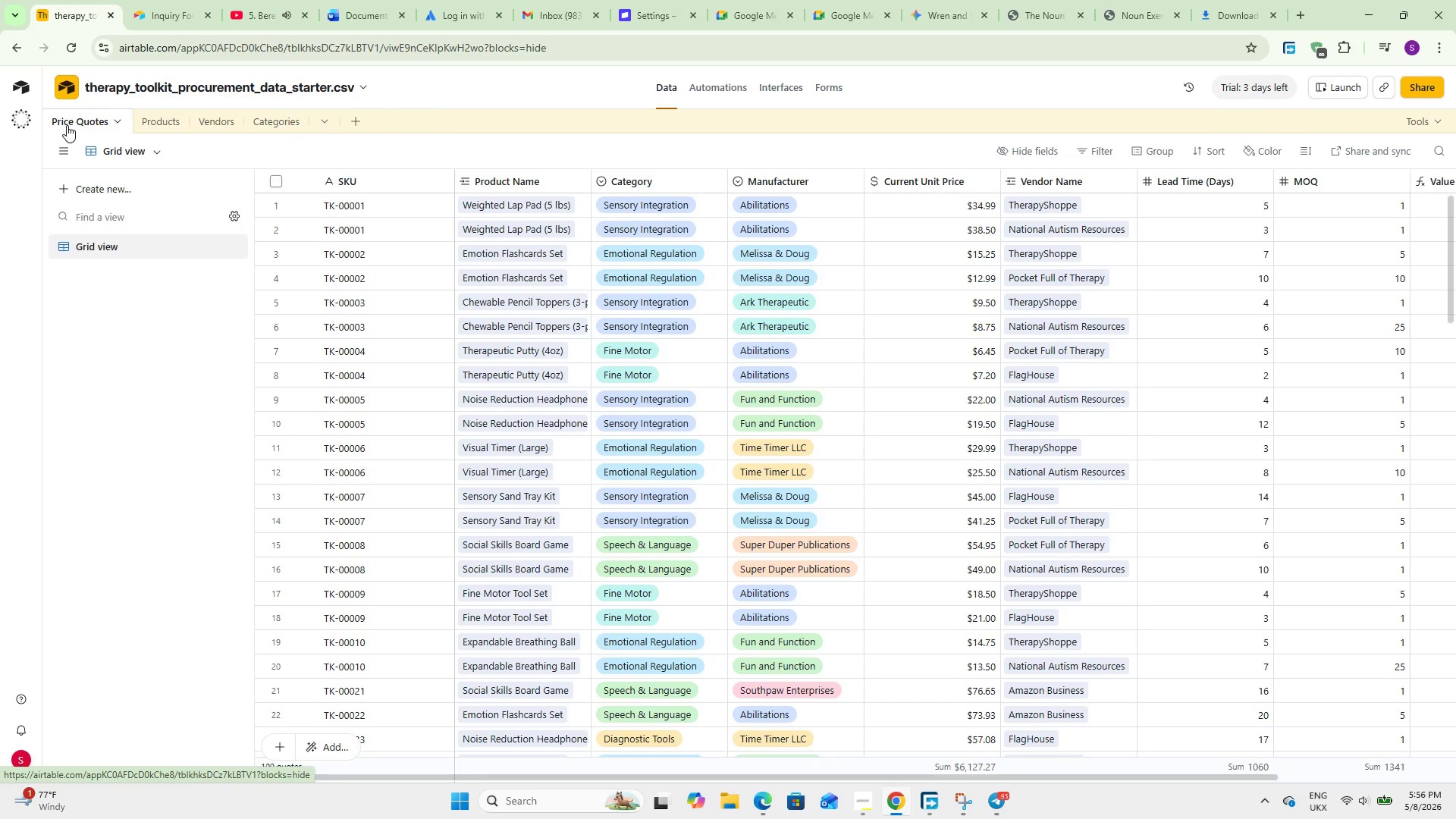 
left_click([155, 113])
 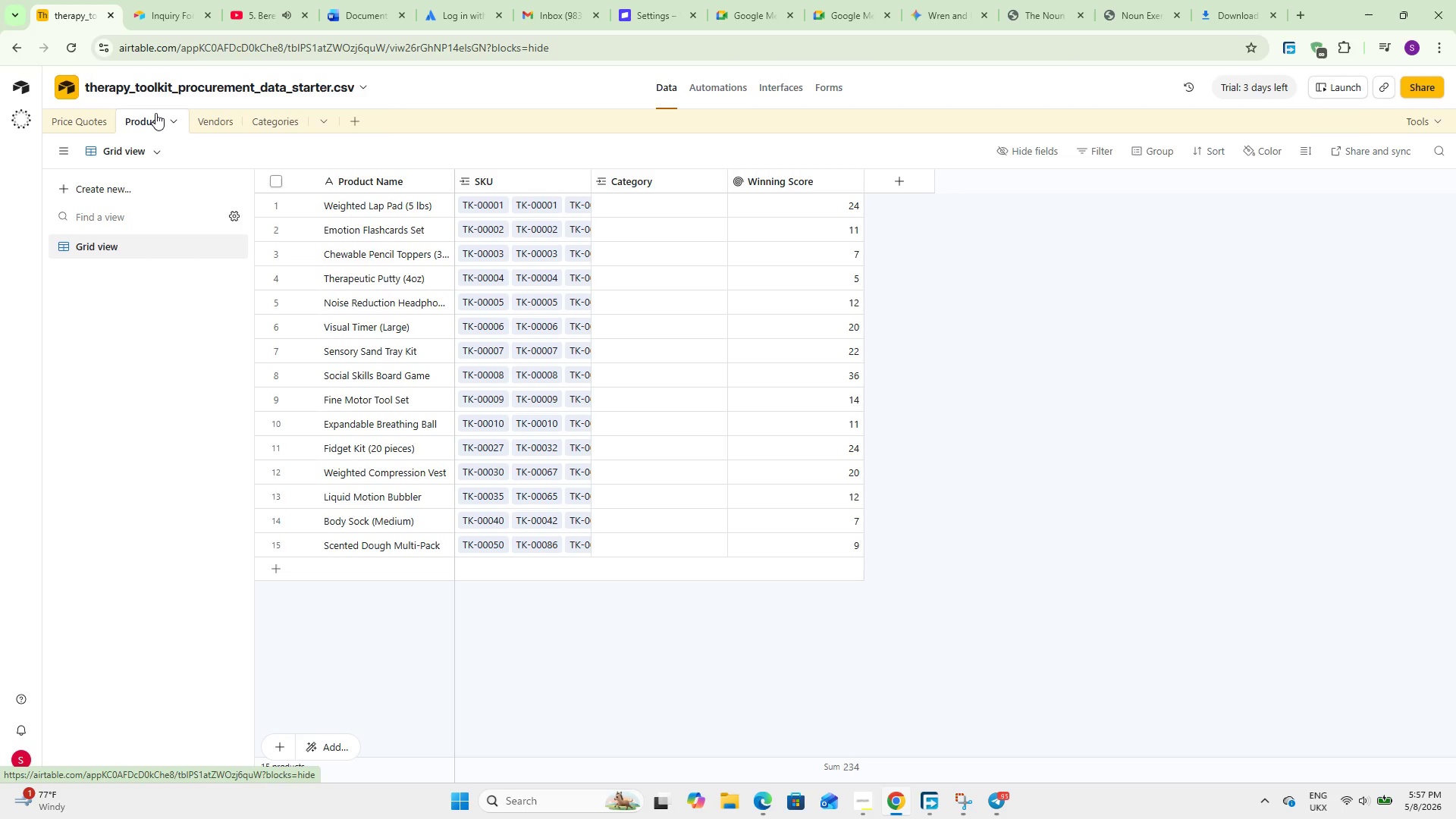 
wait(24.03)
 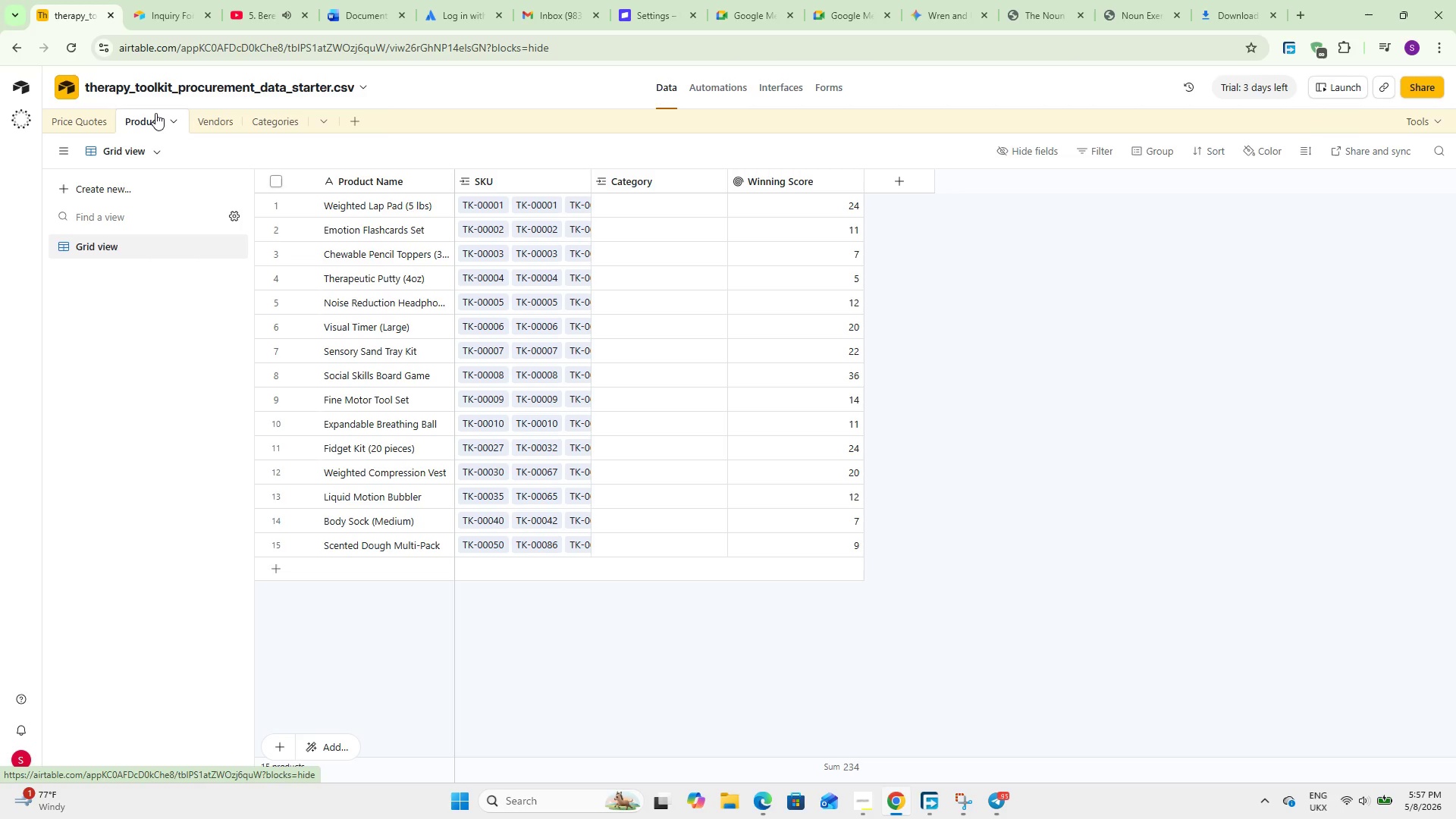 
left_click([201, 127])
 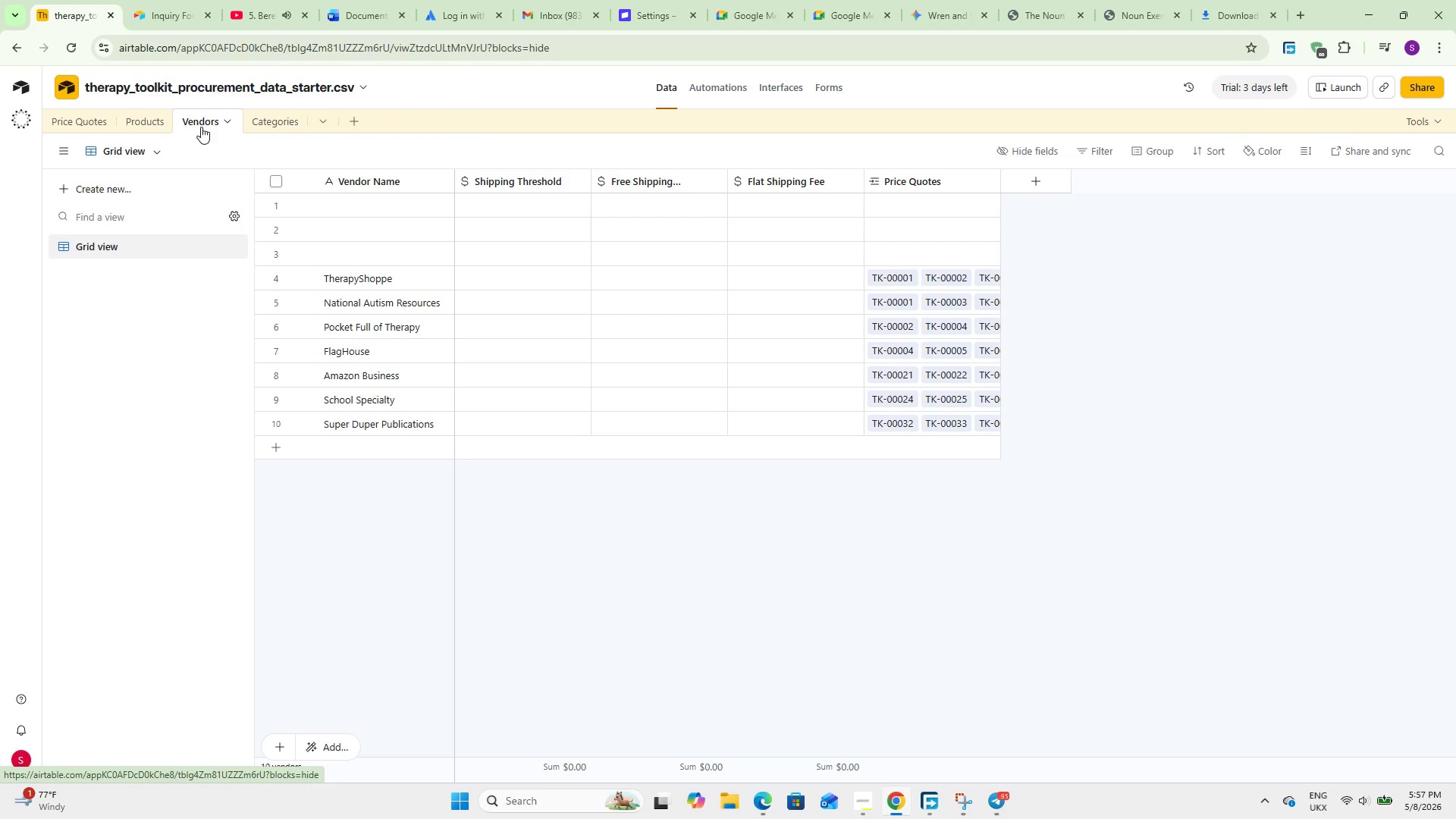 
left_click([278, 255])
 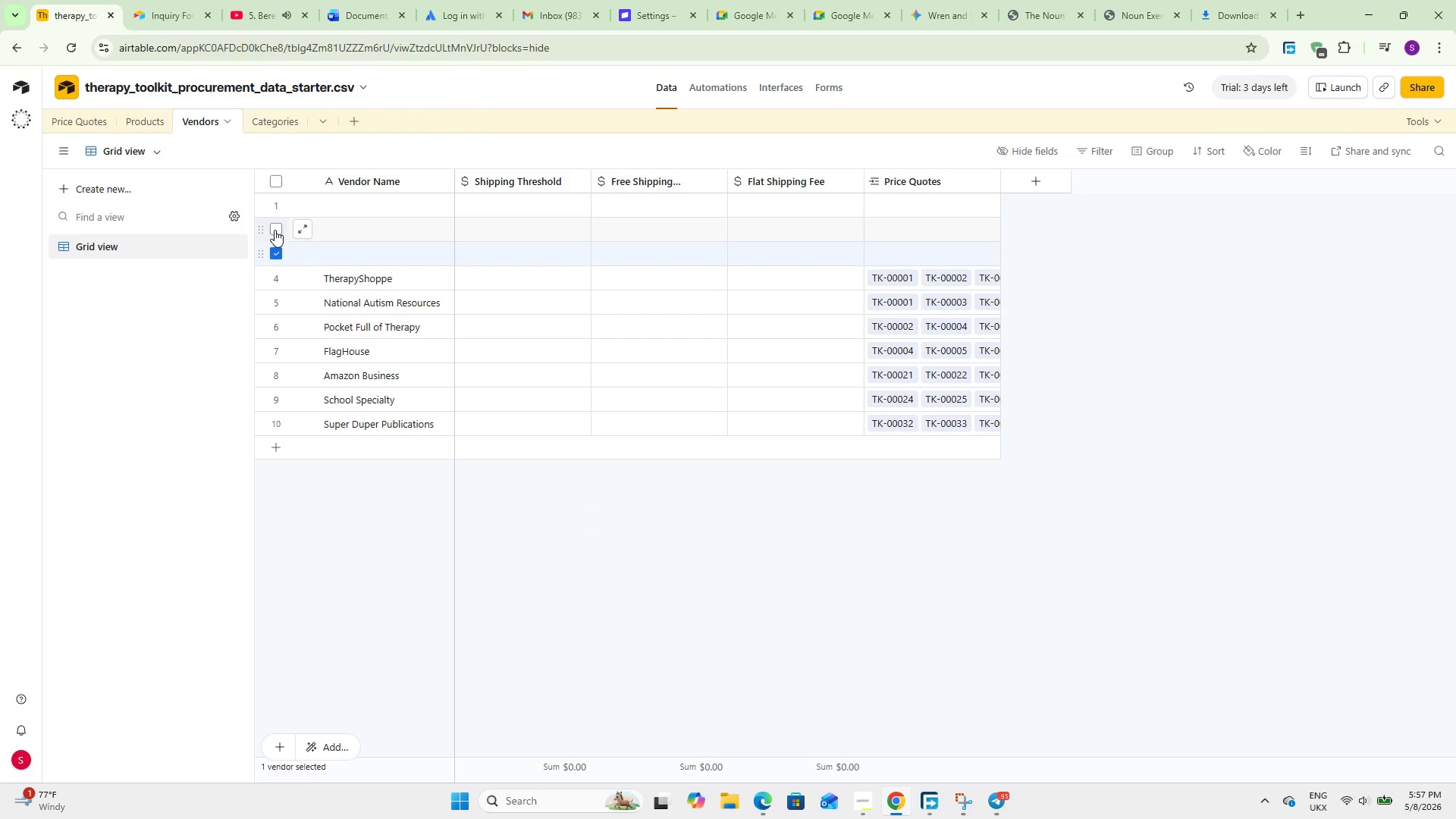 
left_click([275, 230])
 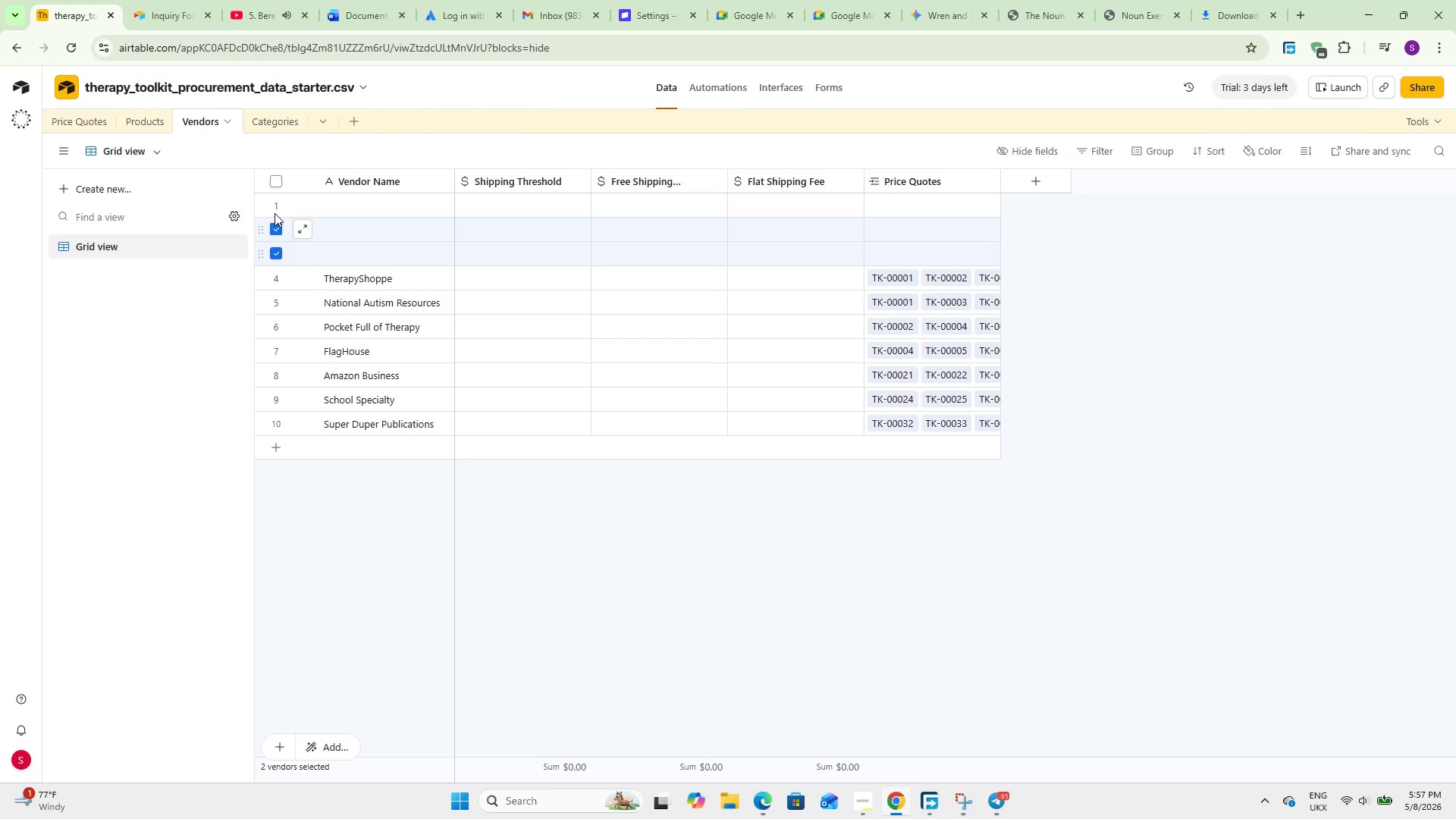 
left_click([275, 207])
 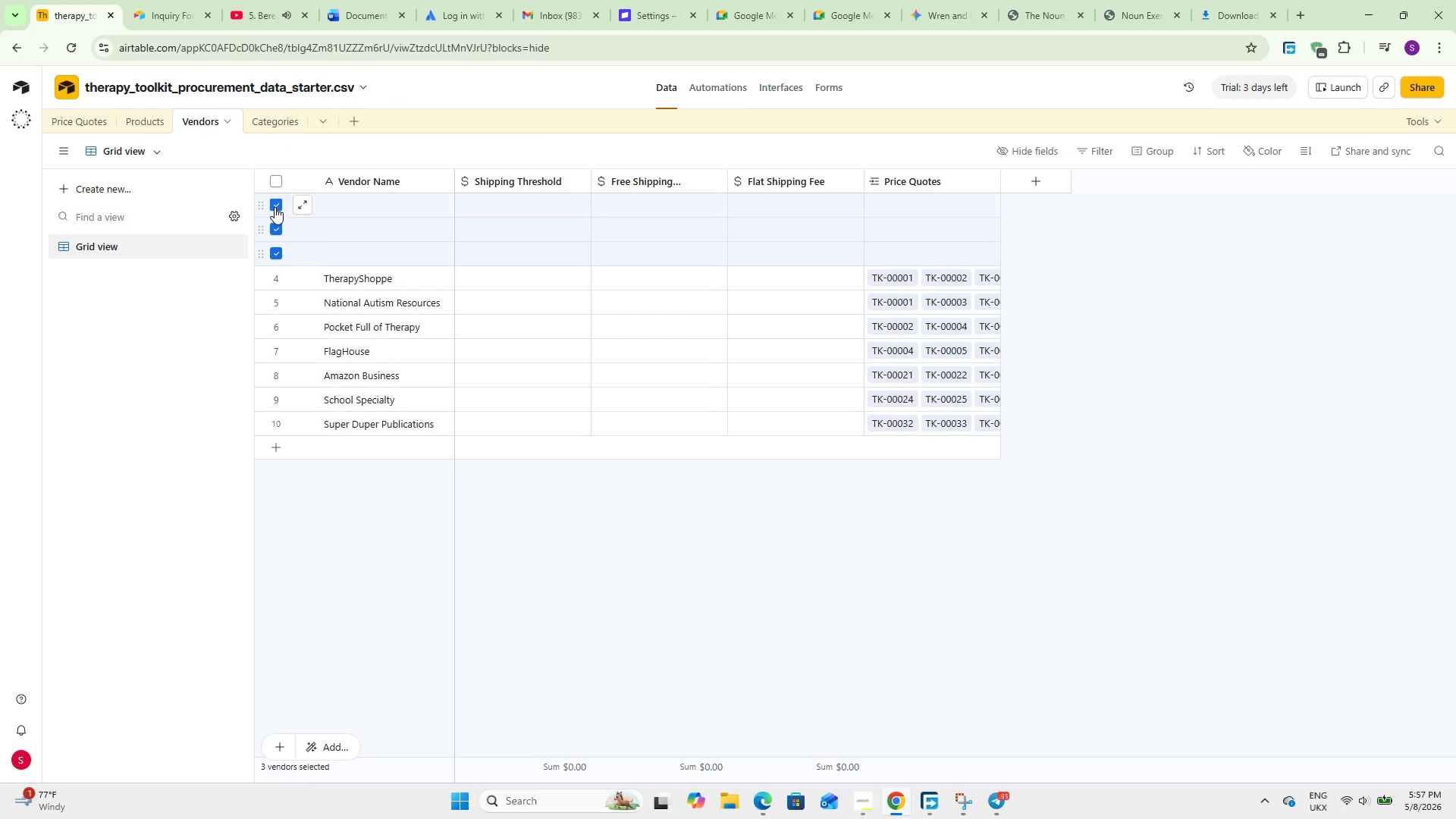 
right_click([275, 207])
 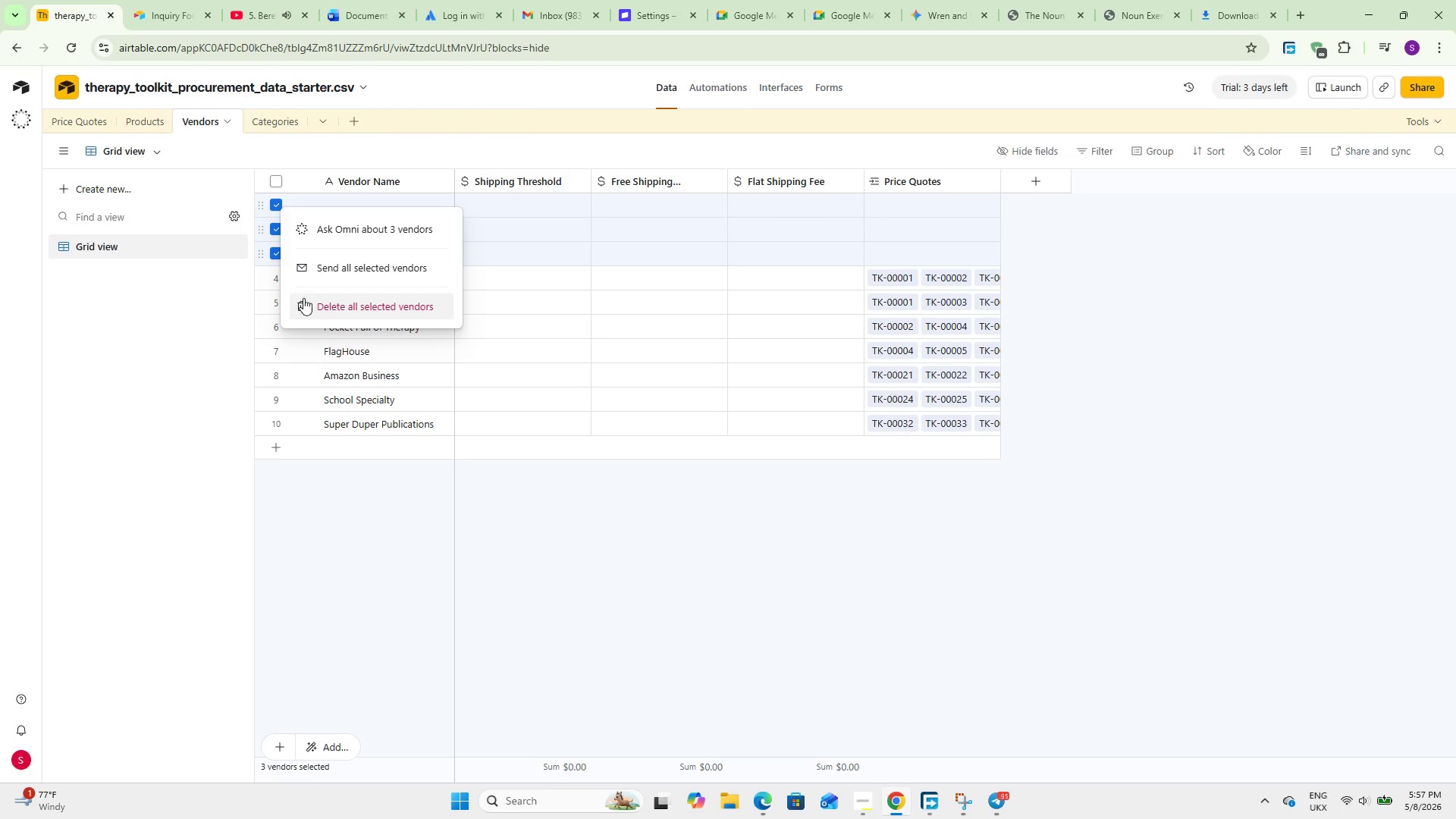 
left_click([322, 303])
 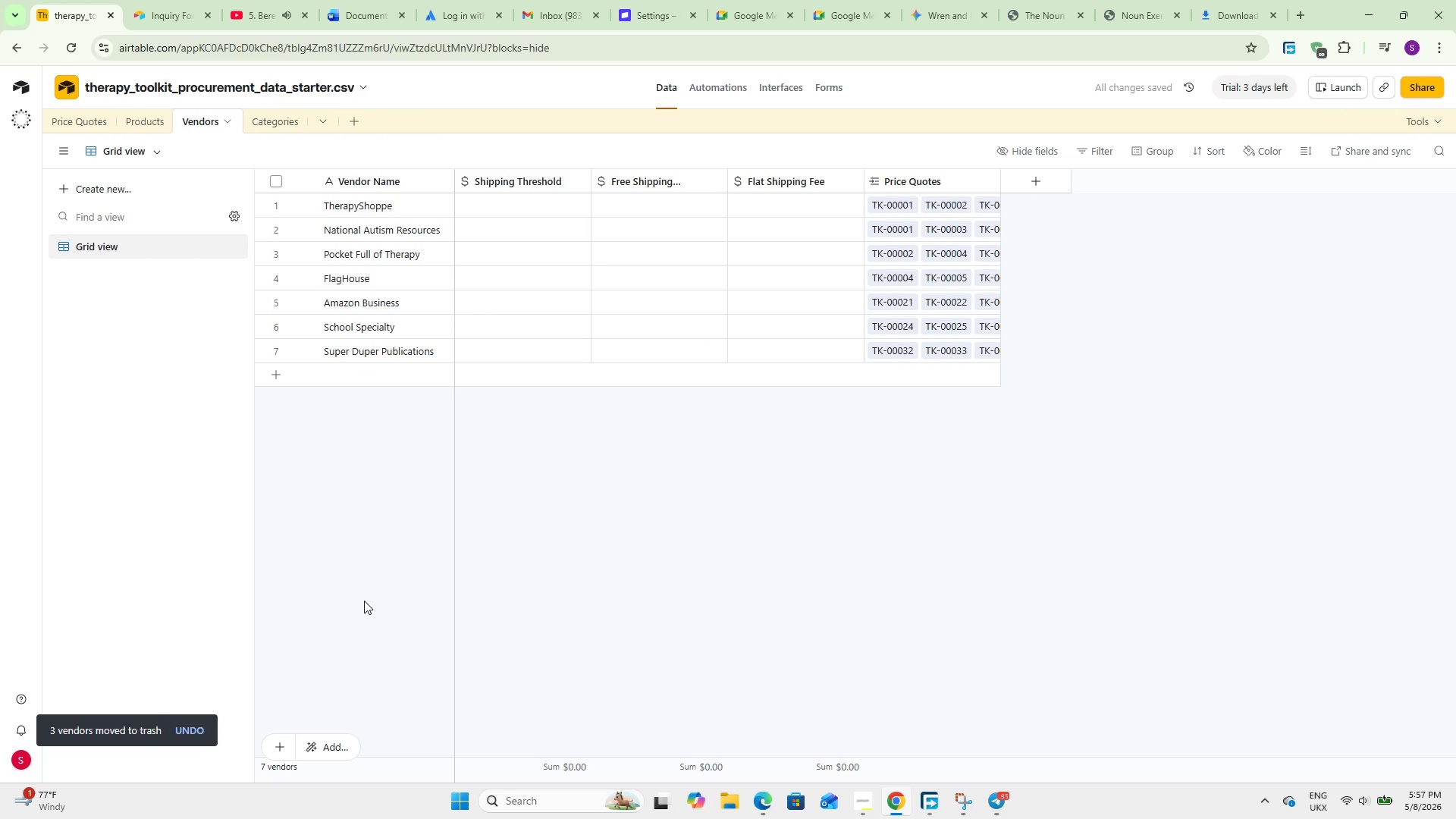 
wait(8.51)
 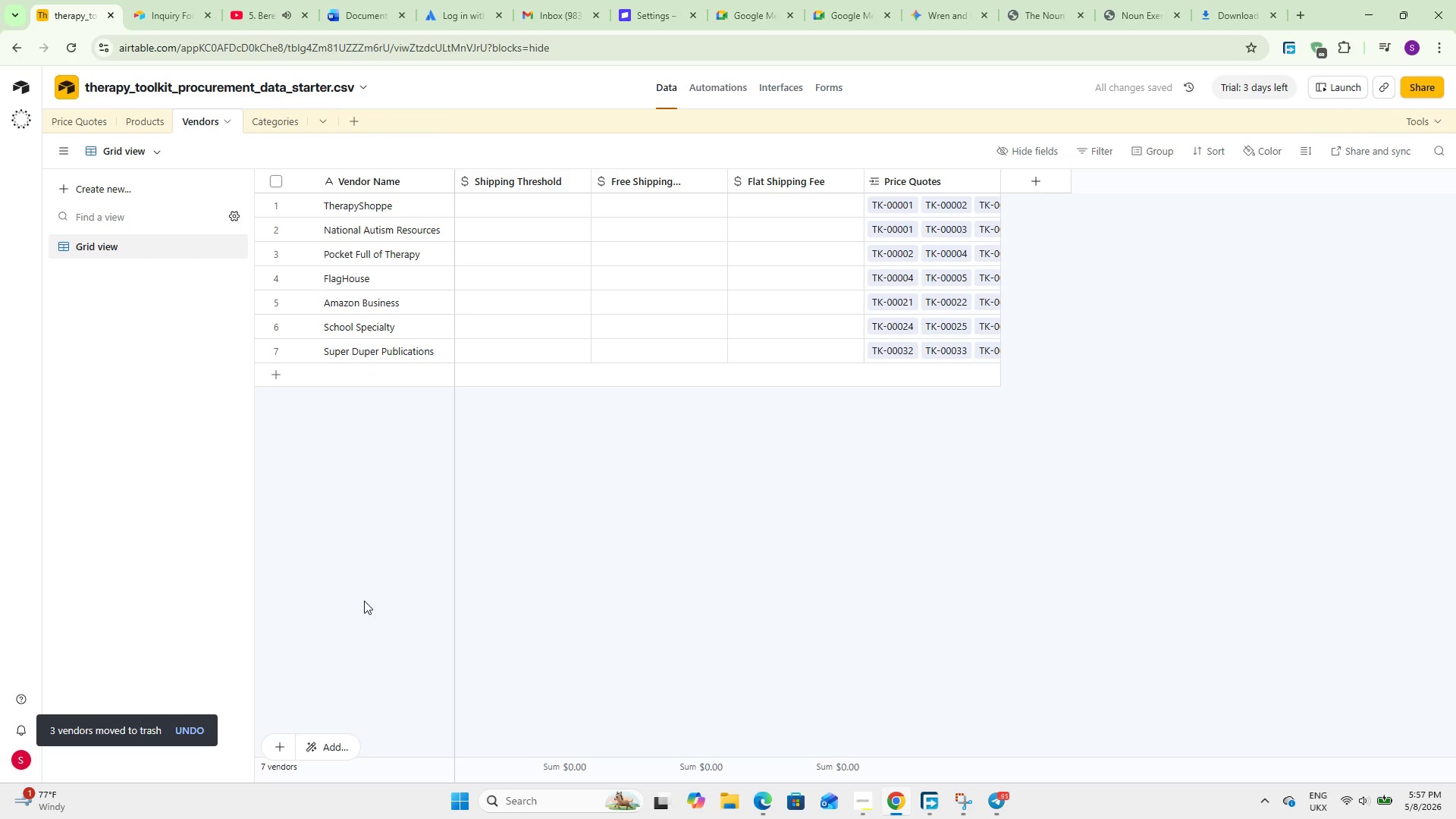 
left_click([95, 125])
 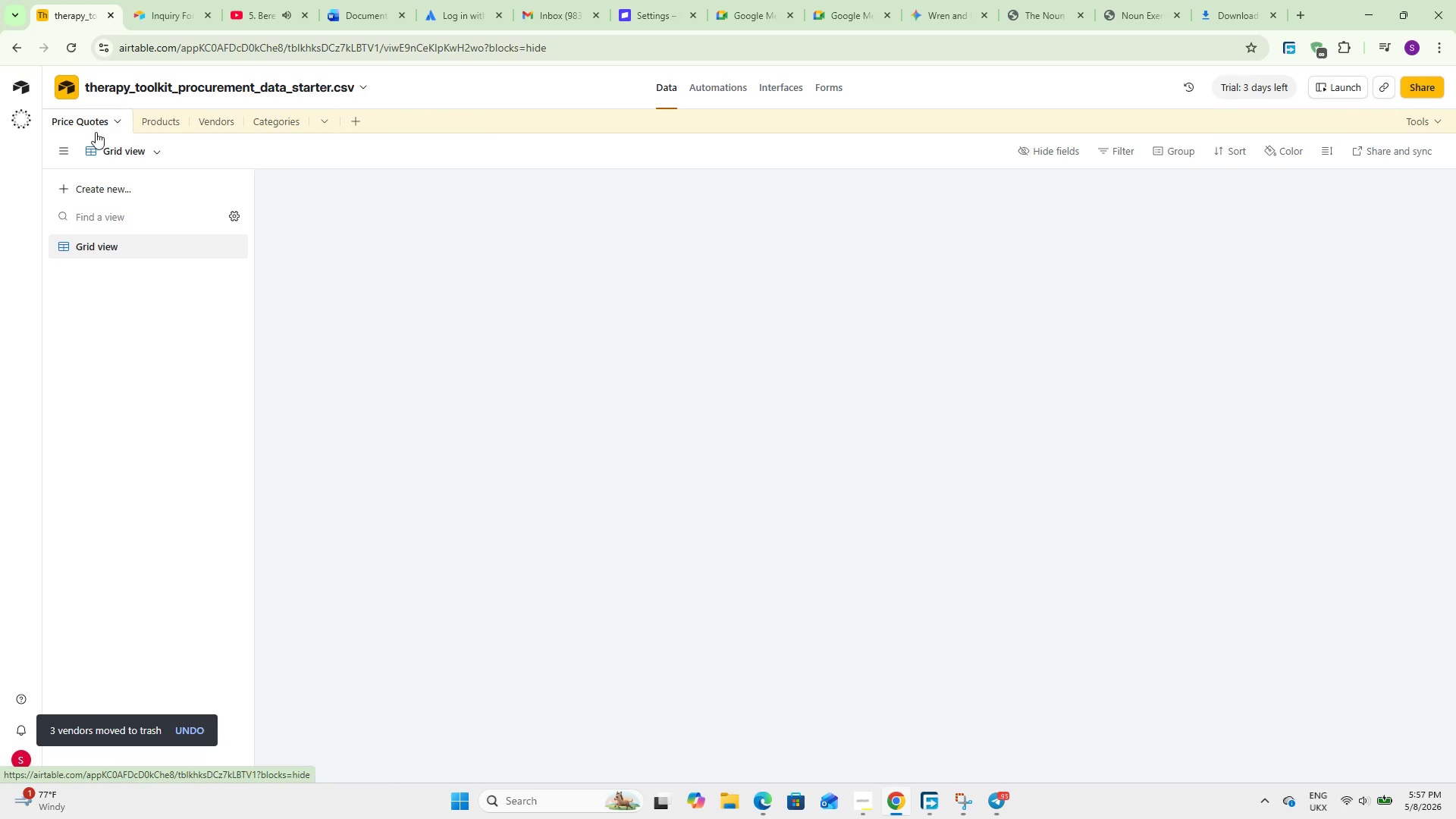 
left_click([164, 122])
 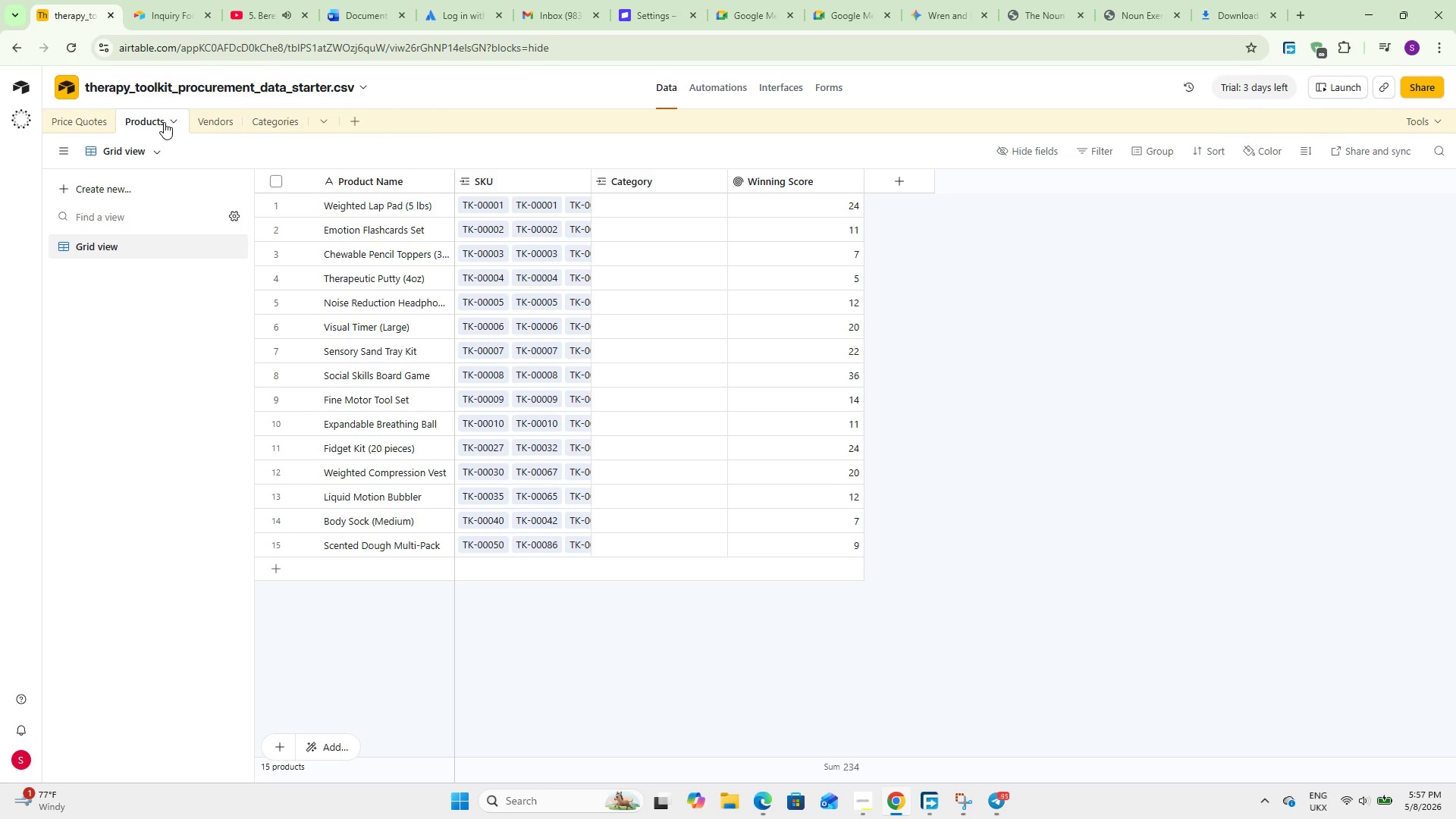 
wait(18.19)
 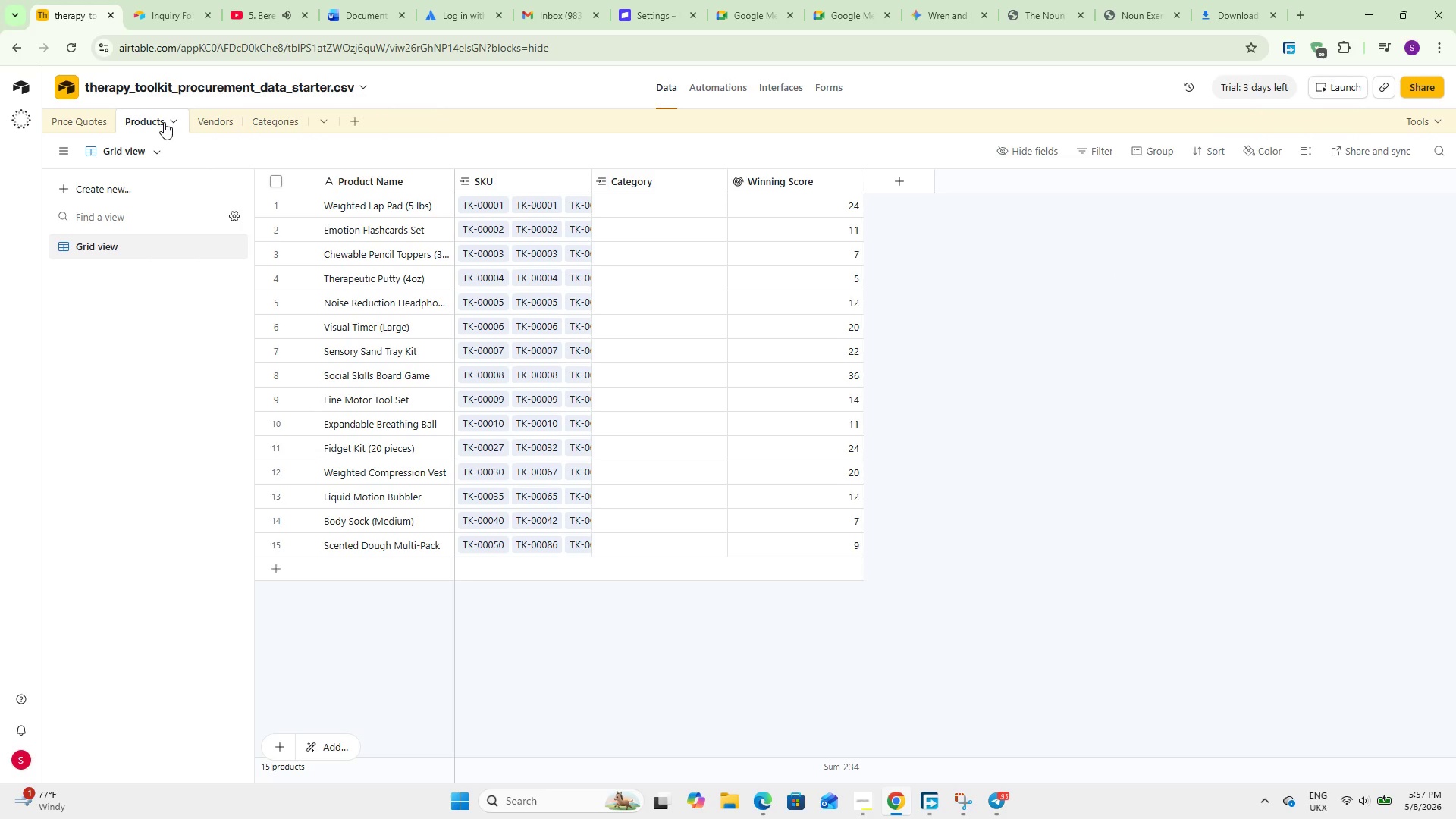 
left_click([85, 124])
 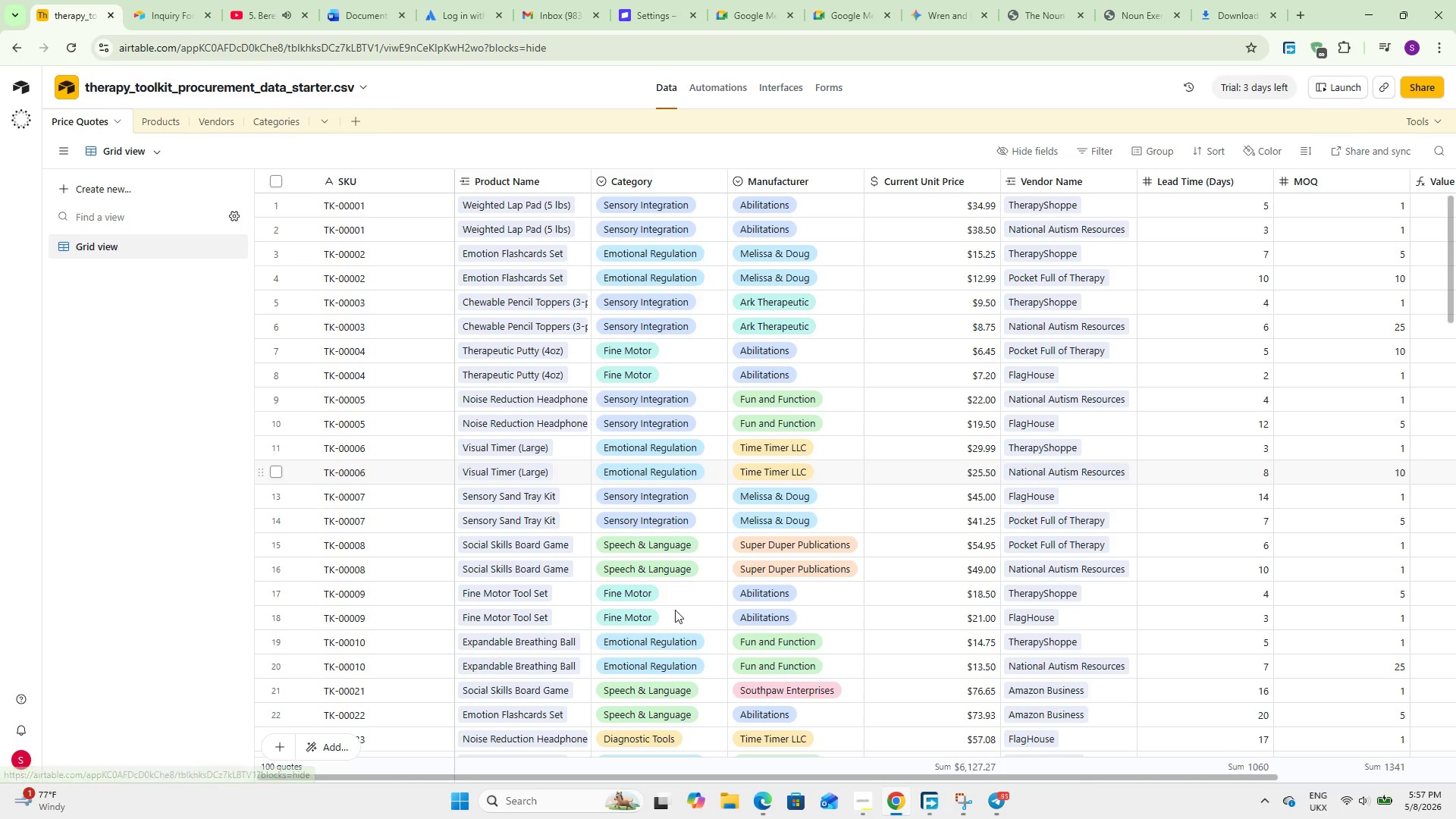 
wait(5.56)
 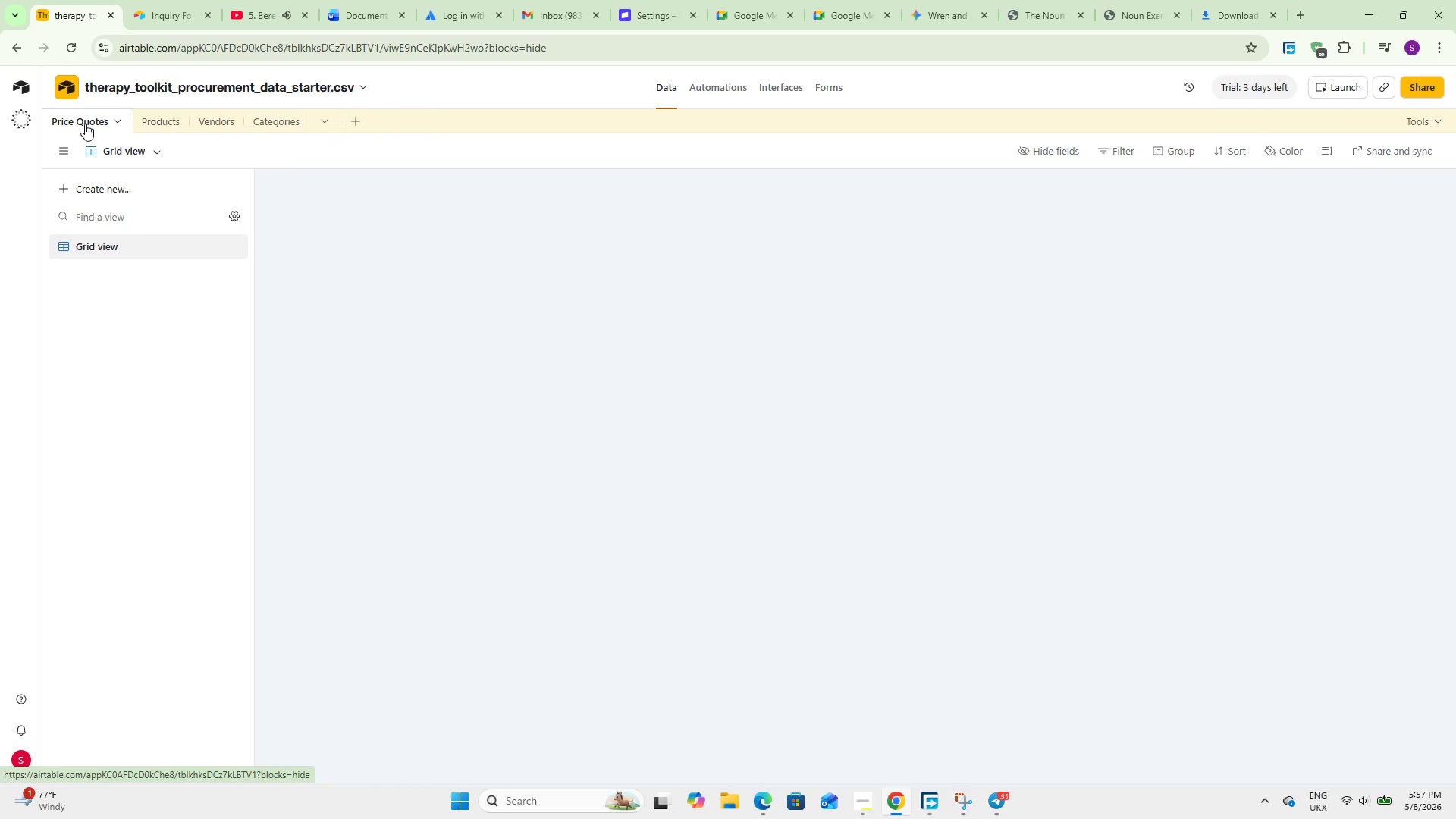 
left_click_drag(start_coordinate=[699, 777], to_coordinate=[1343, 755])
 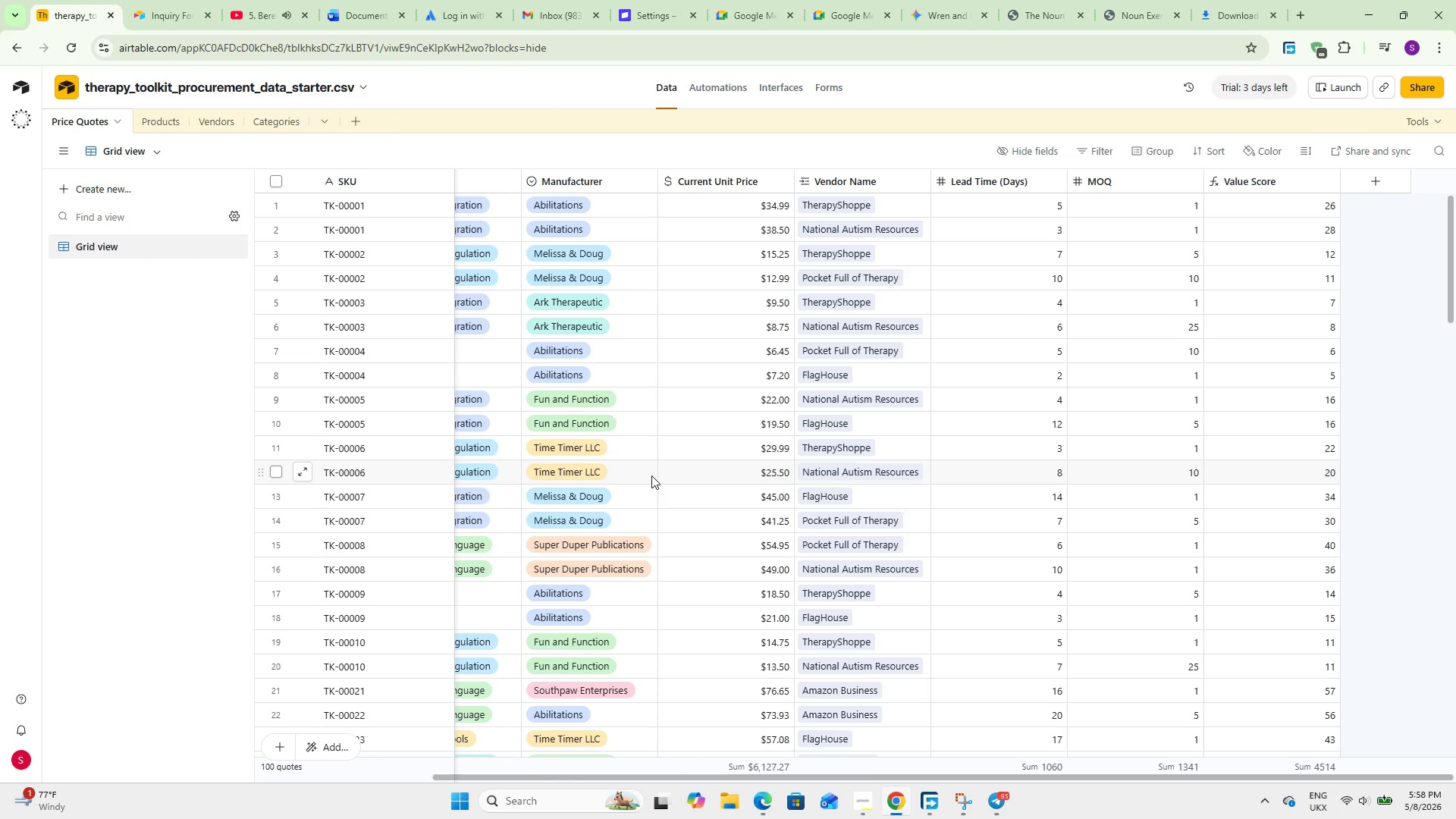 
wait(68.92)
 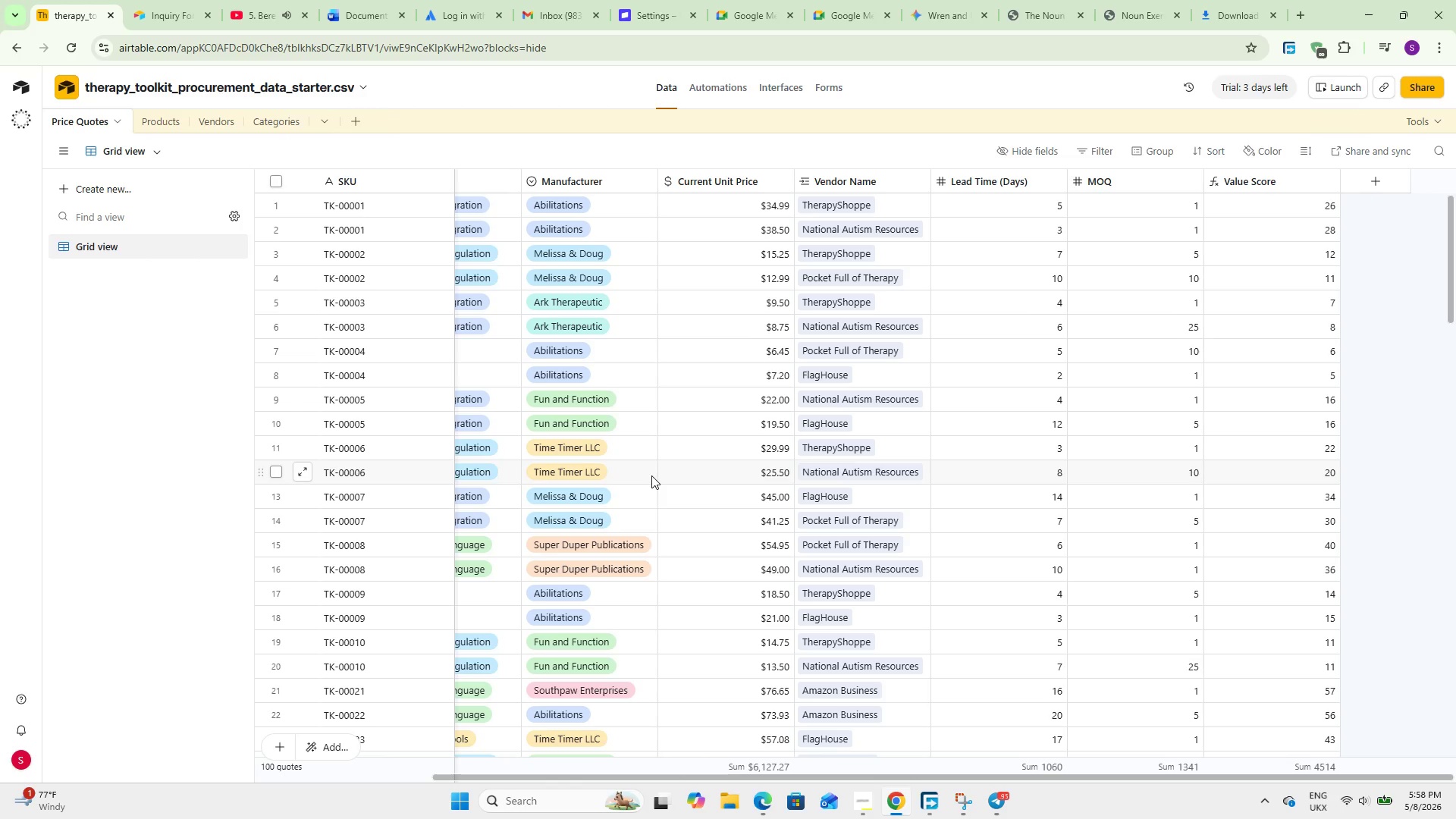 
left_click_drag(start_coordinate=[1103, 777], to_coordinate=[1276, 767])
 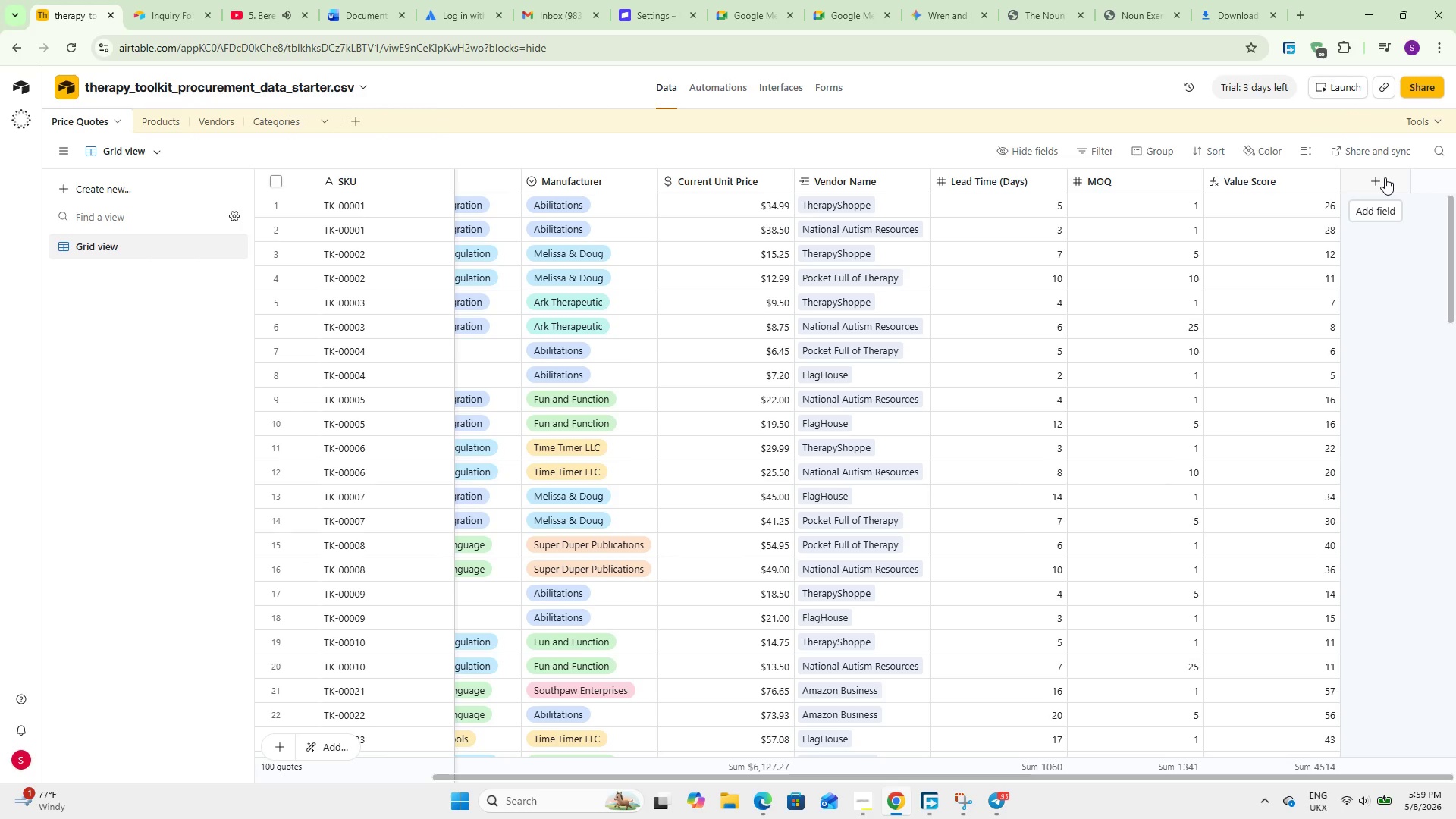 
wait(9.33)
 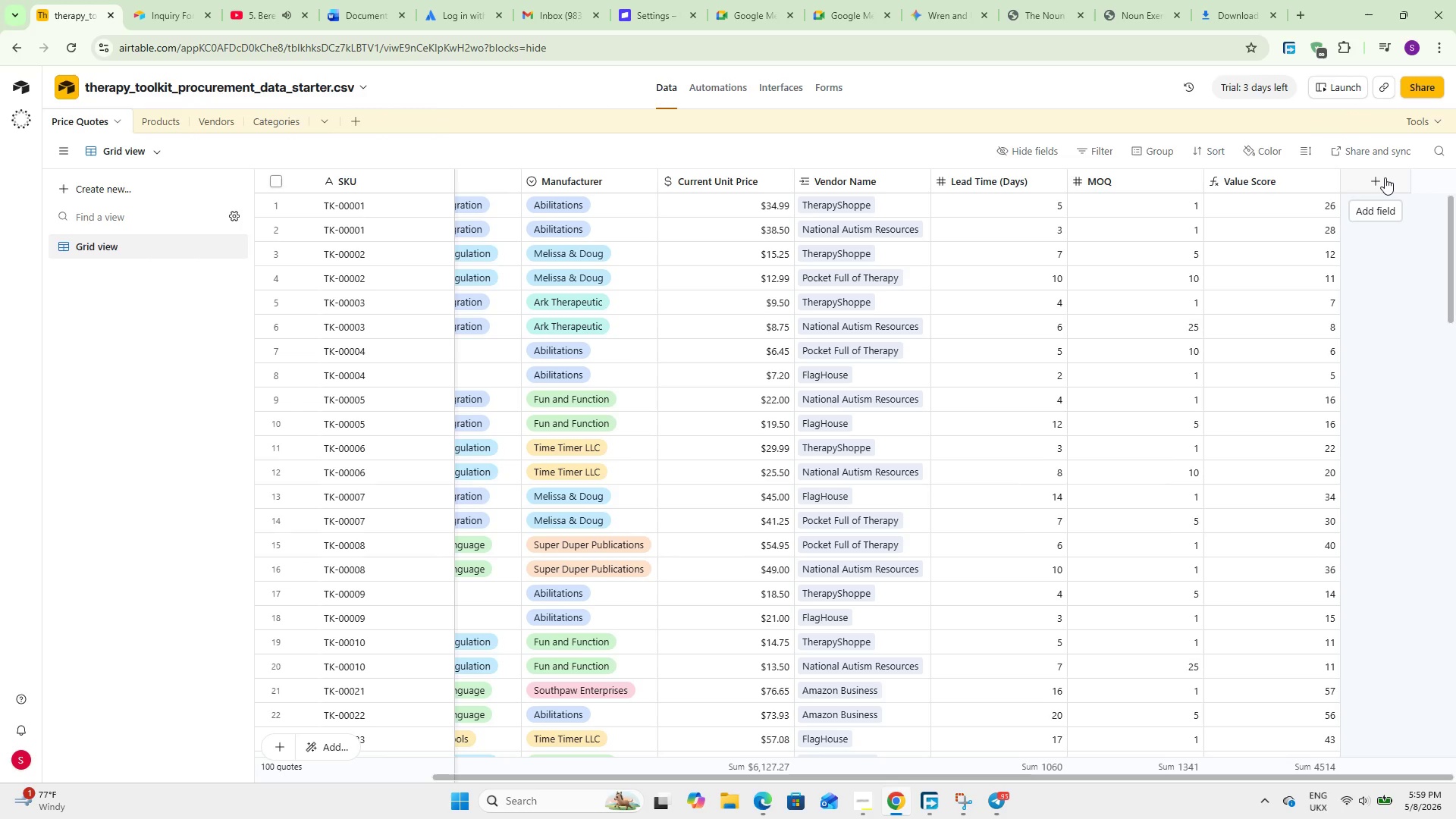 
left_click([1385, 177])
 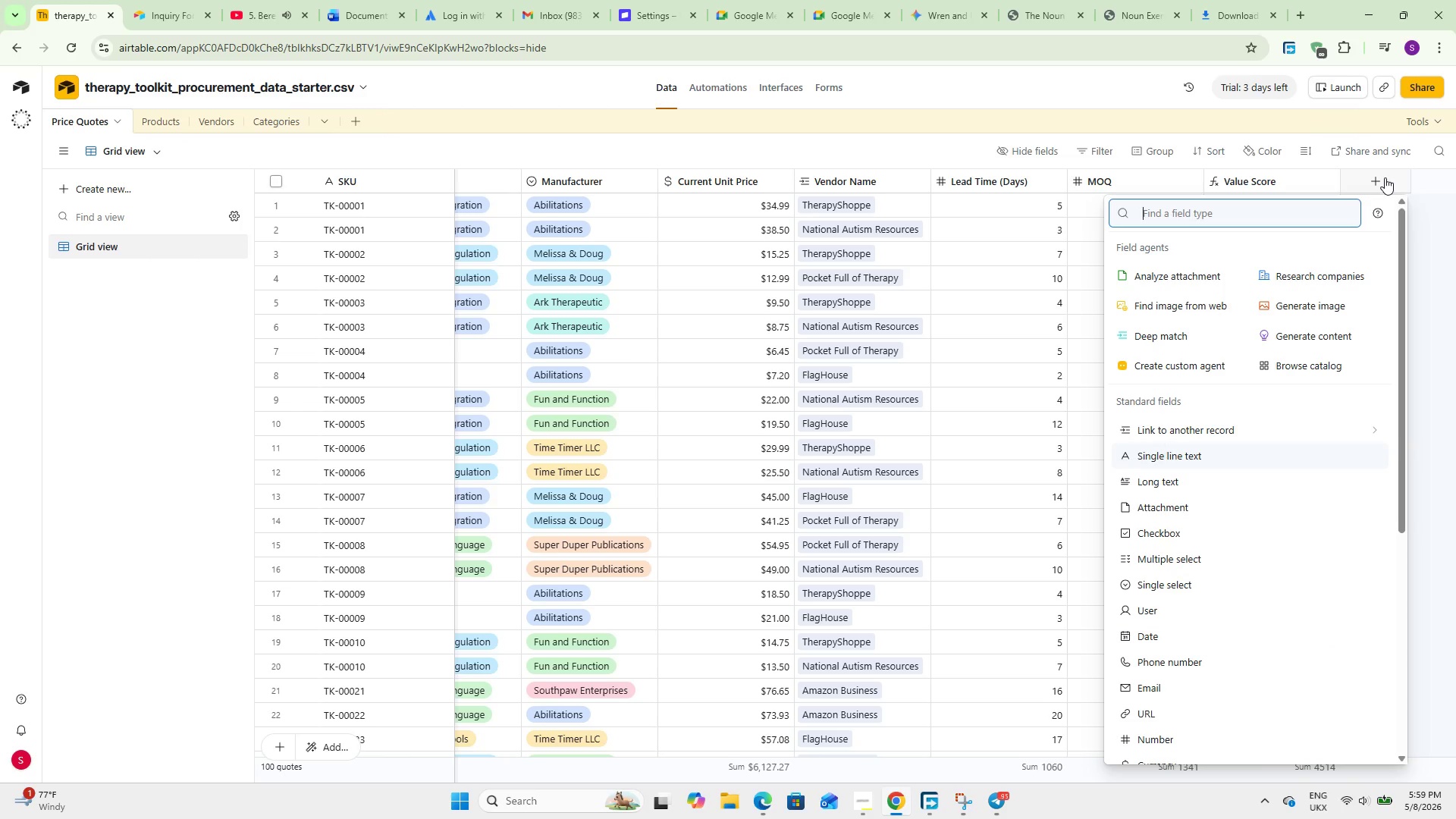 
wait(6.17)
 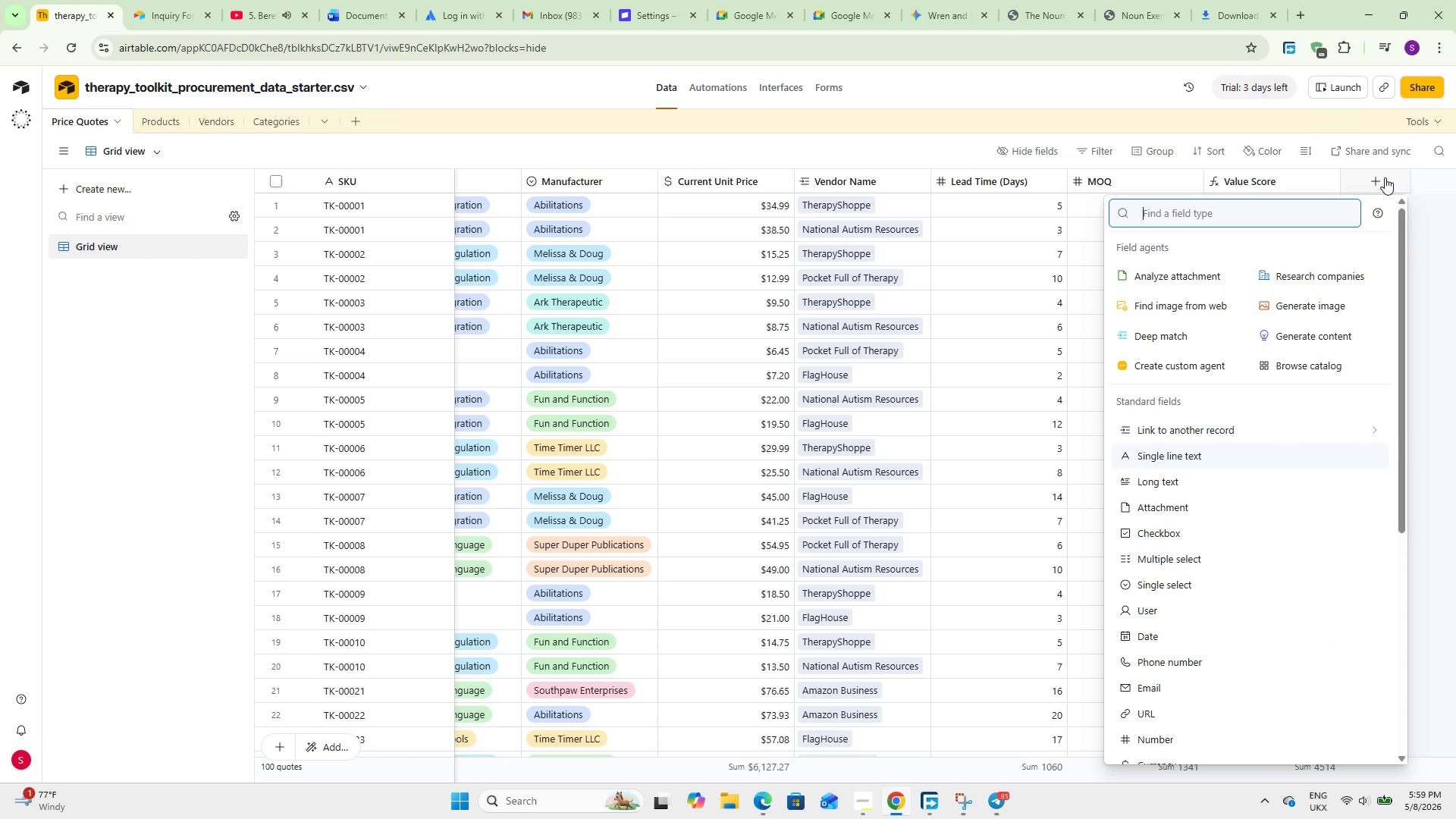 
type(look)
 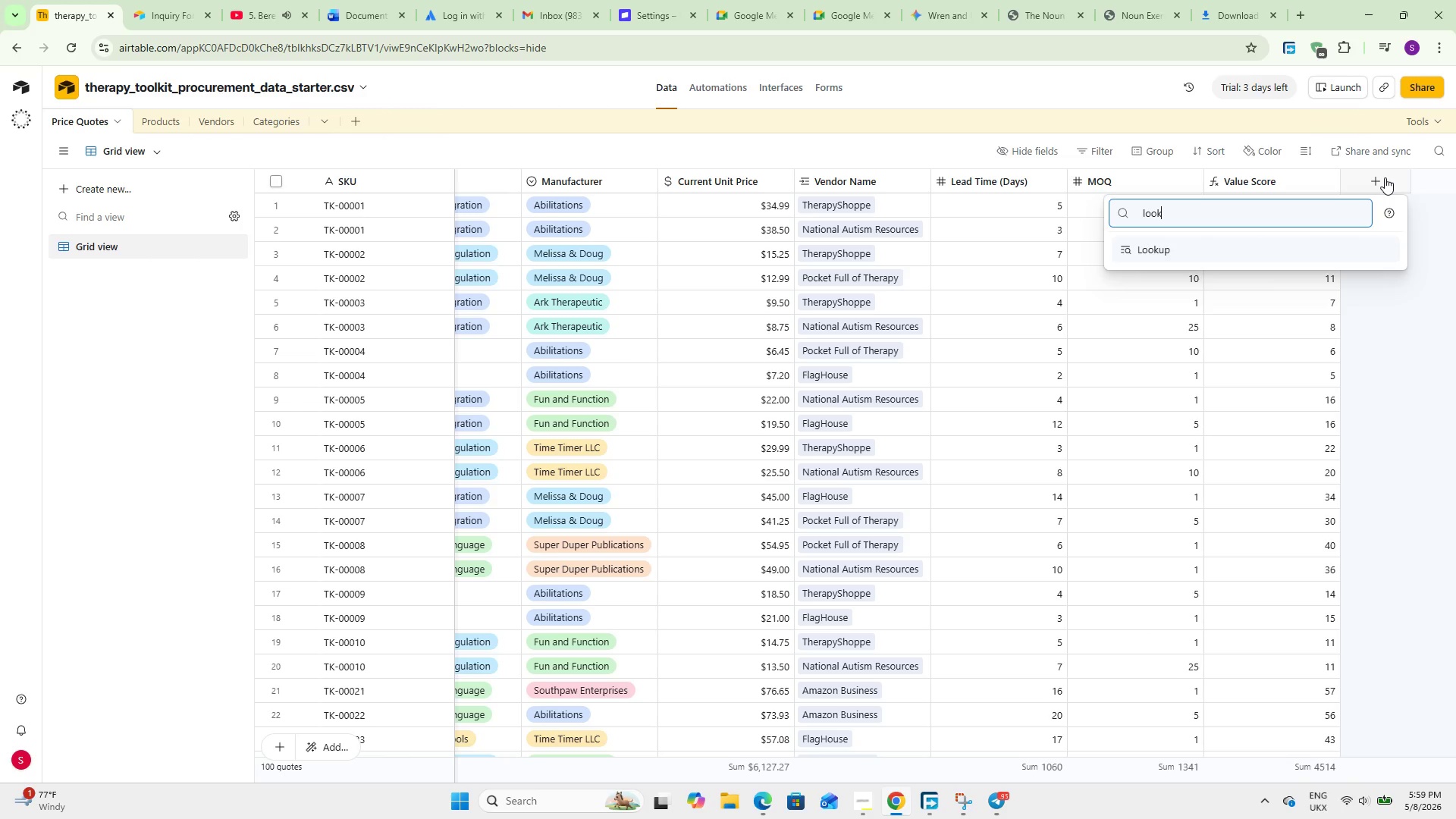 
key(Enter)
 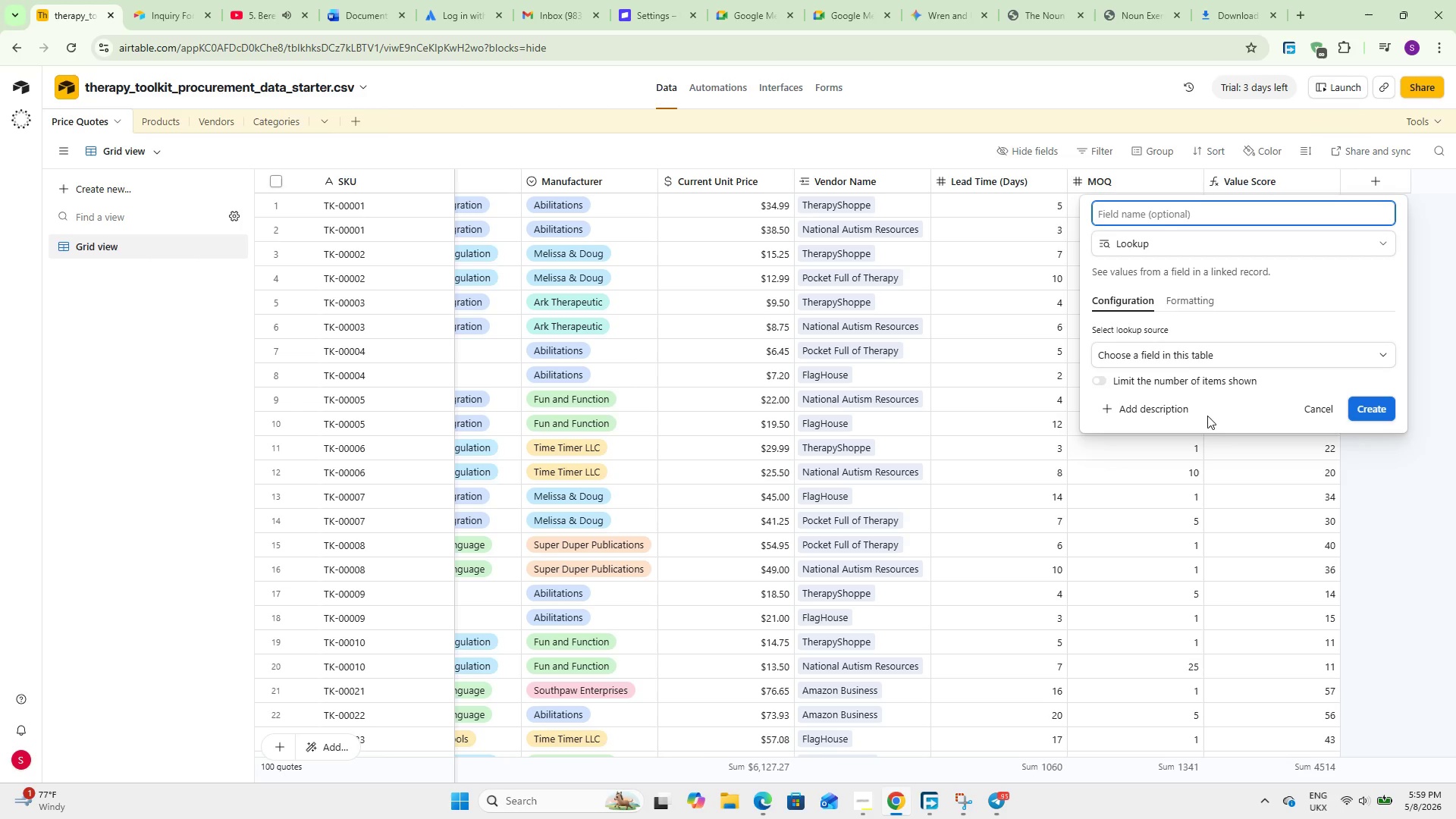 
left_click([1188, 357])
 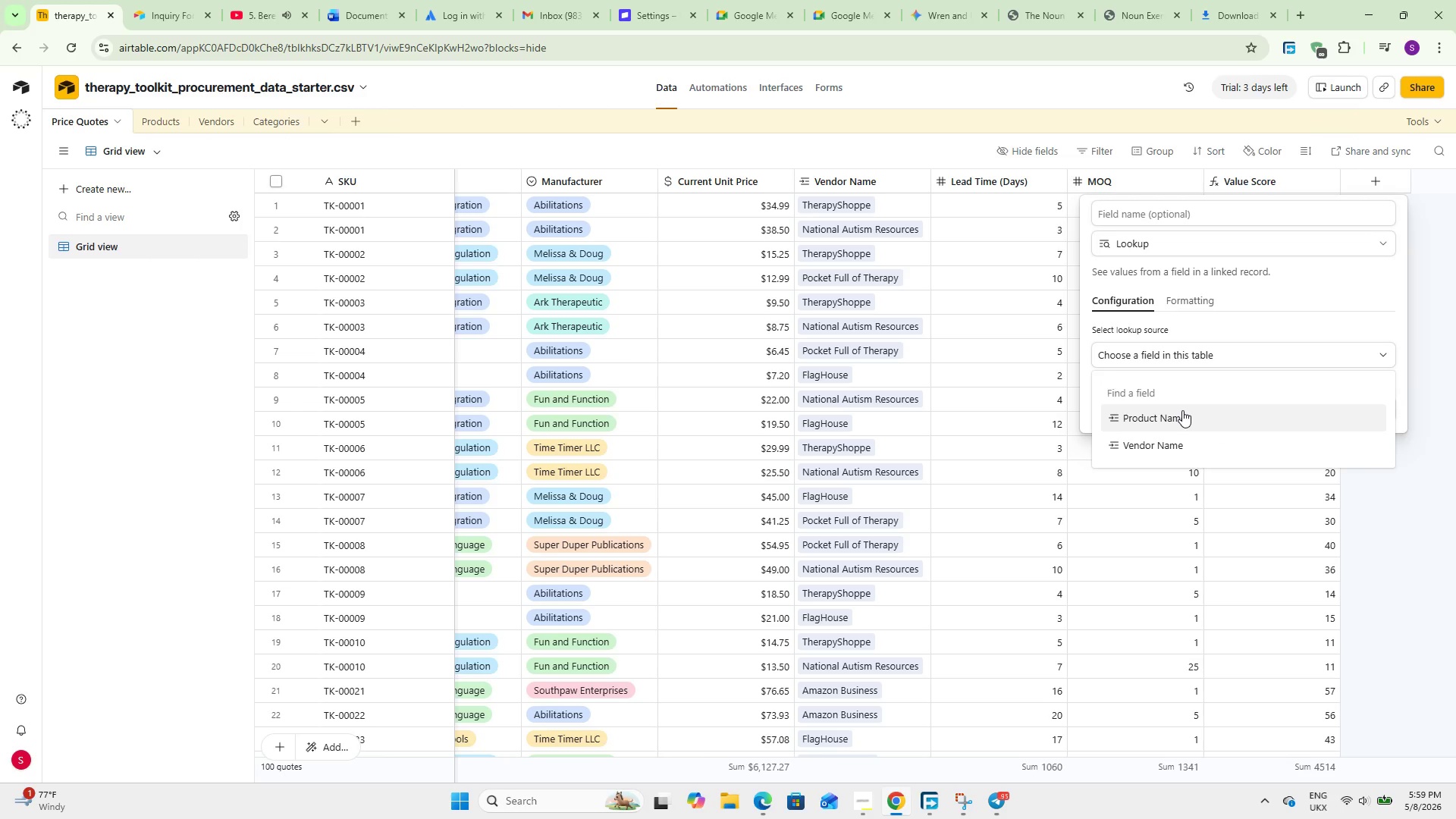 
left_click([1182, 410])
 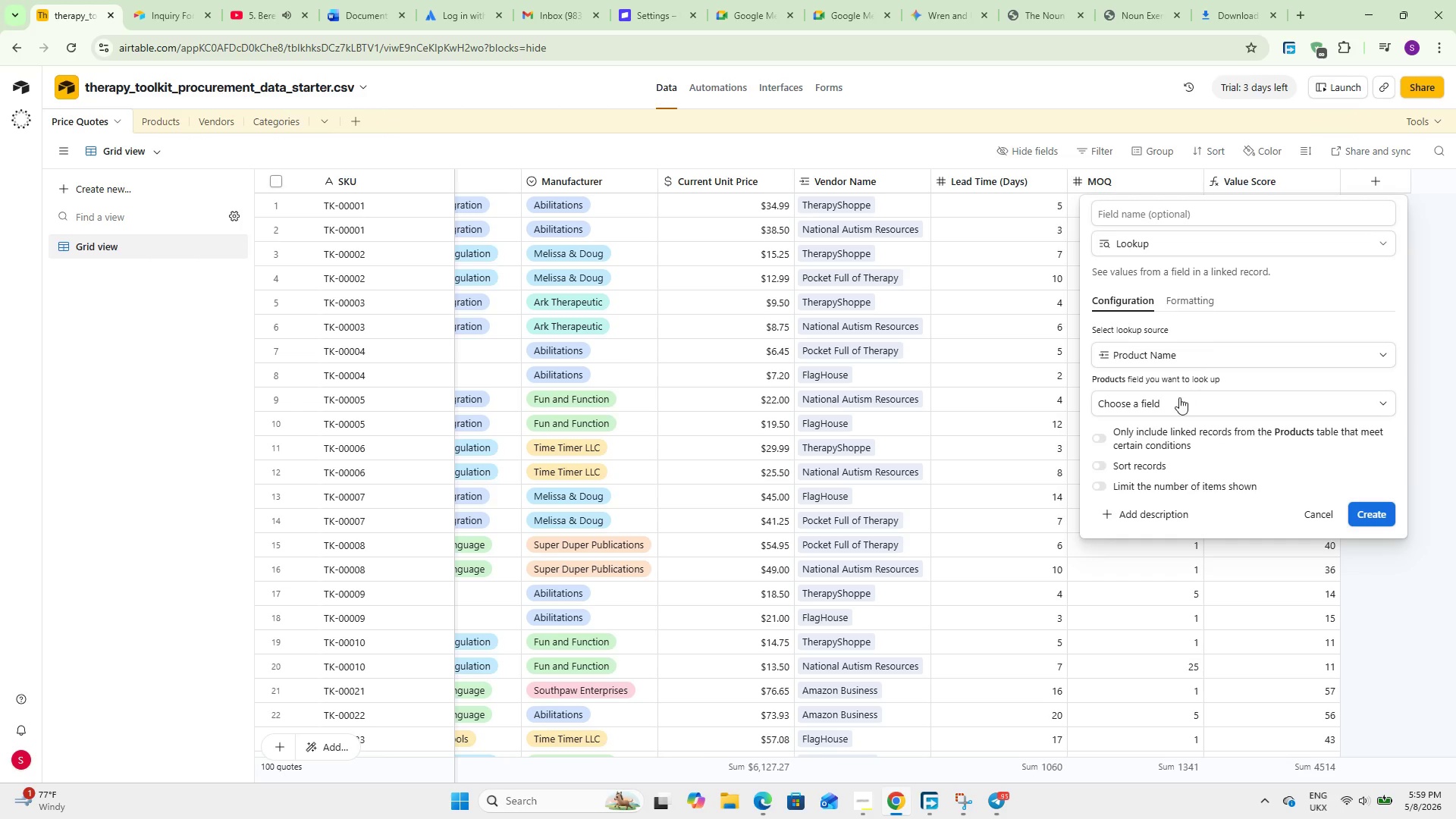 
left_click([1173, 408])
 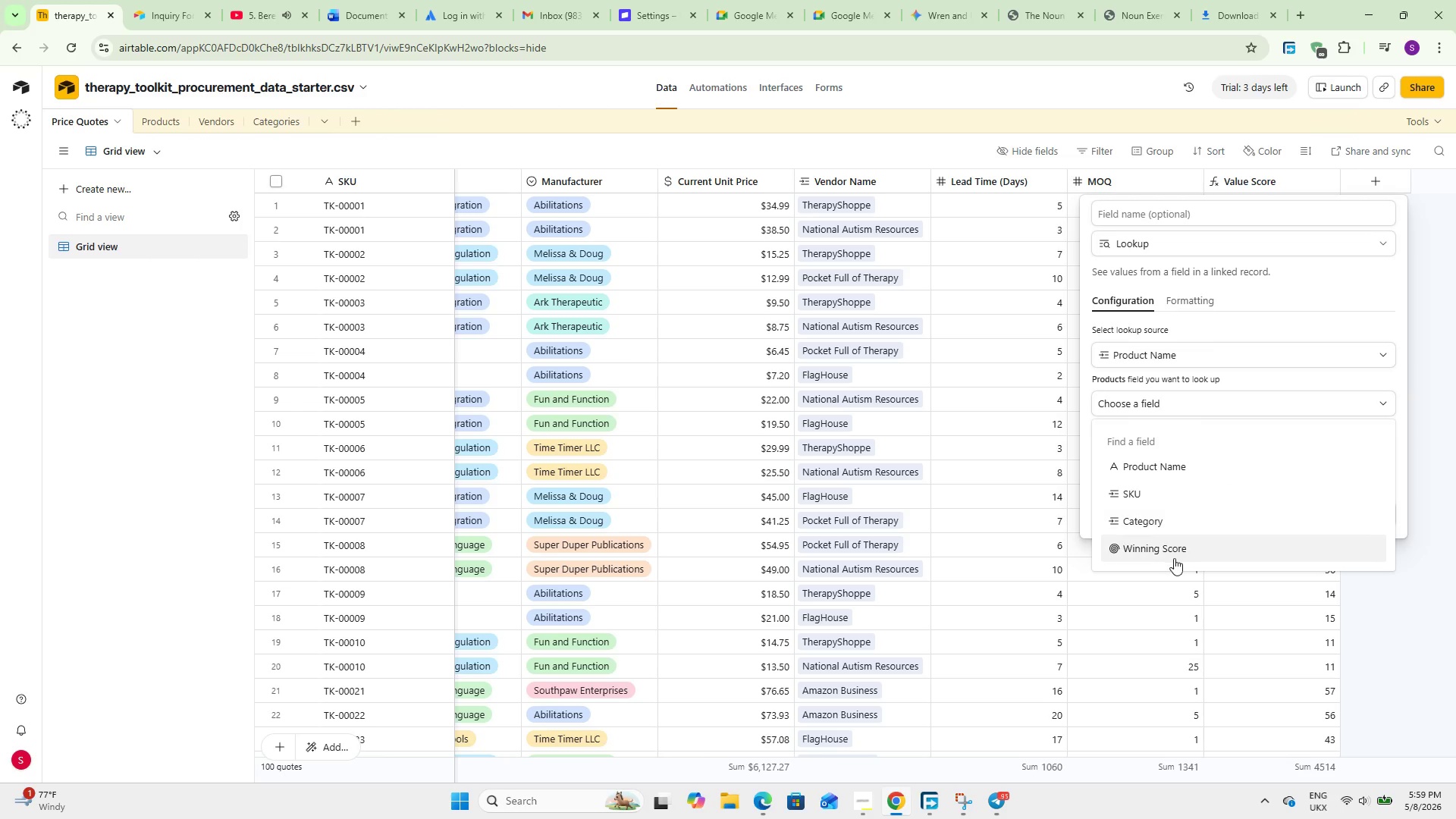 
left_click([1166, 555])
 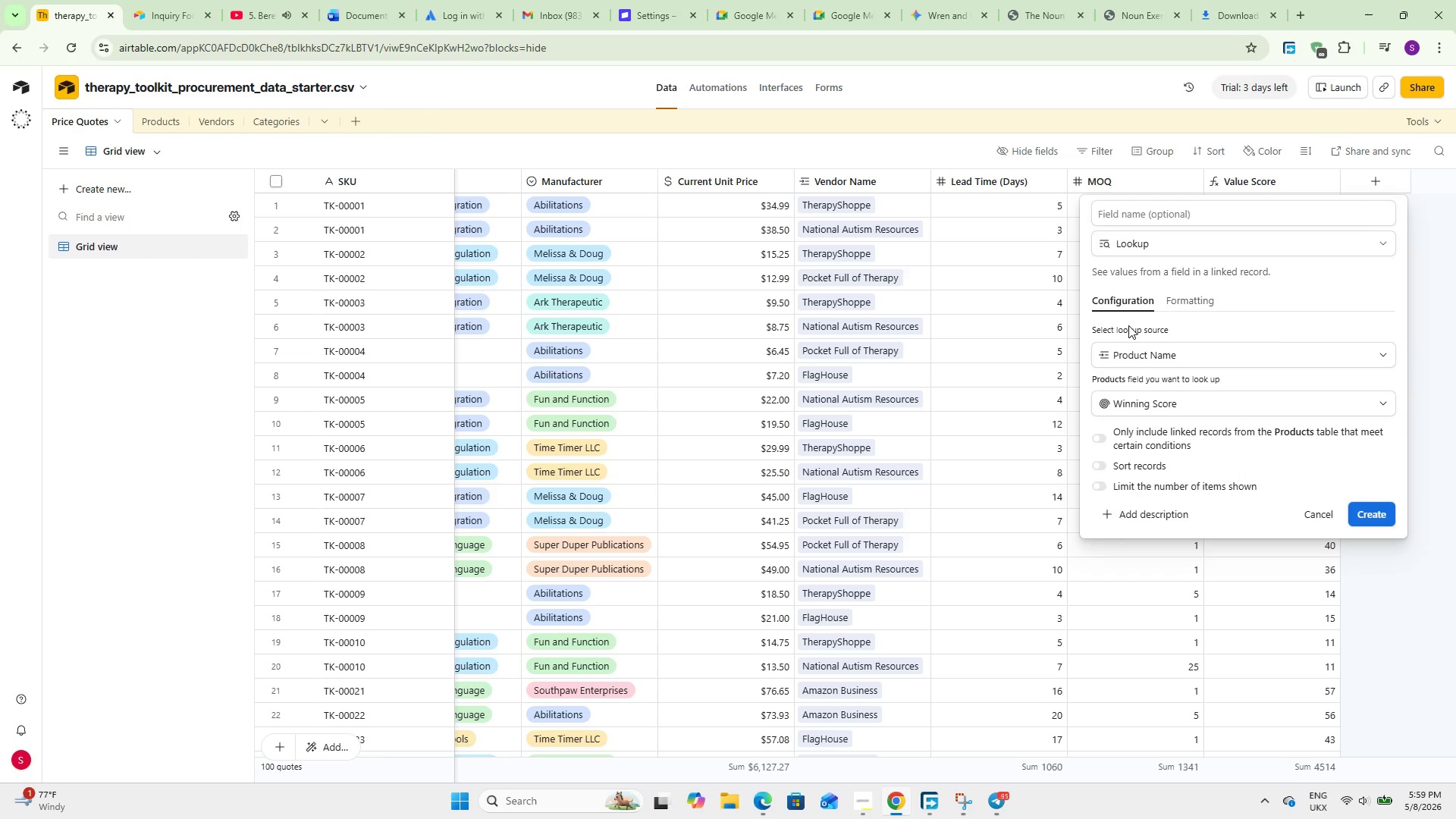 
wait(7.41)
 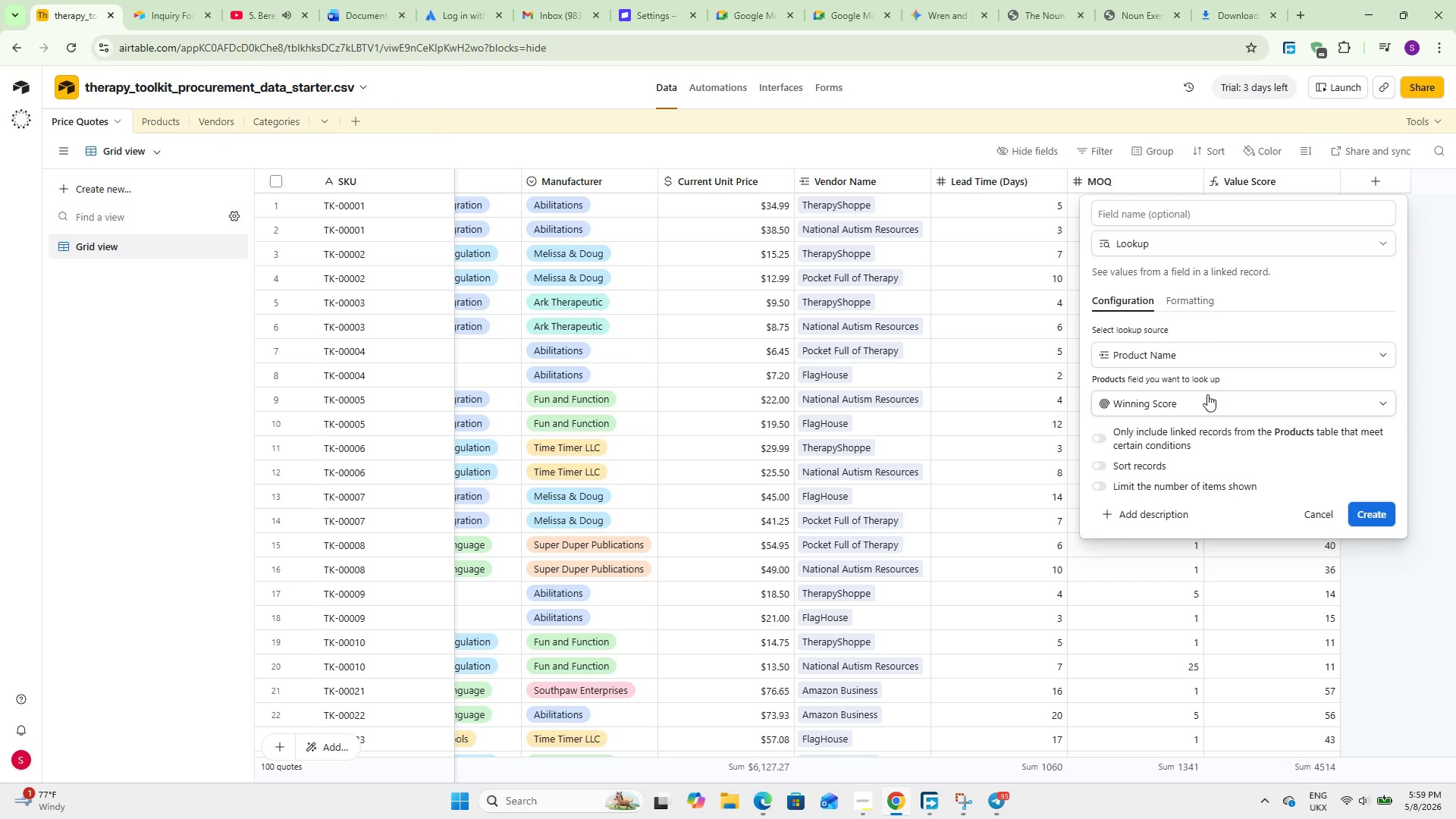 
left_click([1146, 219])
 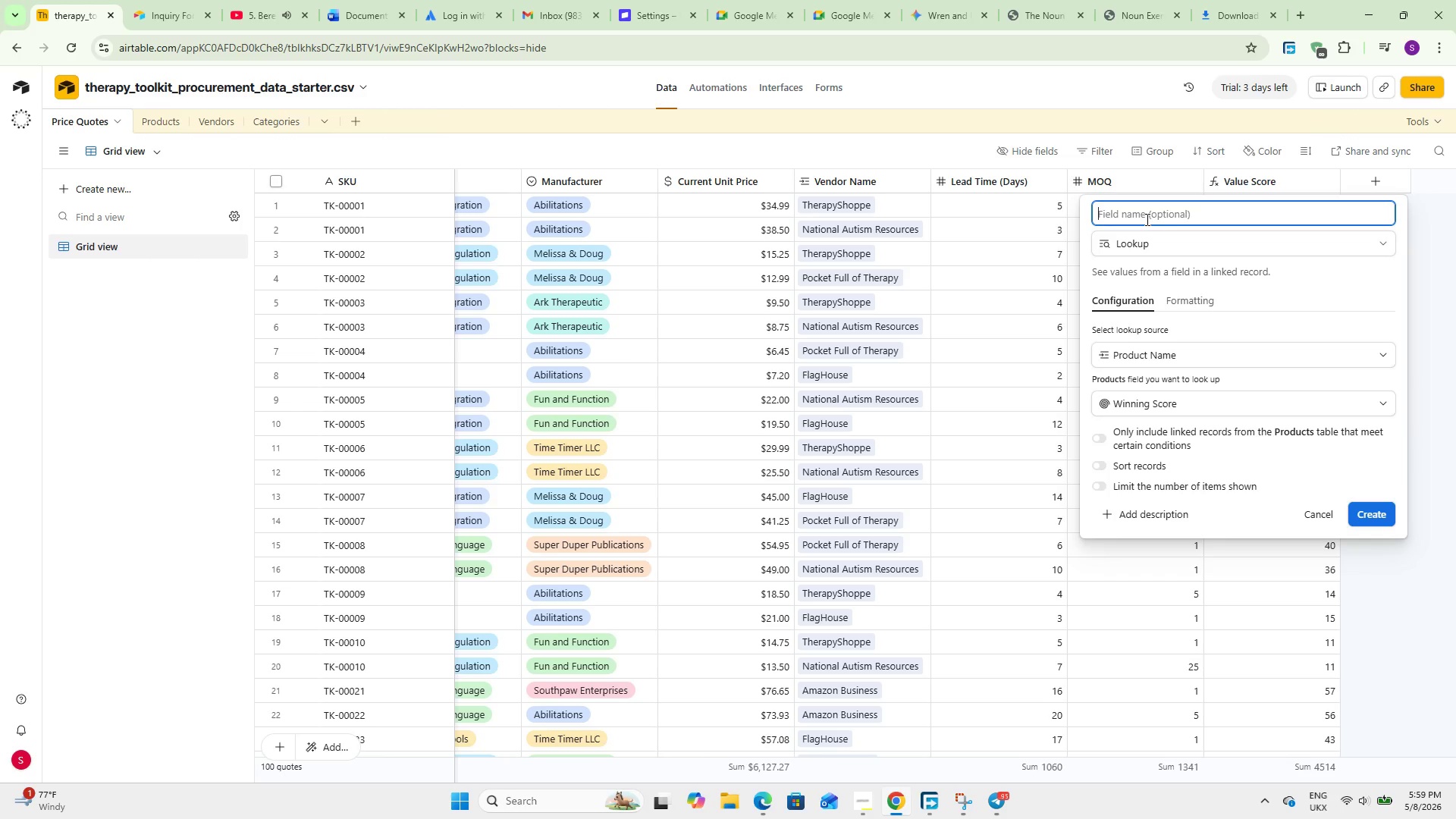 
wait(7.53)
 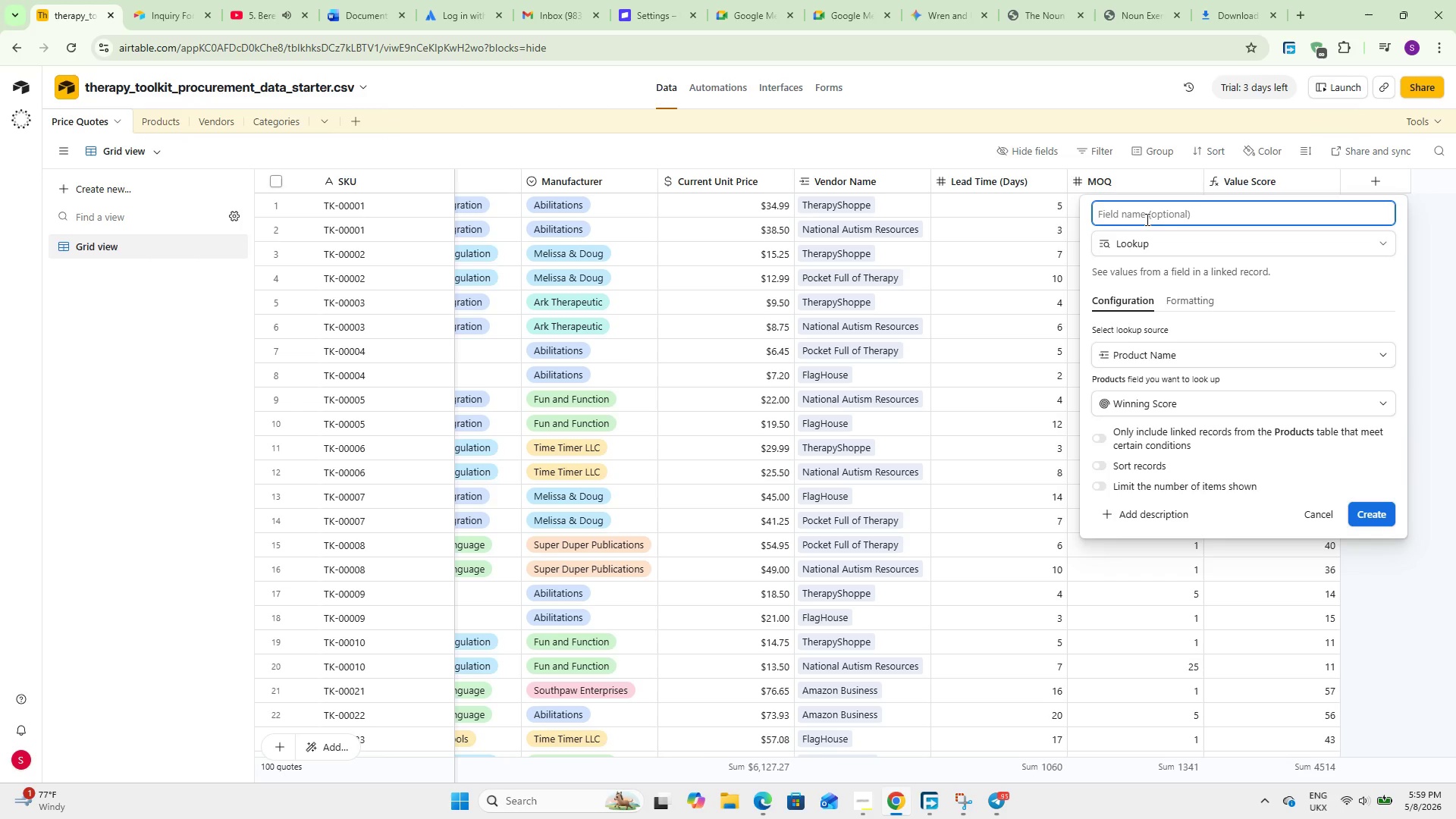 
type(is Best Value)
 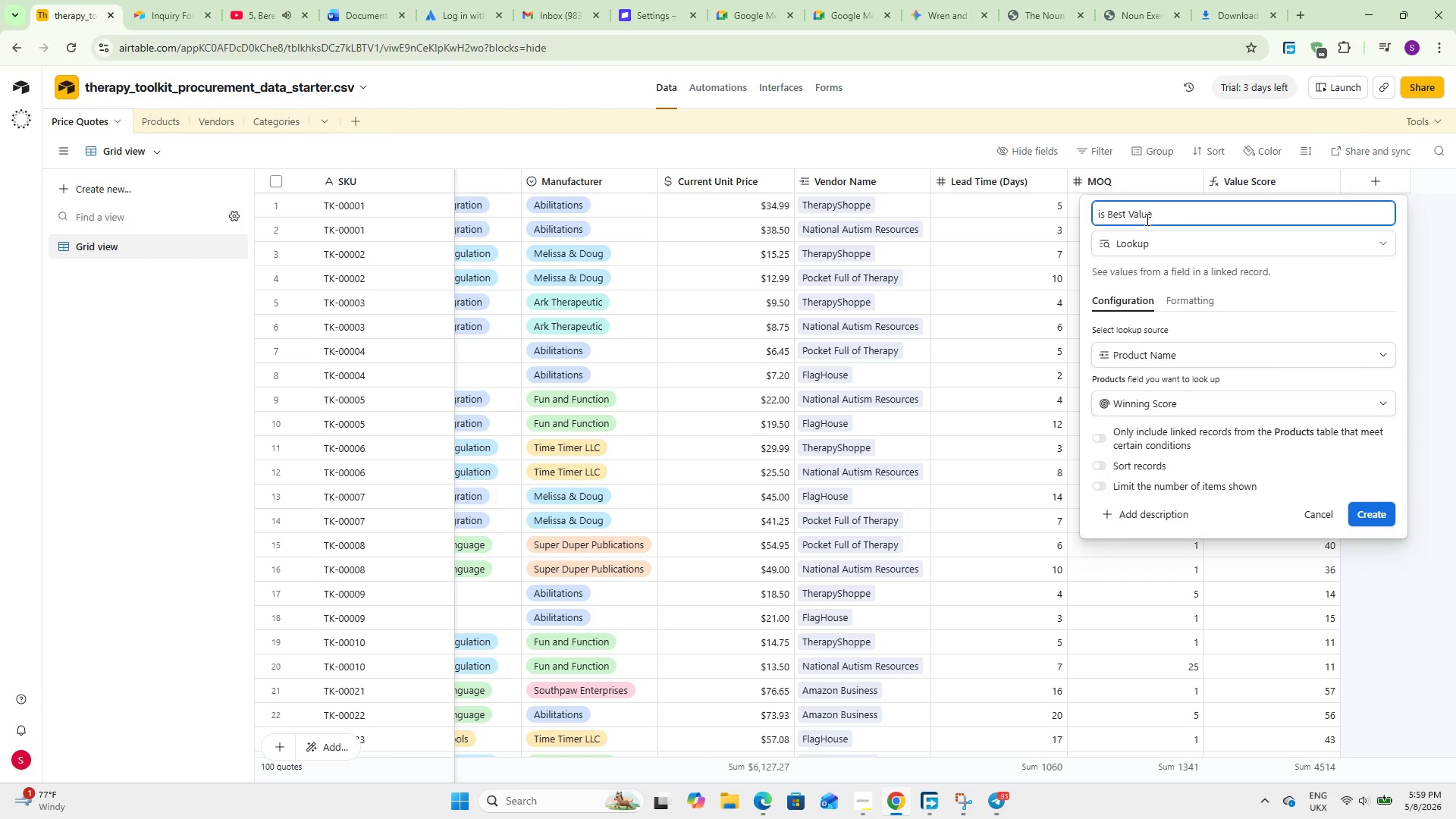 
left_click([1367, 516])
 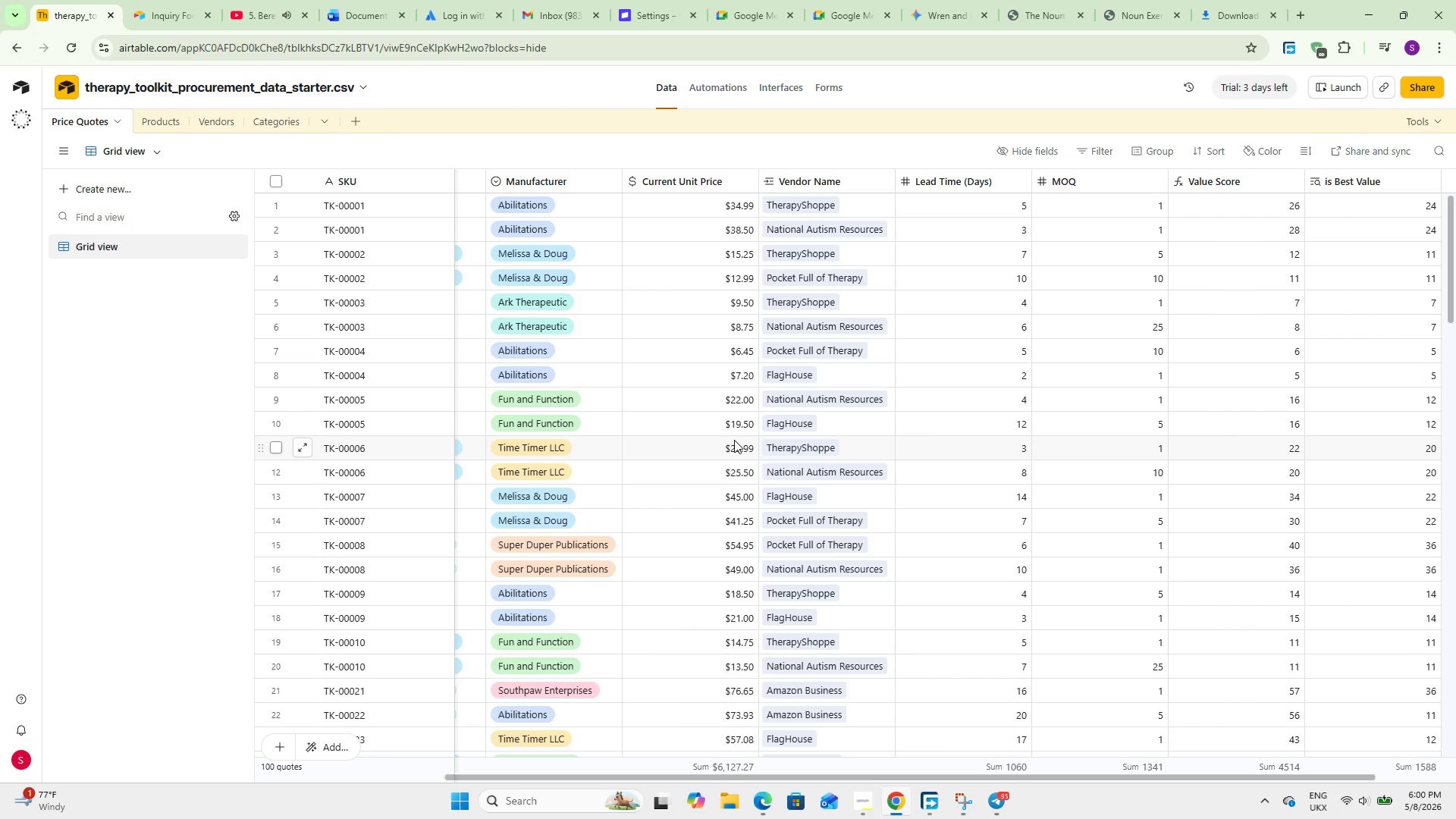 
wait(40.24)
 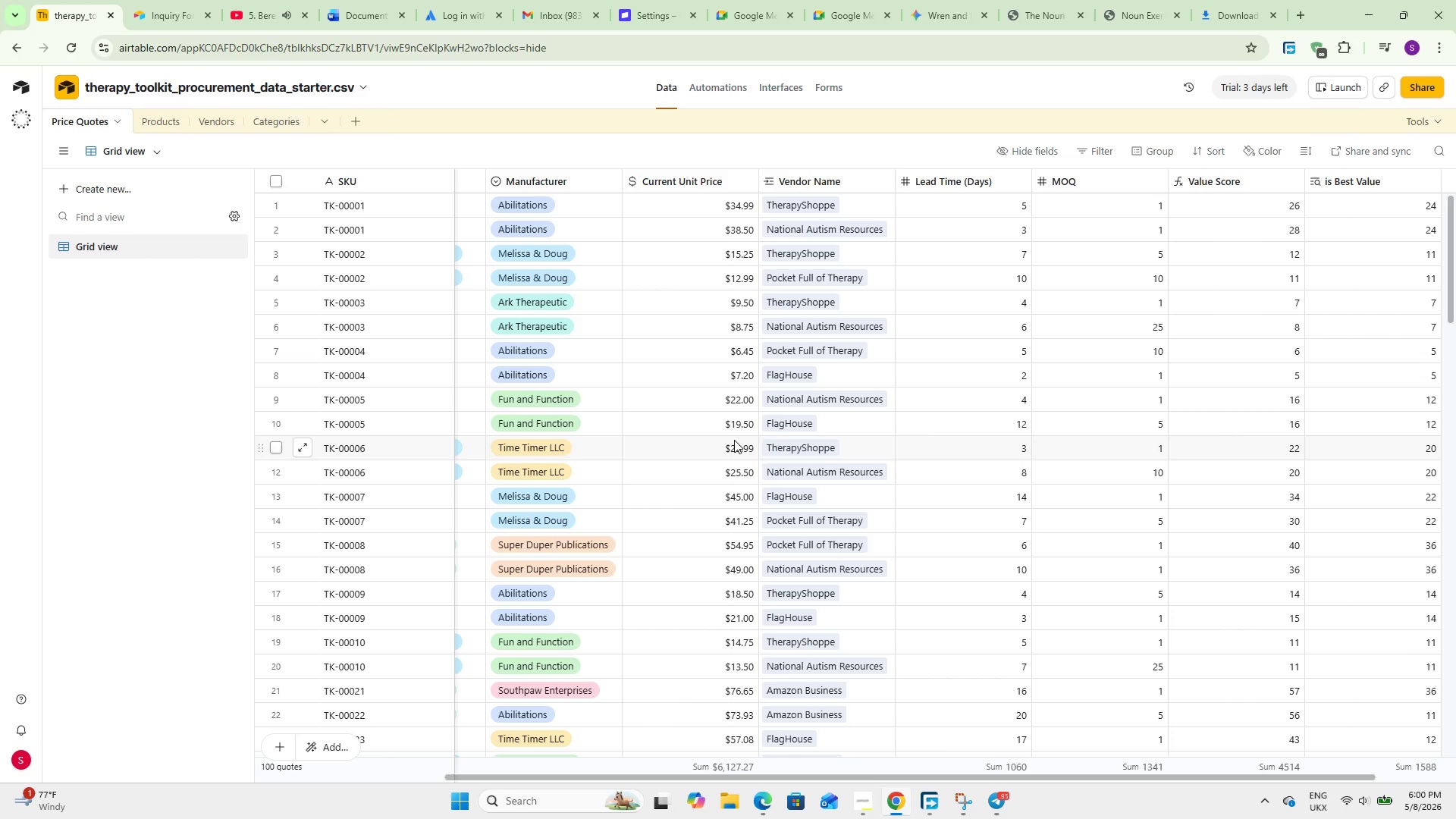 
scroll: coordinate [1237, 519], scroll_direction: down, amount: 3.0
 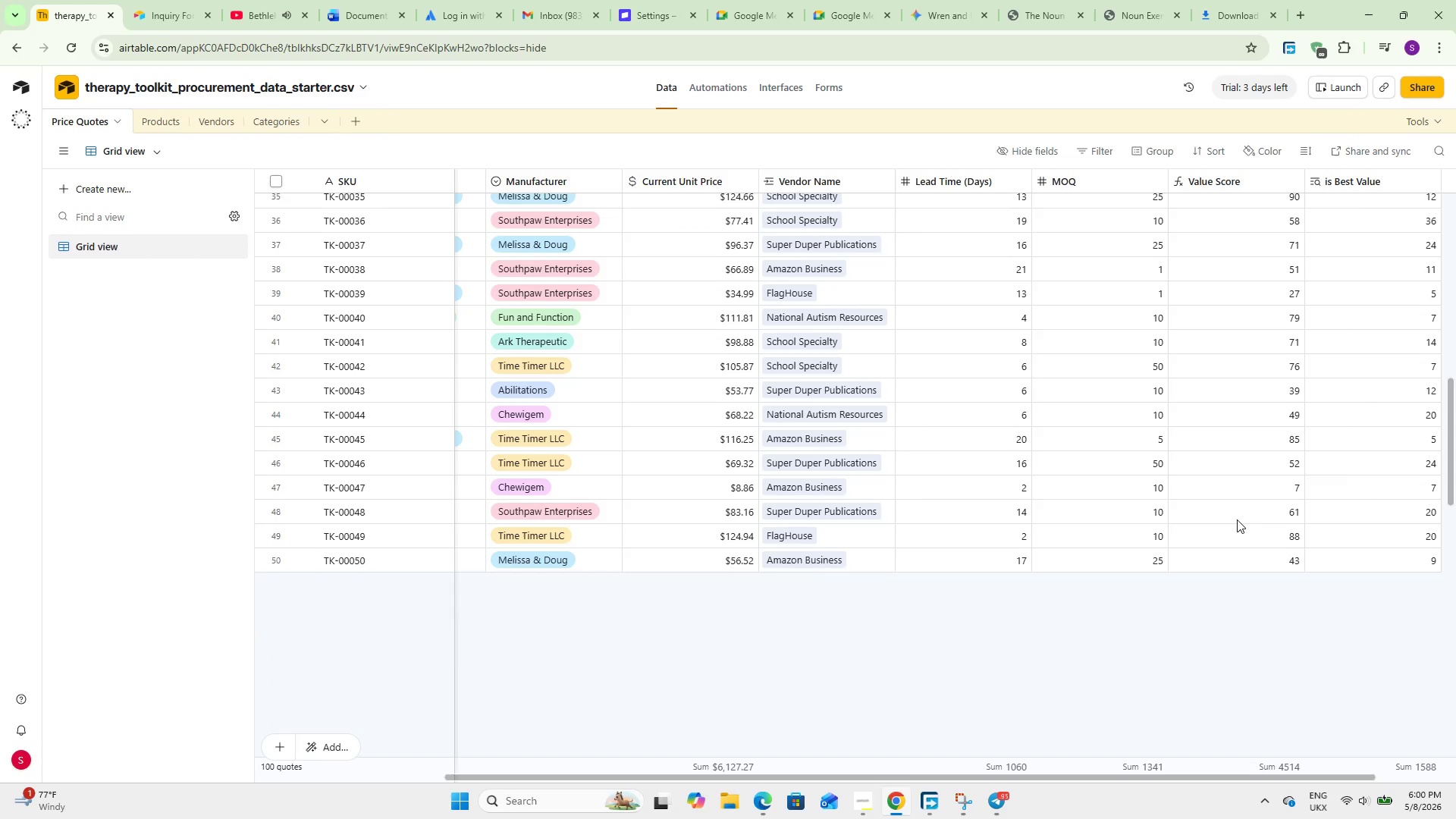 
scroll: coordinate [1237, 519], scroll_direction: up, amount: 31.0
 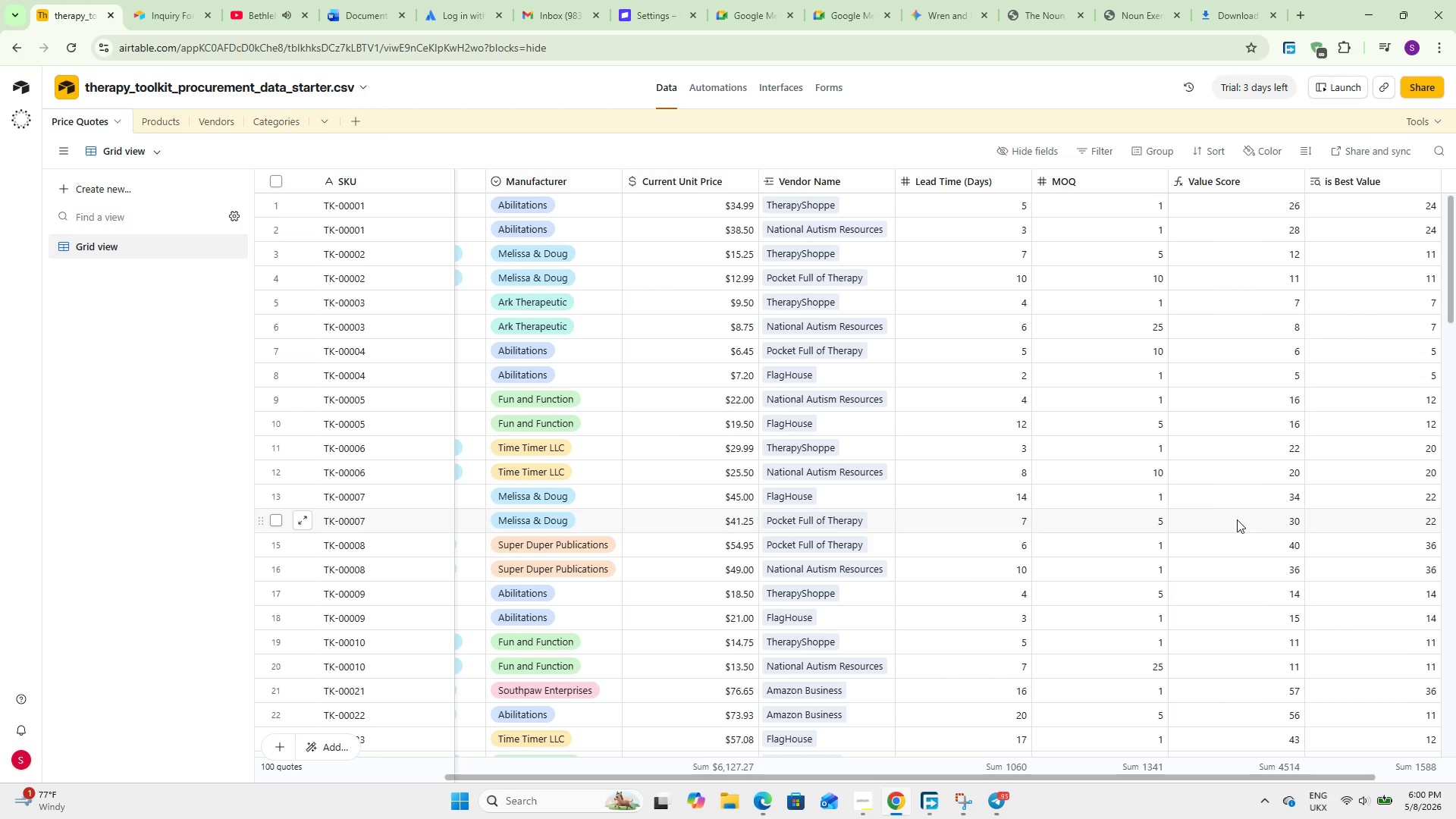 
wait(29.99)
 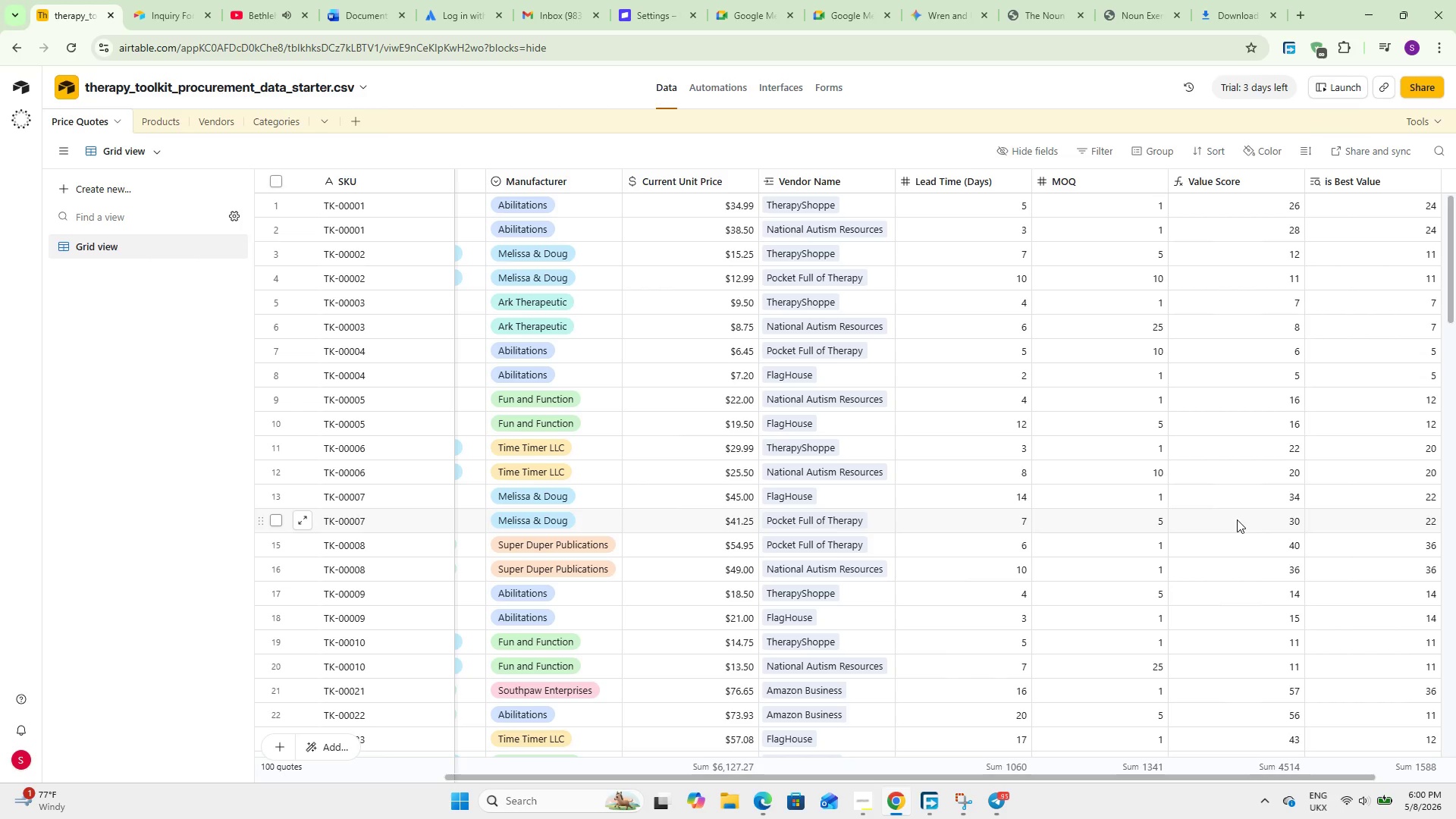 
left_click_drag(start_coordinate=[1150, 780], to_coordinate=[1287, 781])
 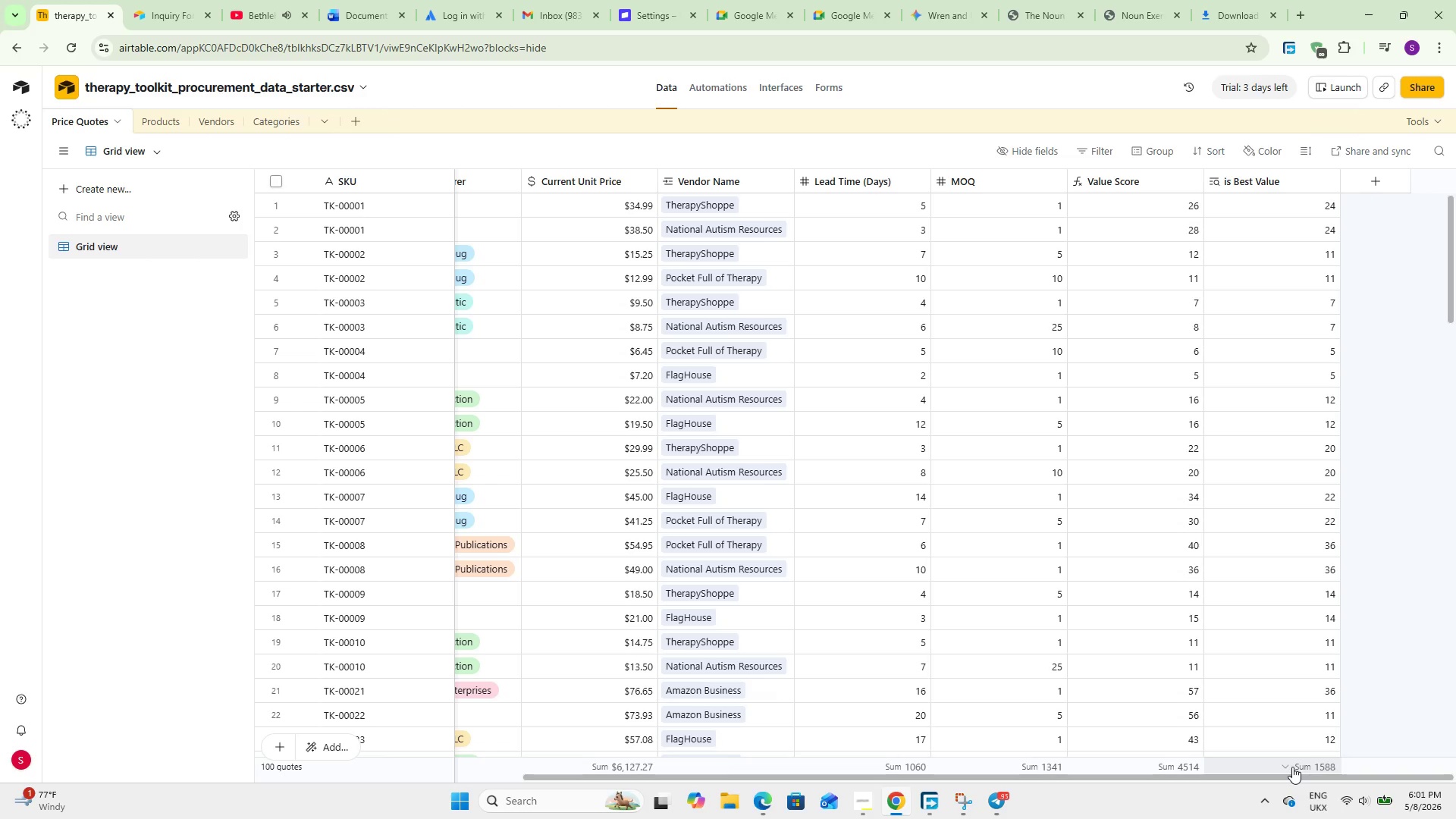 
wait(12.62)
 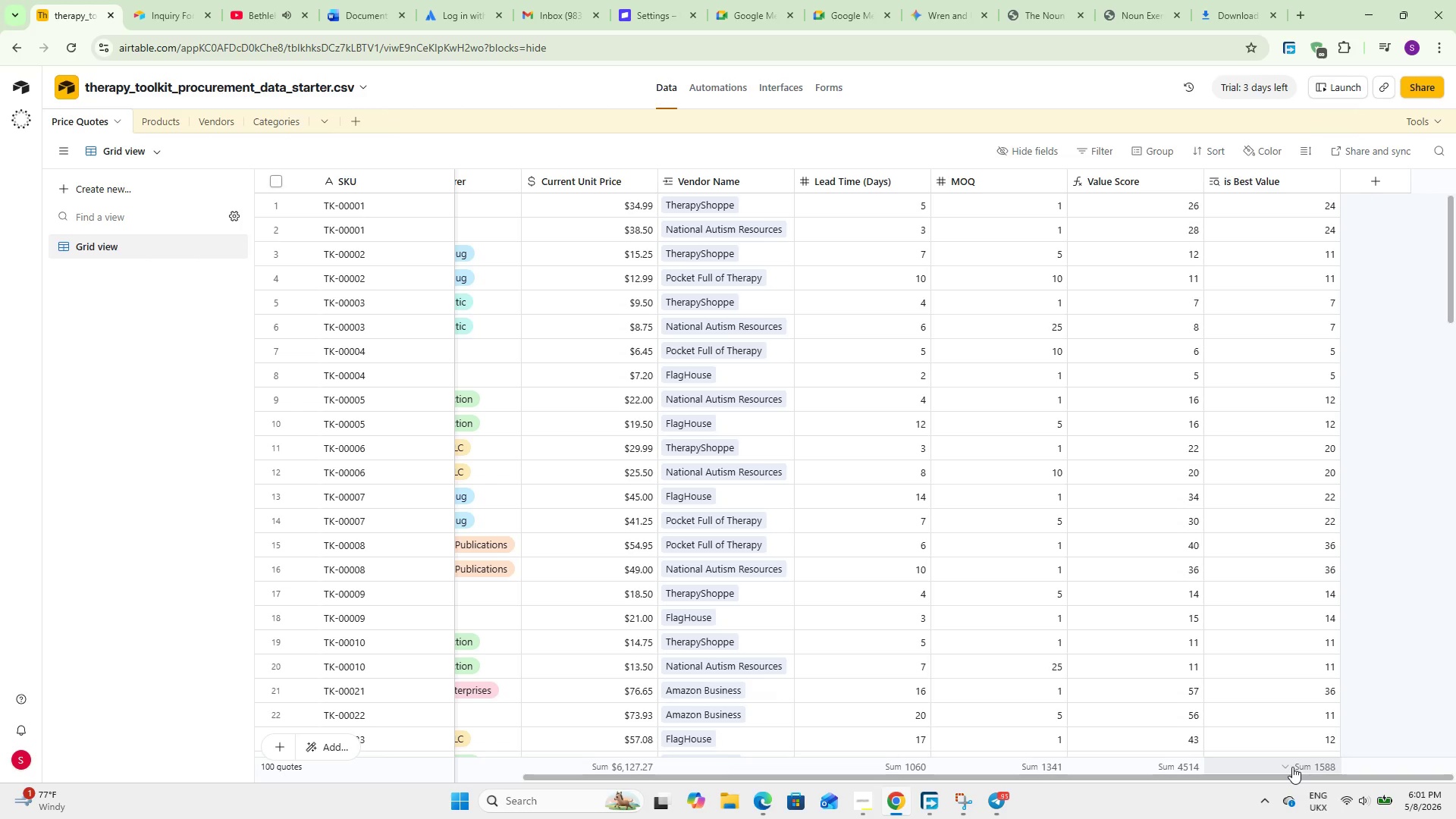 
key(VolumeUp)
 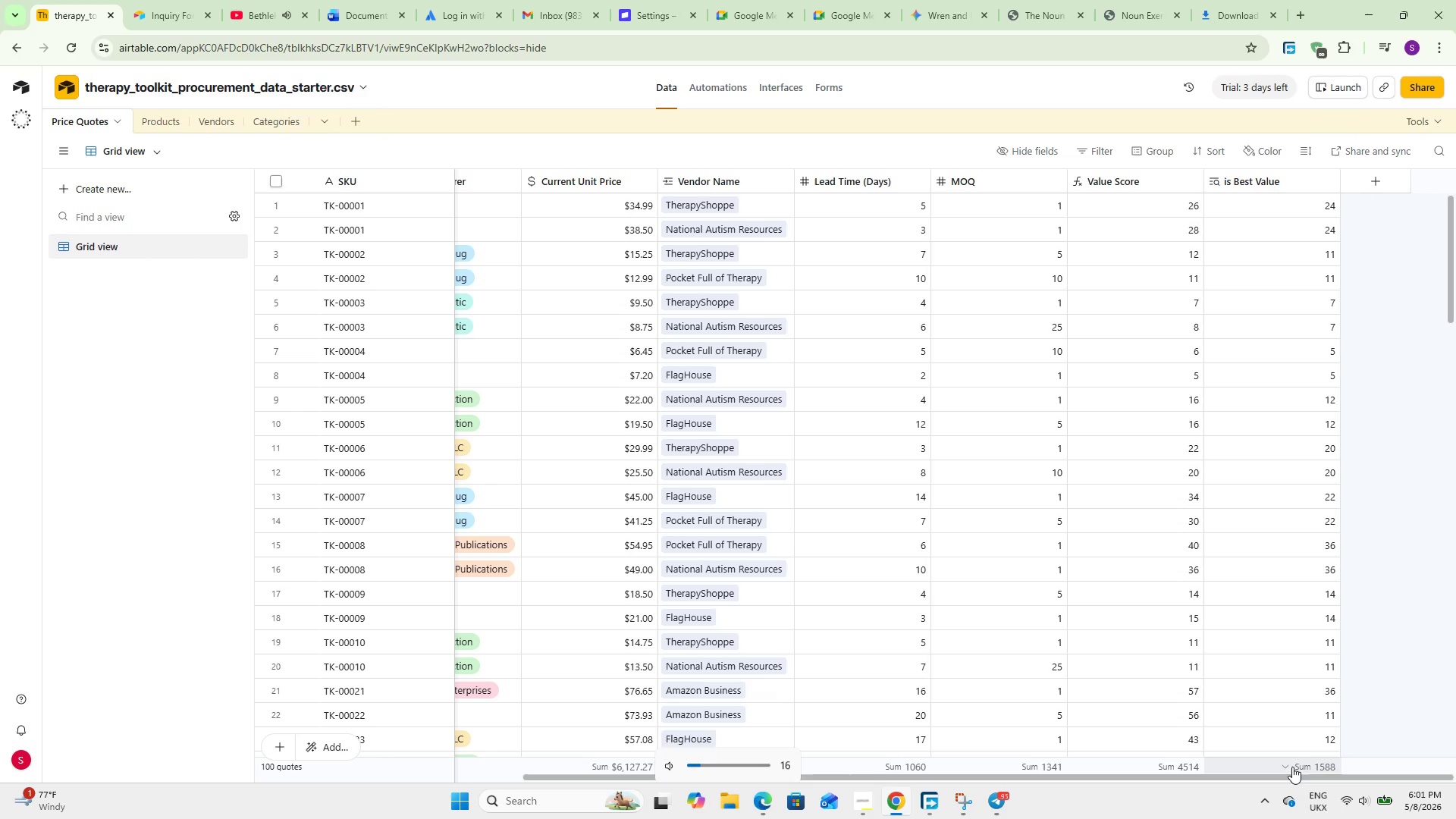 
key(VolumeUp)
 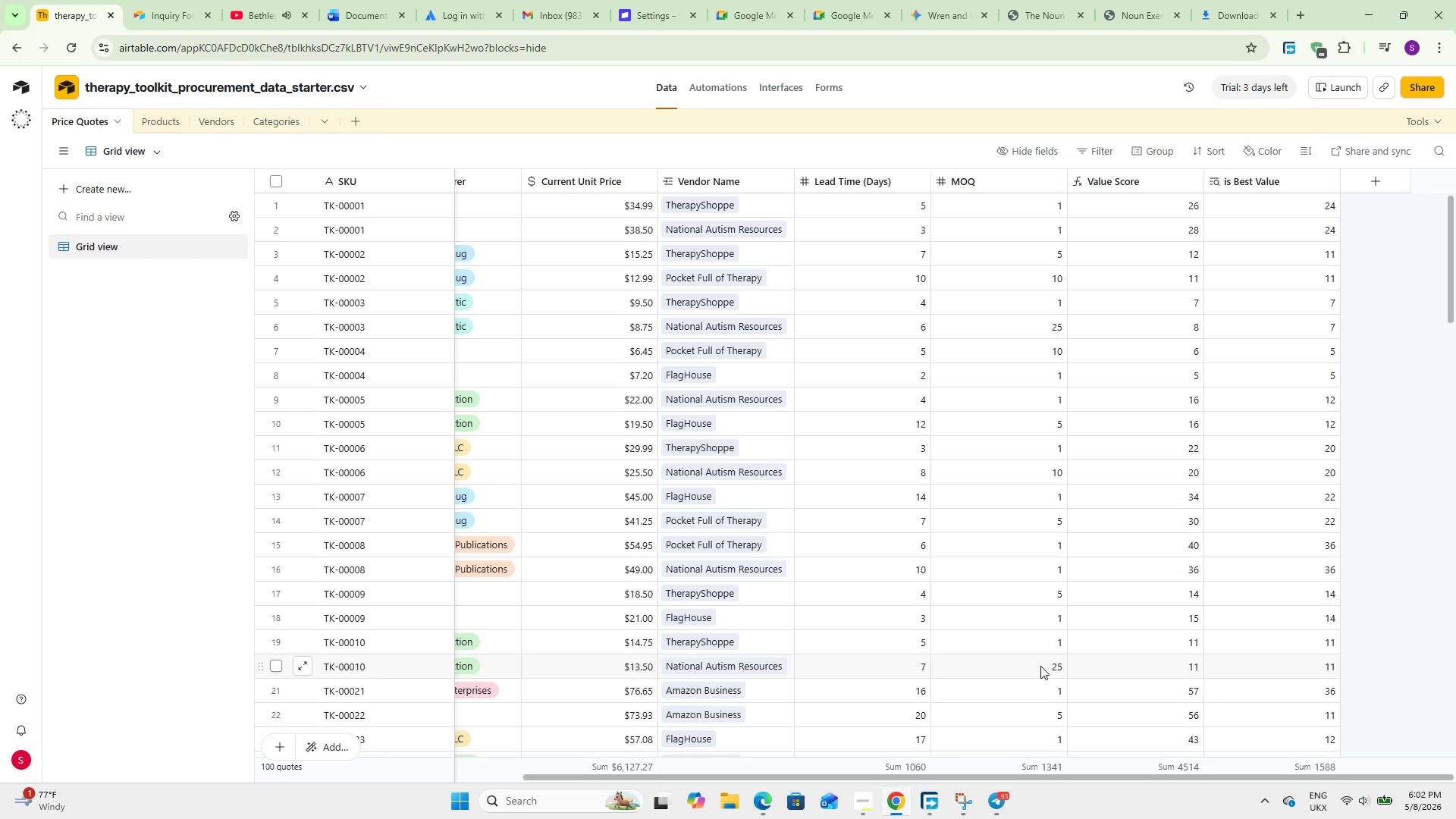 
wait(68.52)
 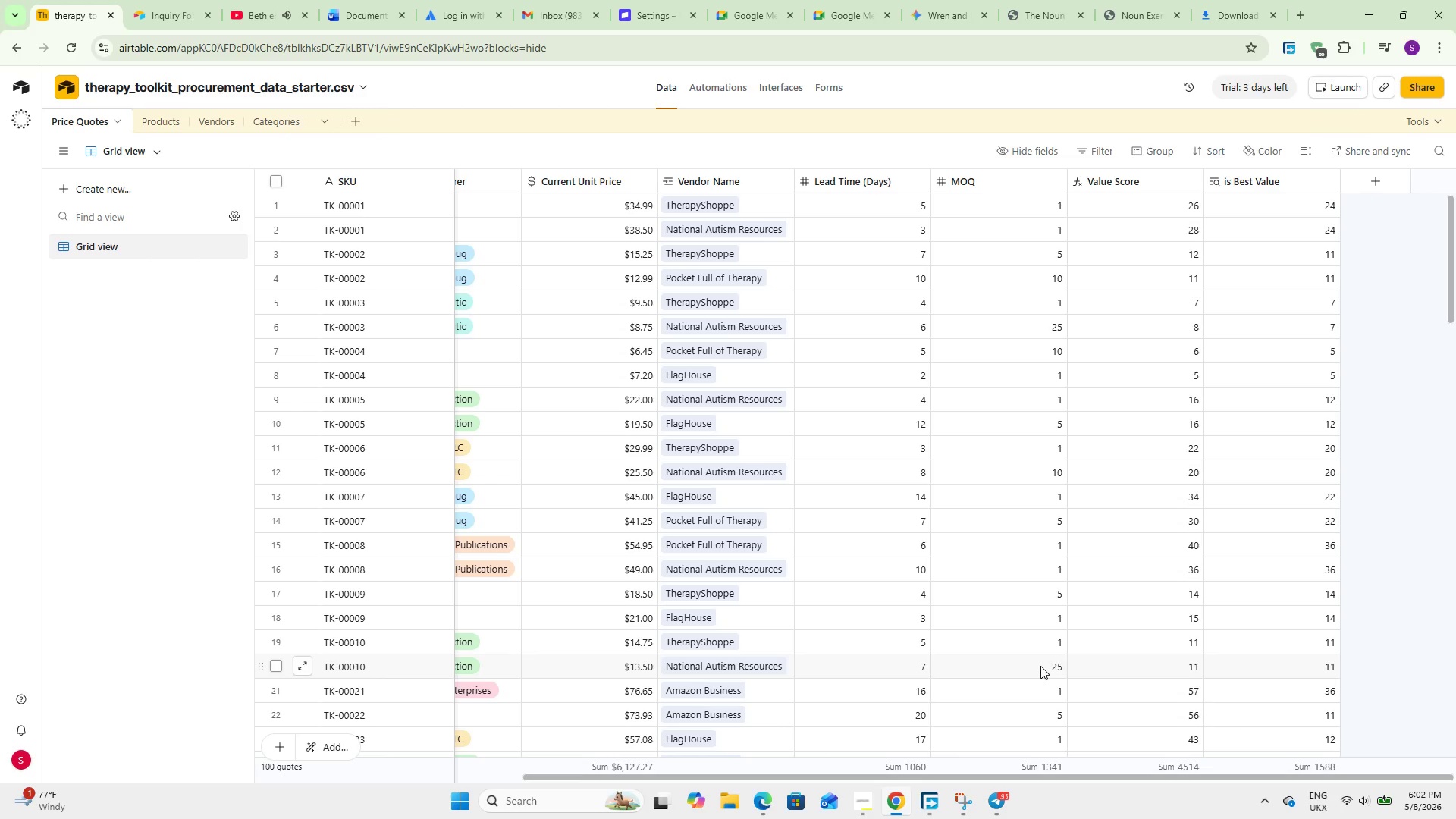 
left_click_drag(start_coordinate=[1069, 778], to_coordinate=[1252, 757])
 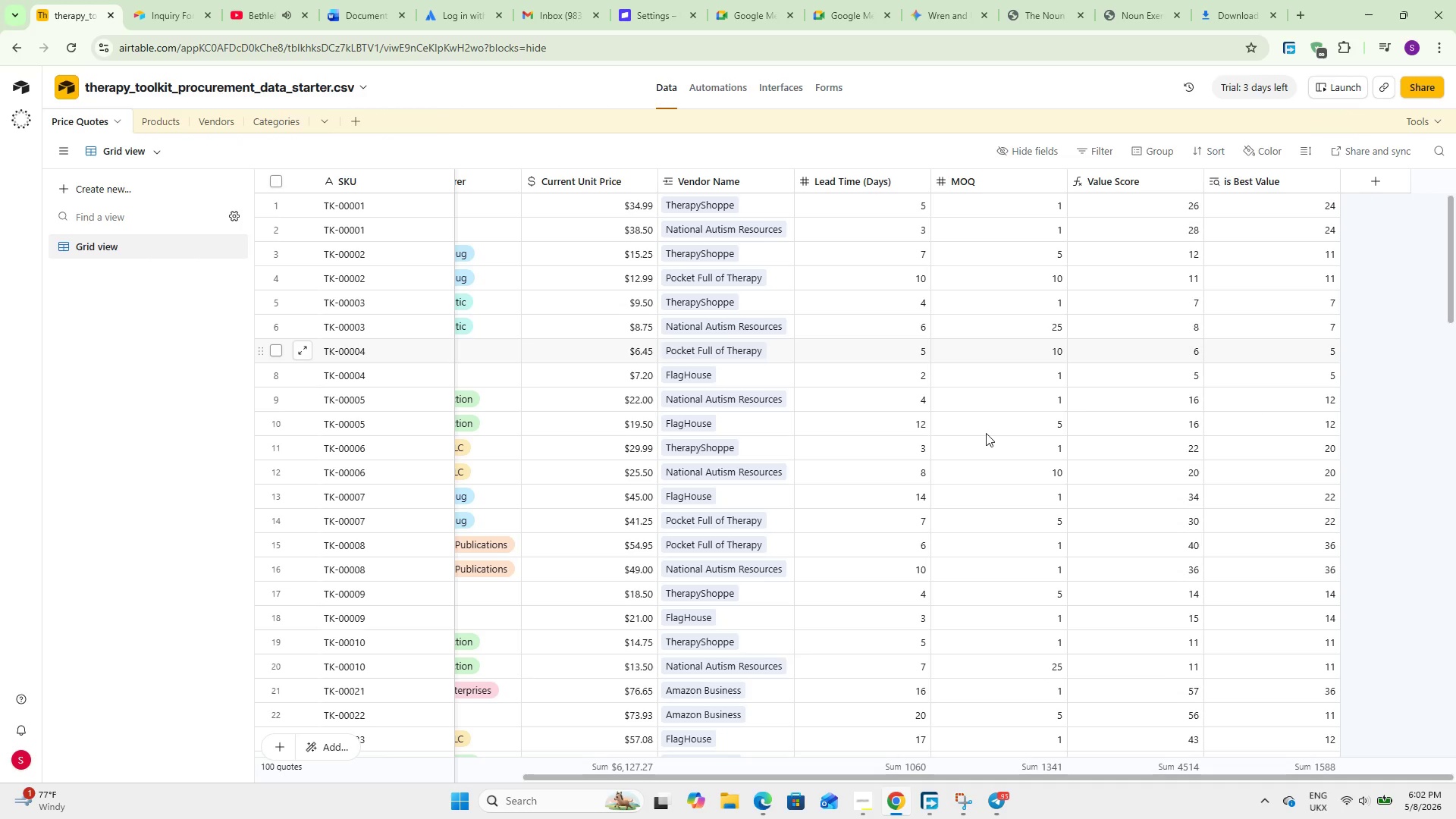 
scroll: coordinate [984, 433], scroll_direction: up, amount: 4.0
 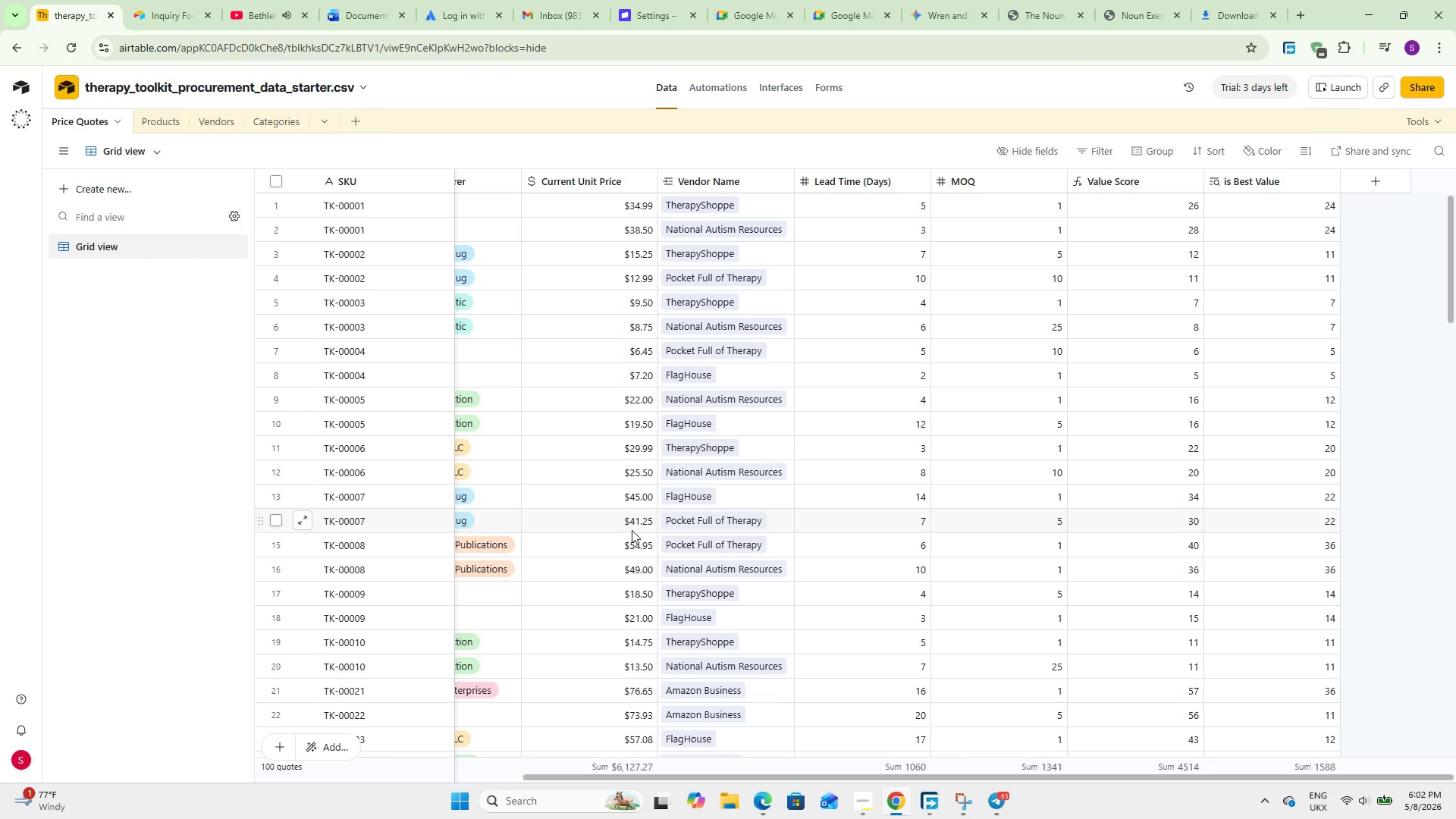 
wait(31.68)
 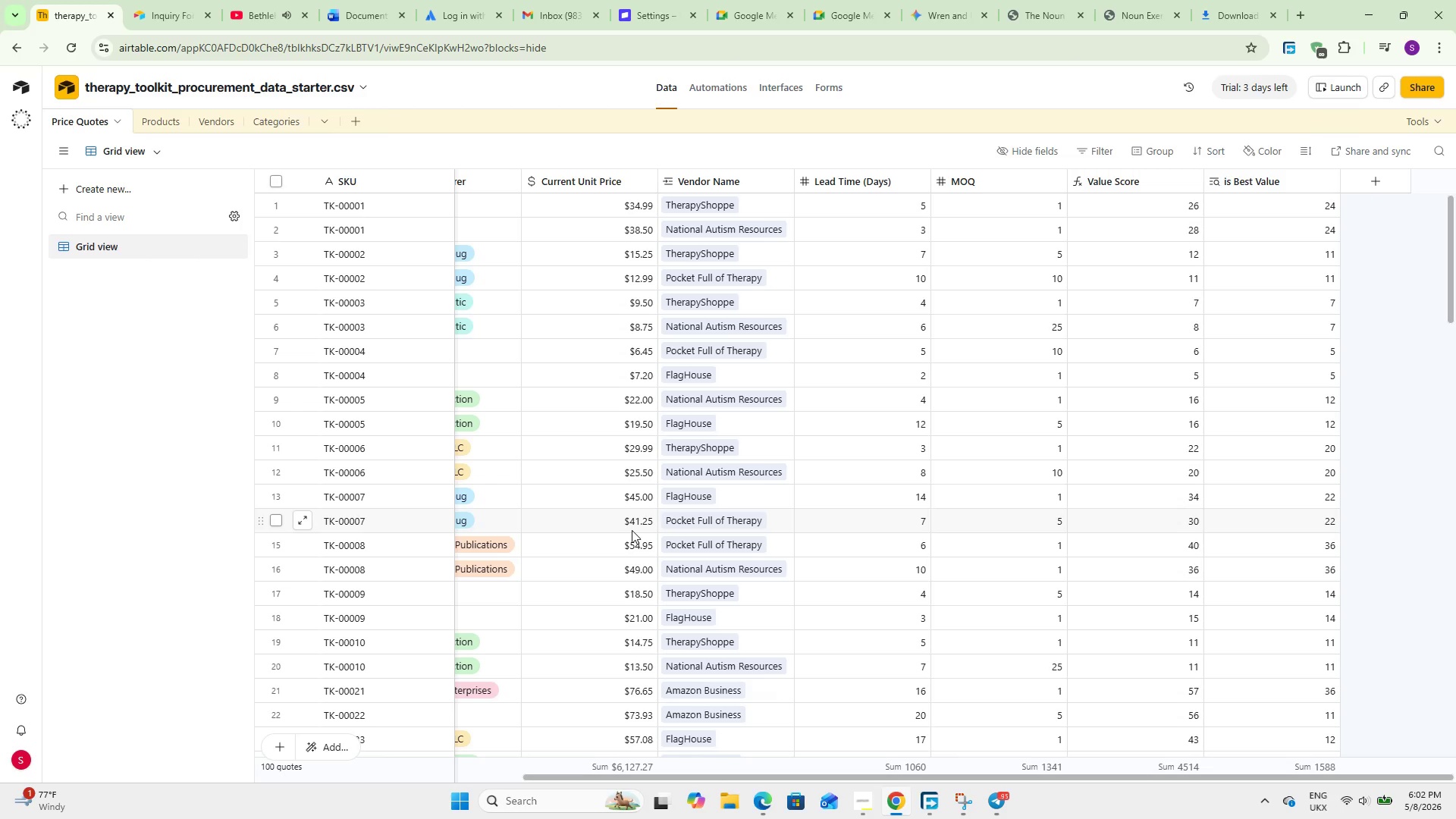 
left_click_drag(start_coordinate=[1077, 778], to_coordinate=[1260, 773])
 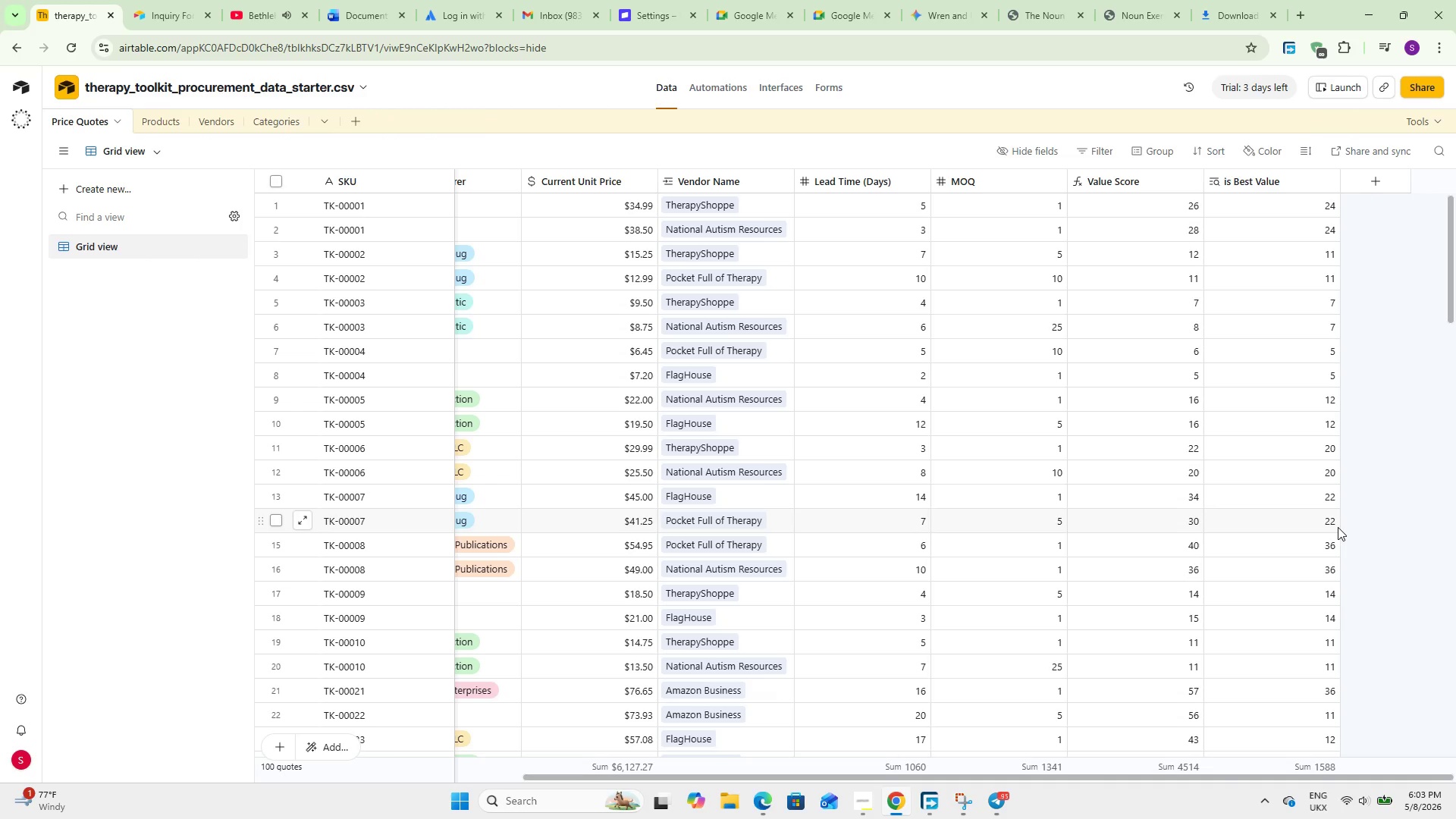 
wait(10.41)
 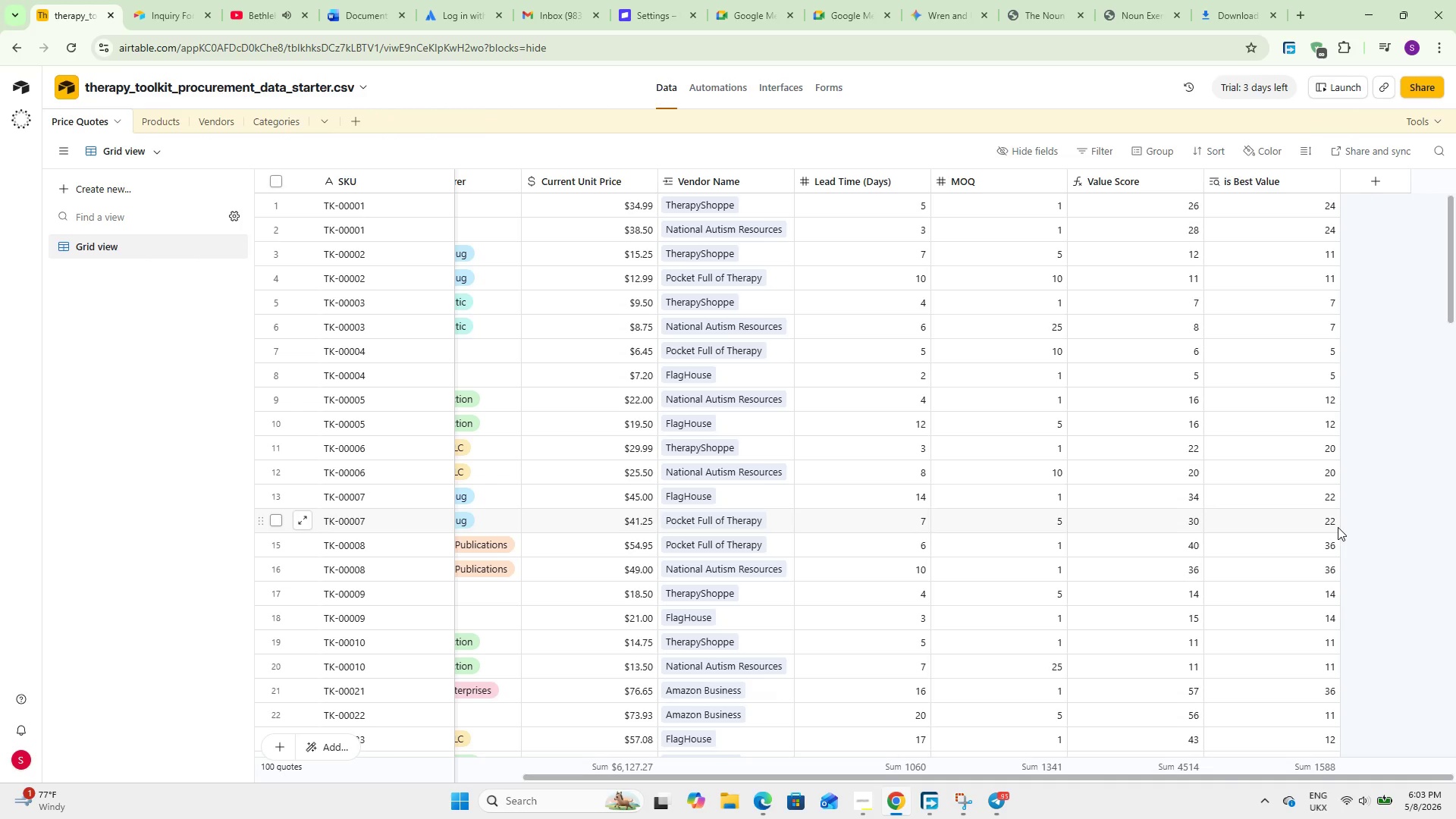 
mouse_move([1355, 182])
 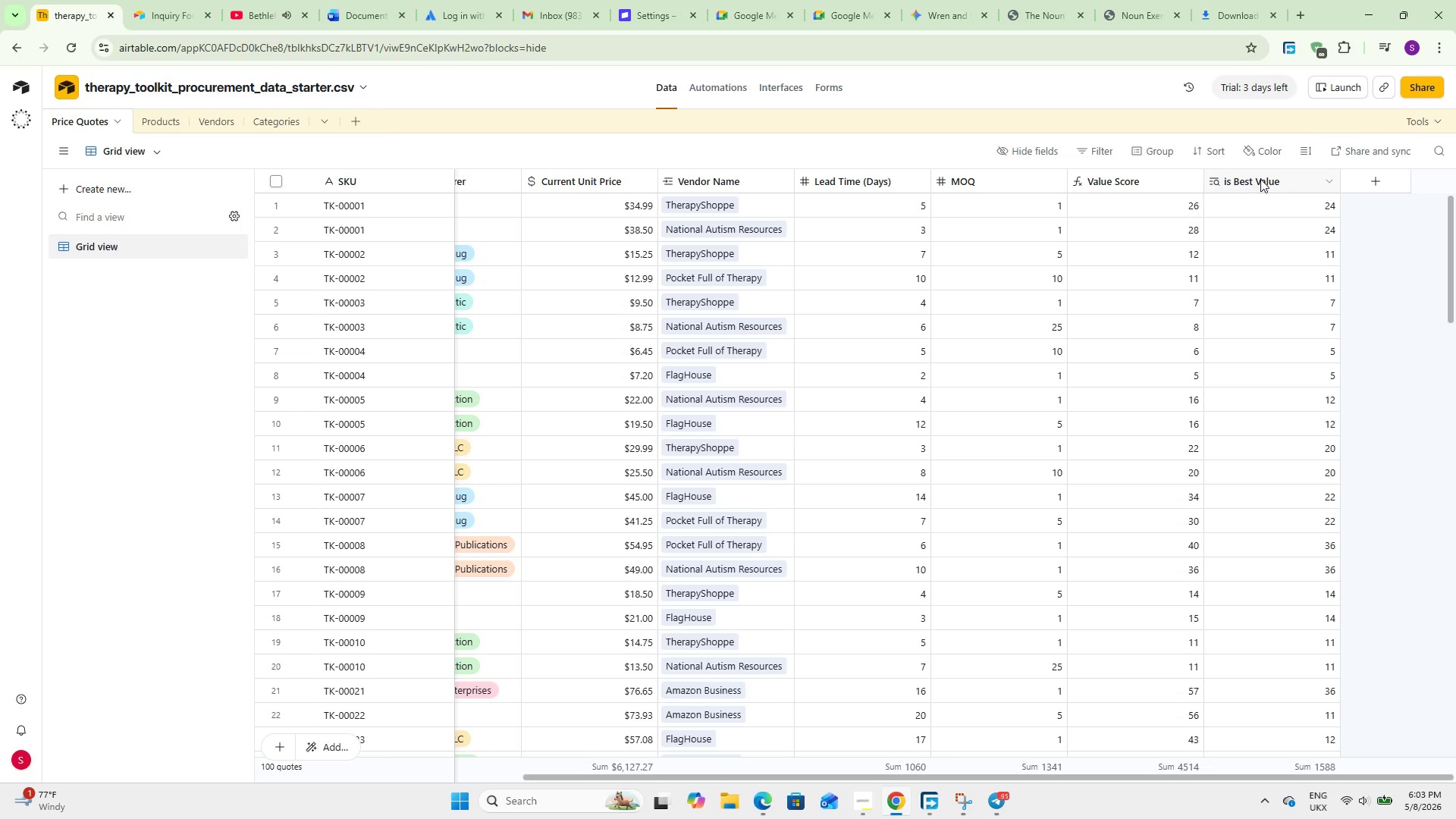 
double_click([1260, 179])
 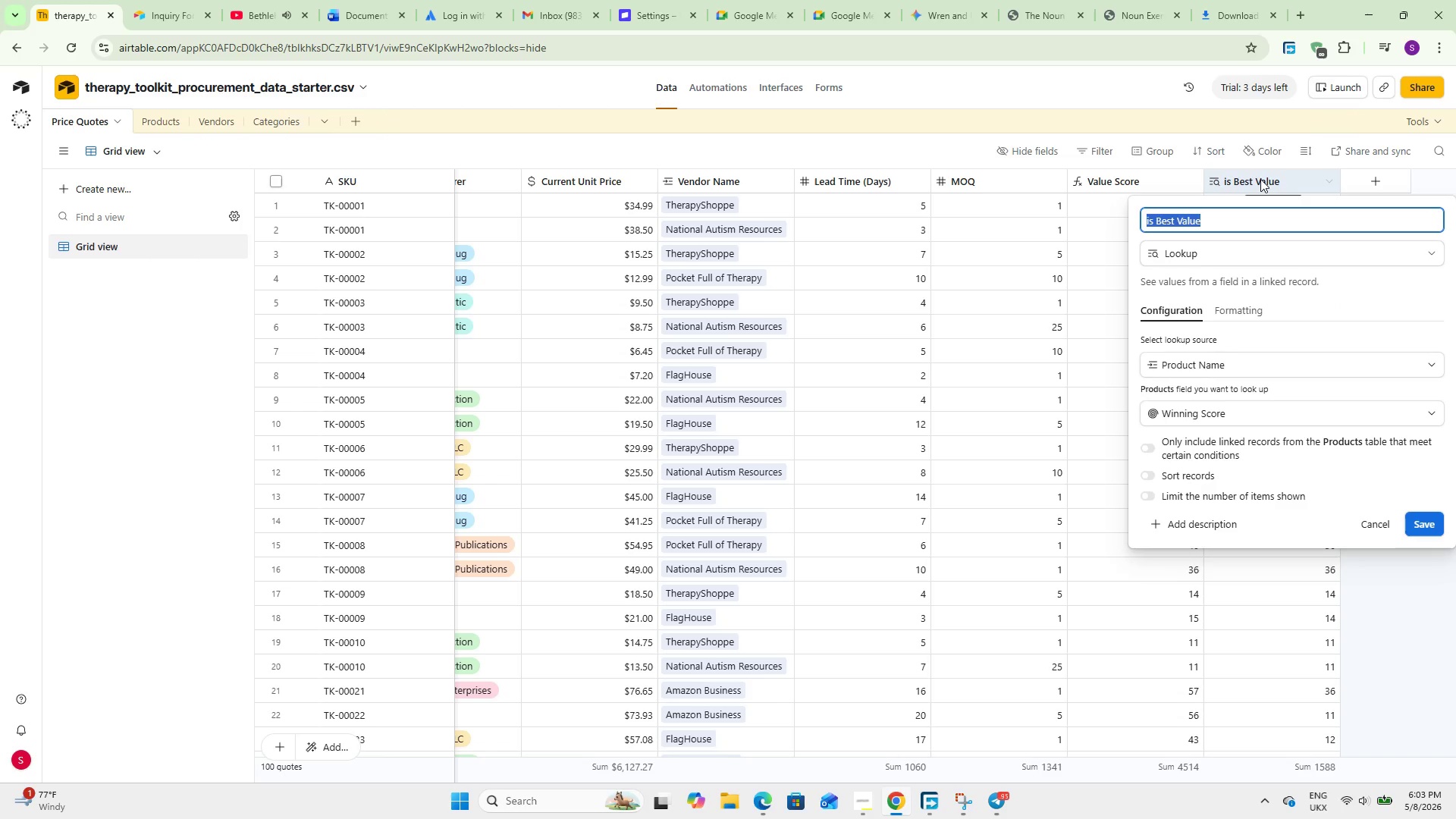 
type(Winning Score (Lookup))
 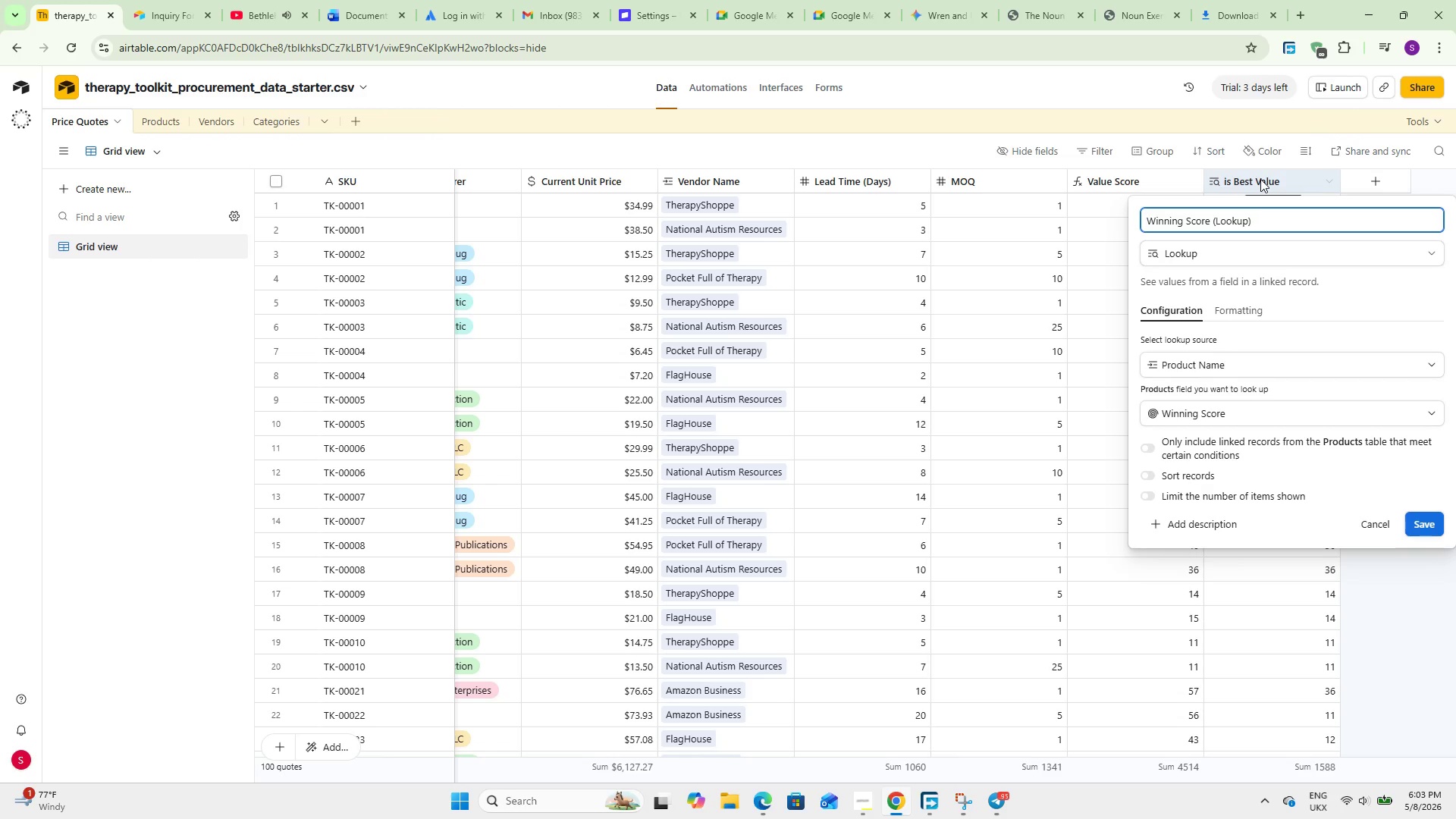 
left_click([1429, 517])
 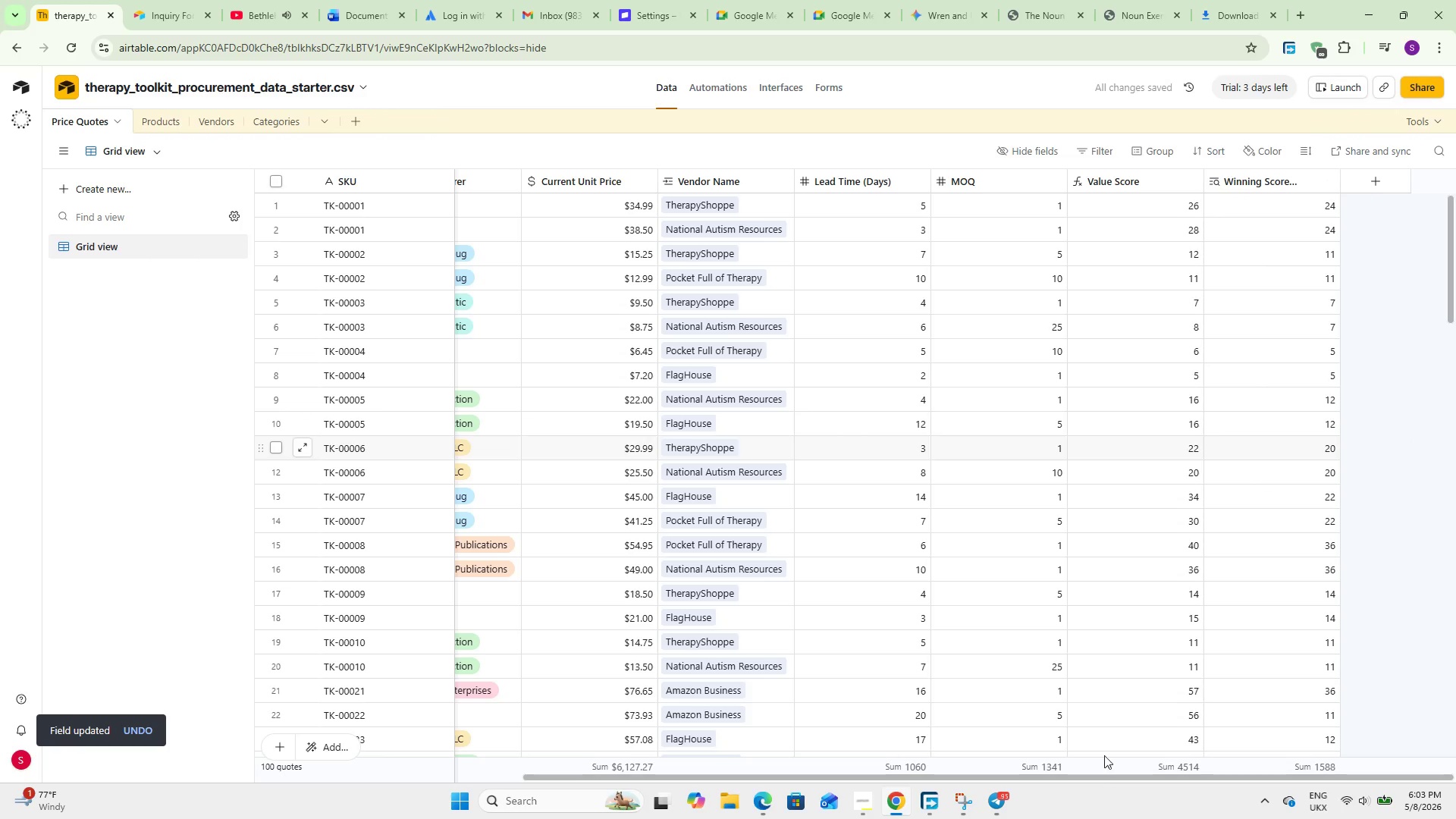 
left_click_drag(start_coordinate=[1108, 774], to_coordinate=[1270, 776])
 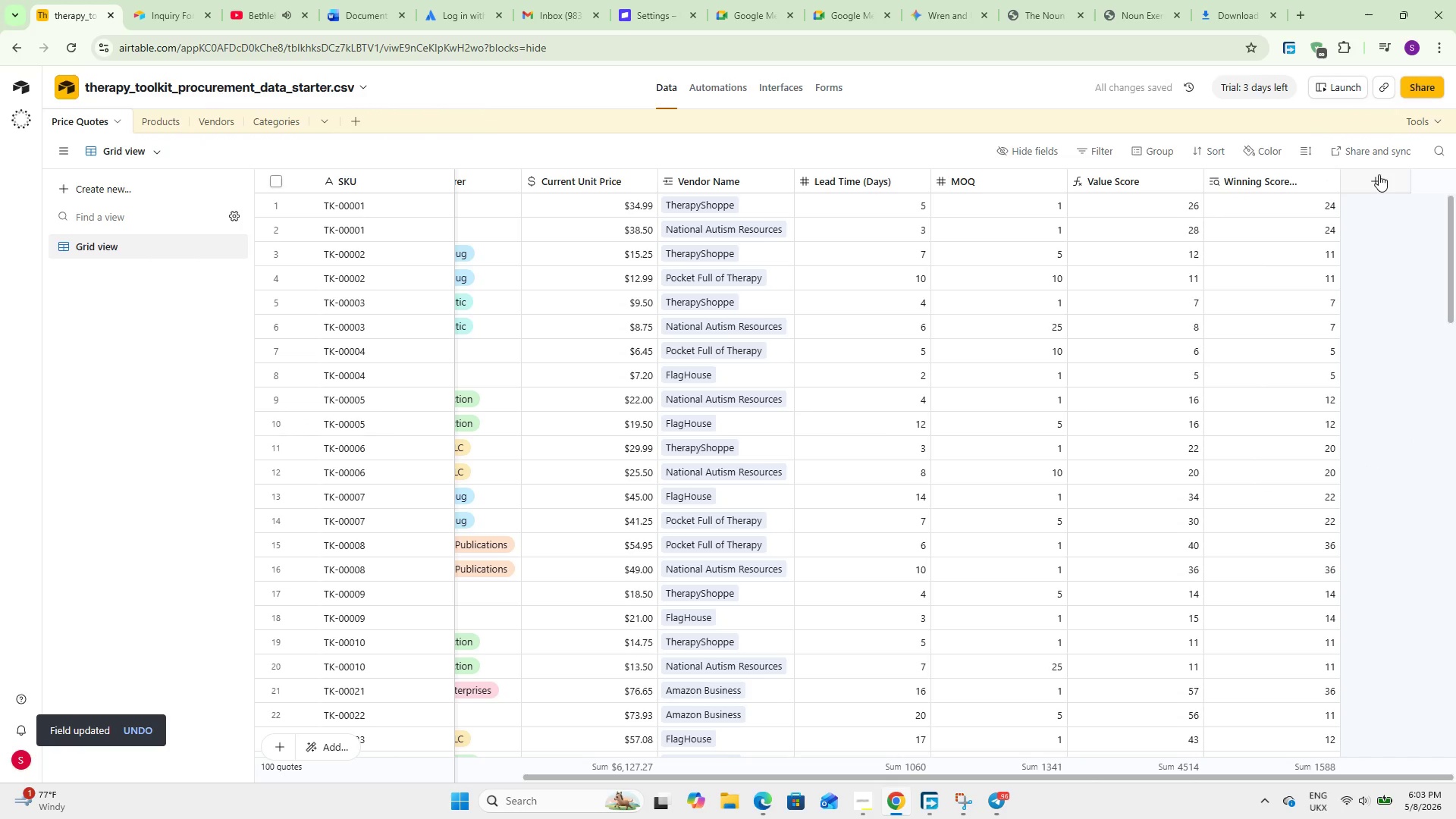 
left_click([1379, 174])
 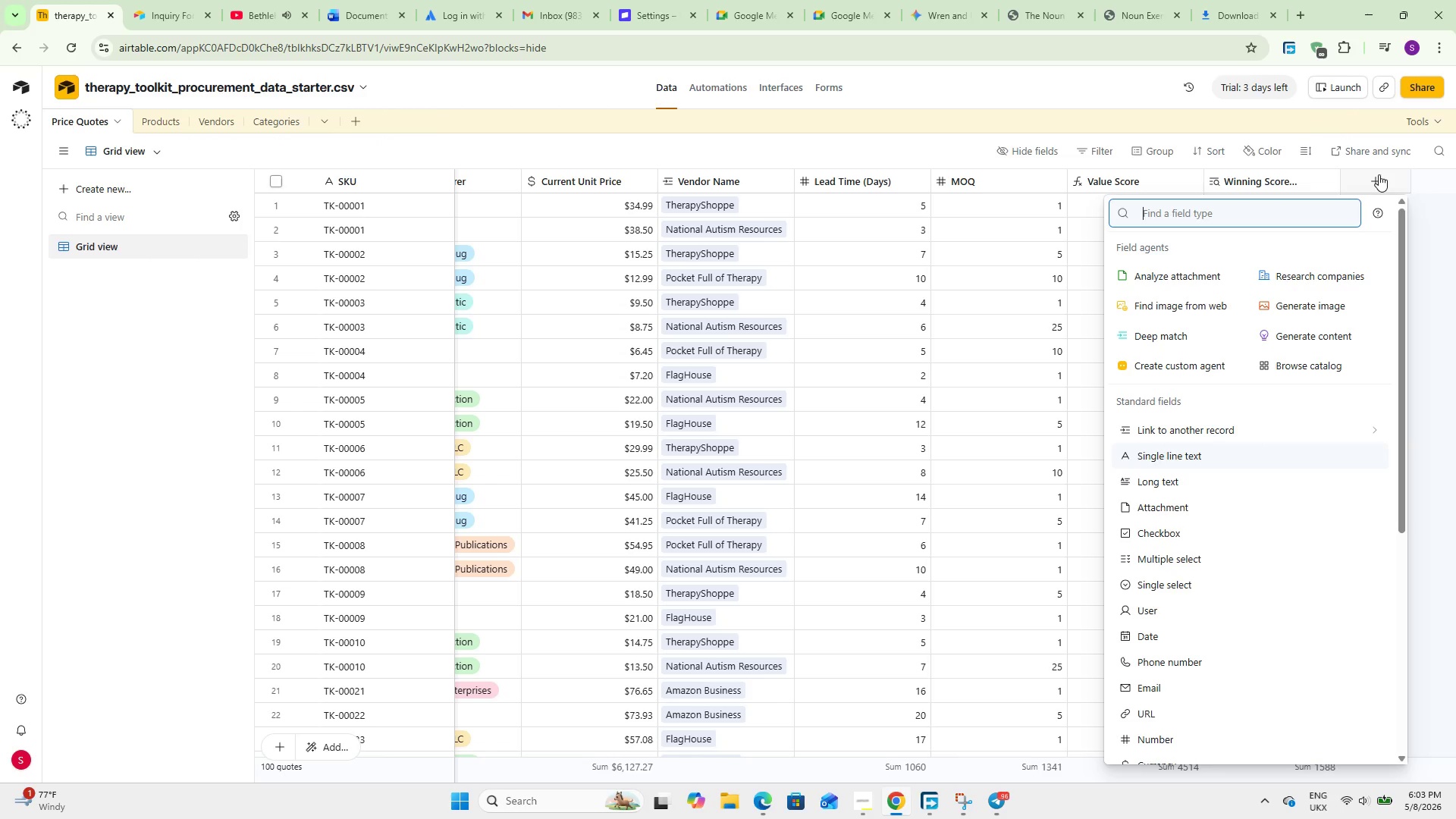 
wait(15.08)
 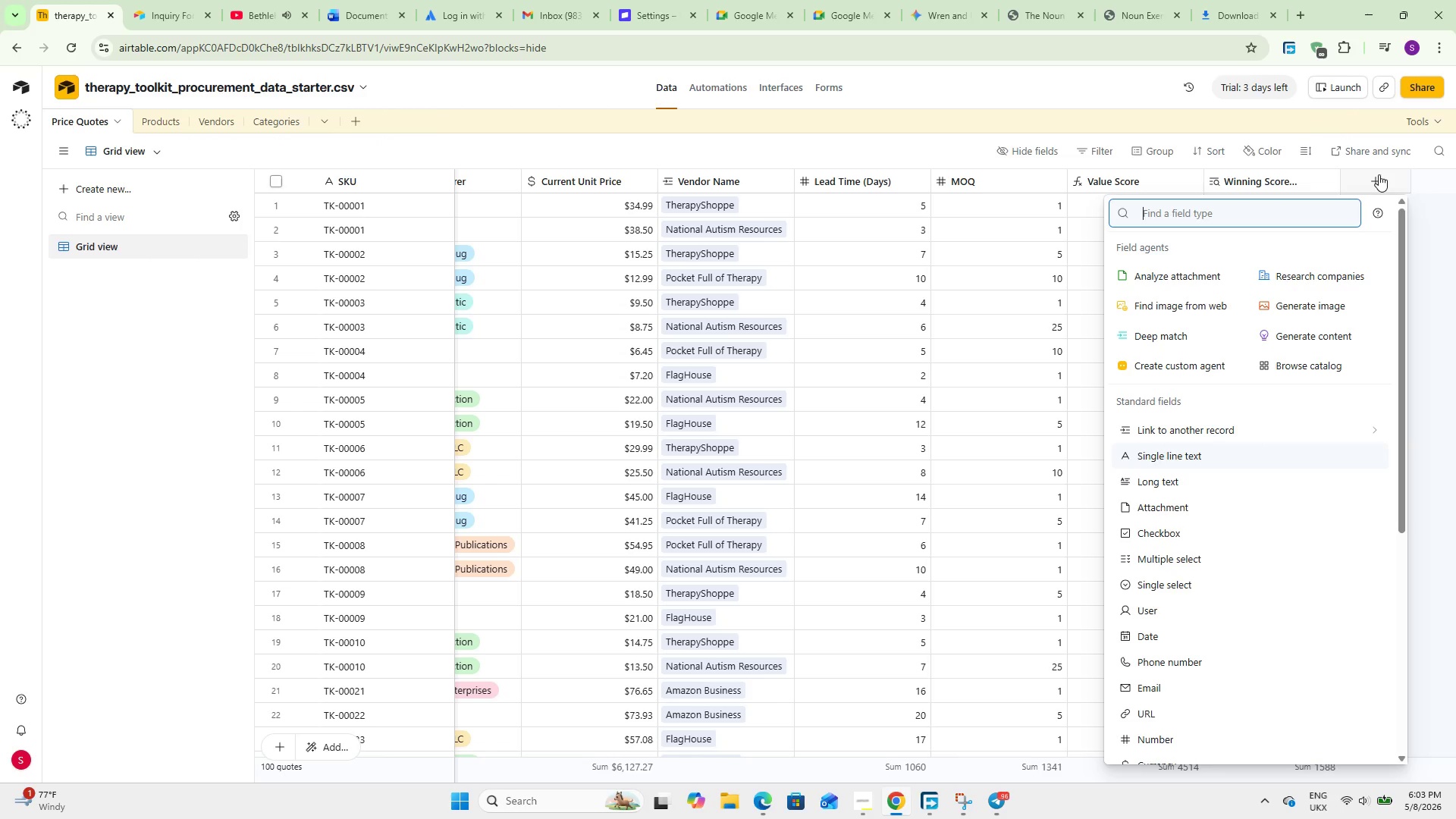 
type(for)
 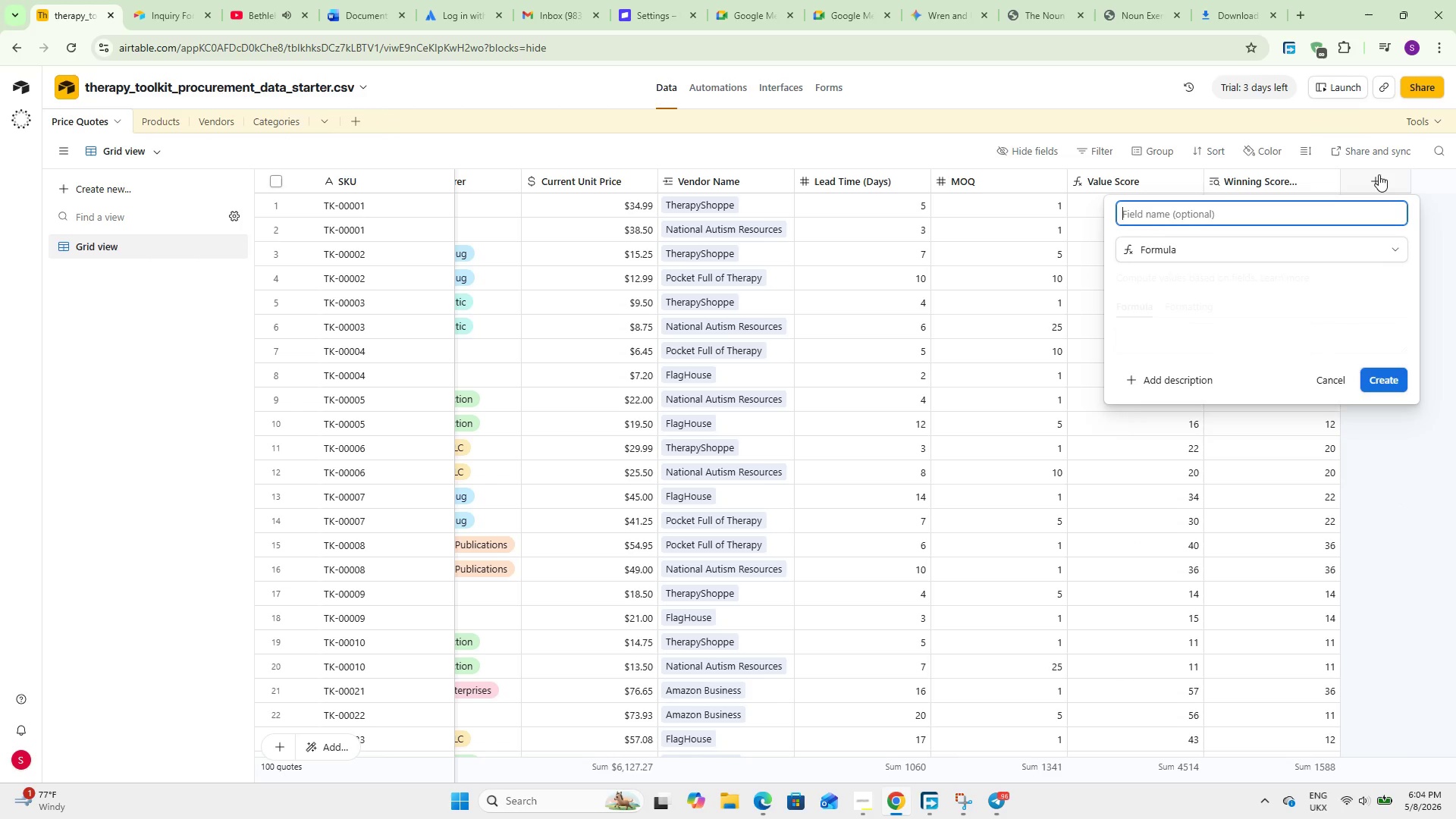 
key(Enter)
 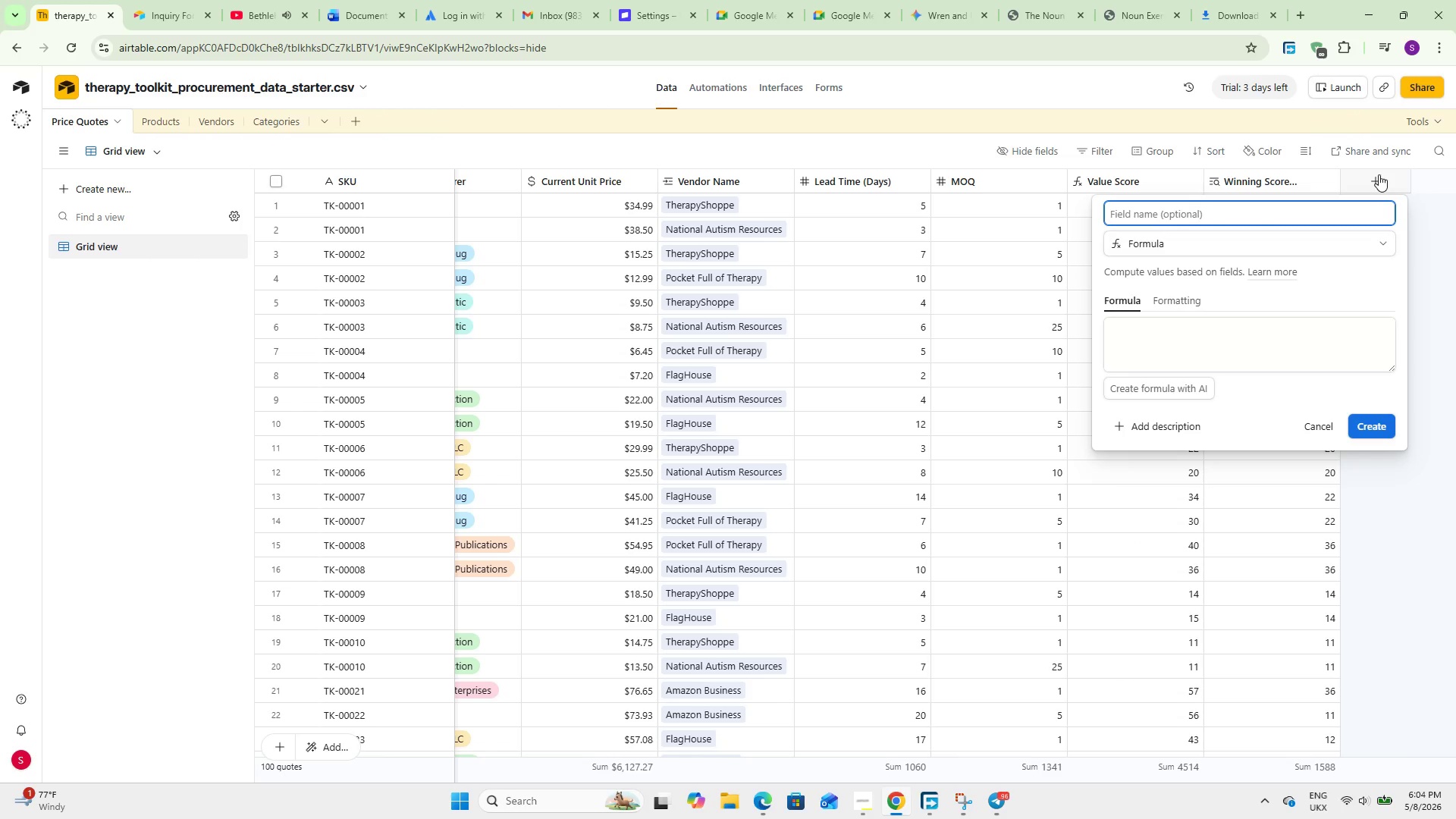 
wait(11.89)
 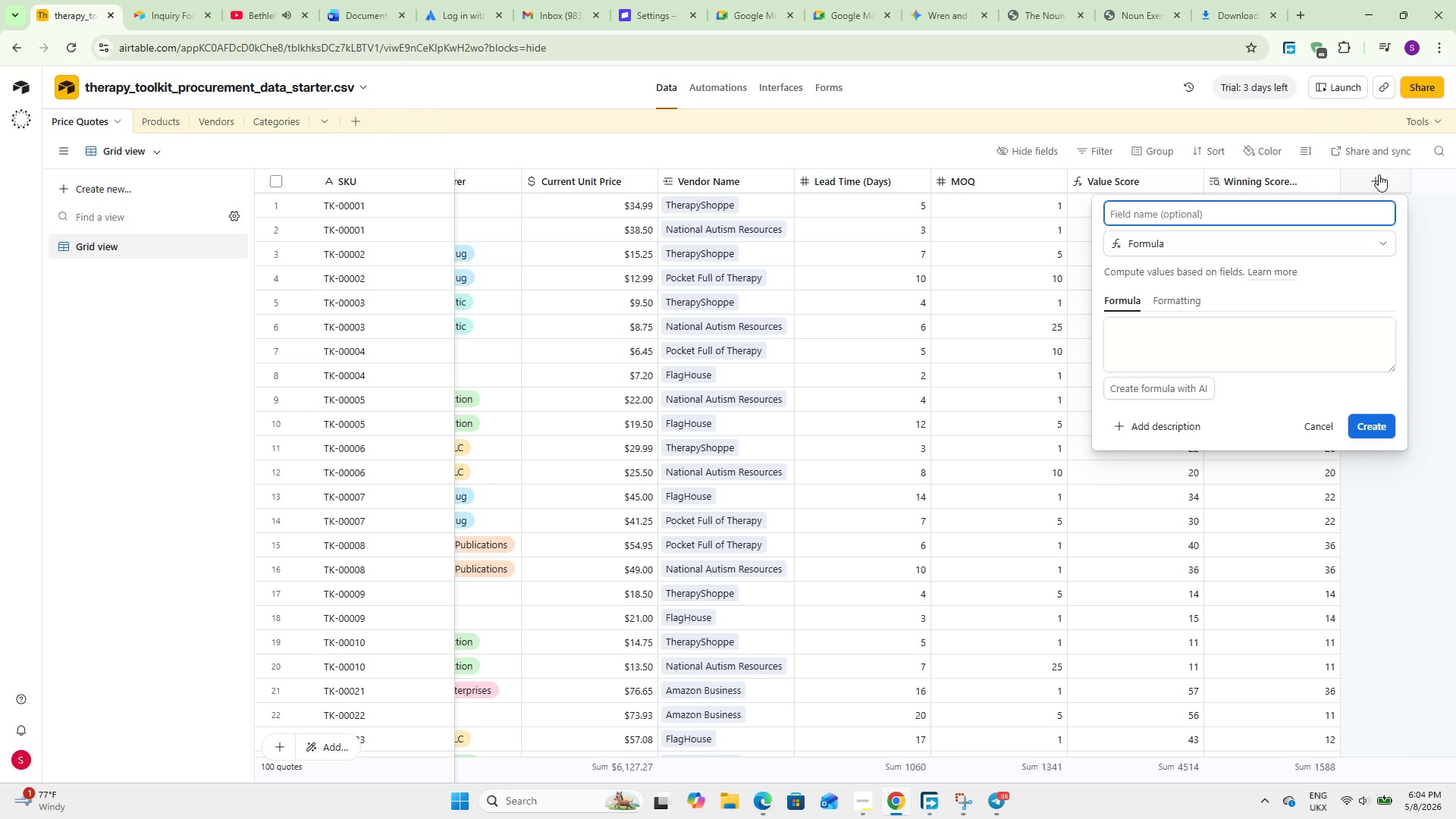 
type(Is Best Value)
 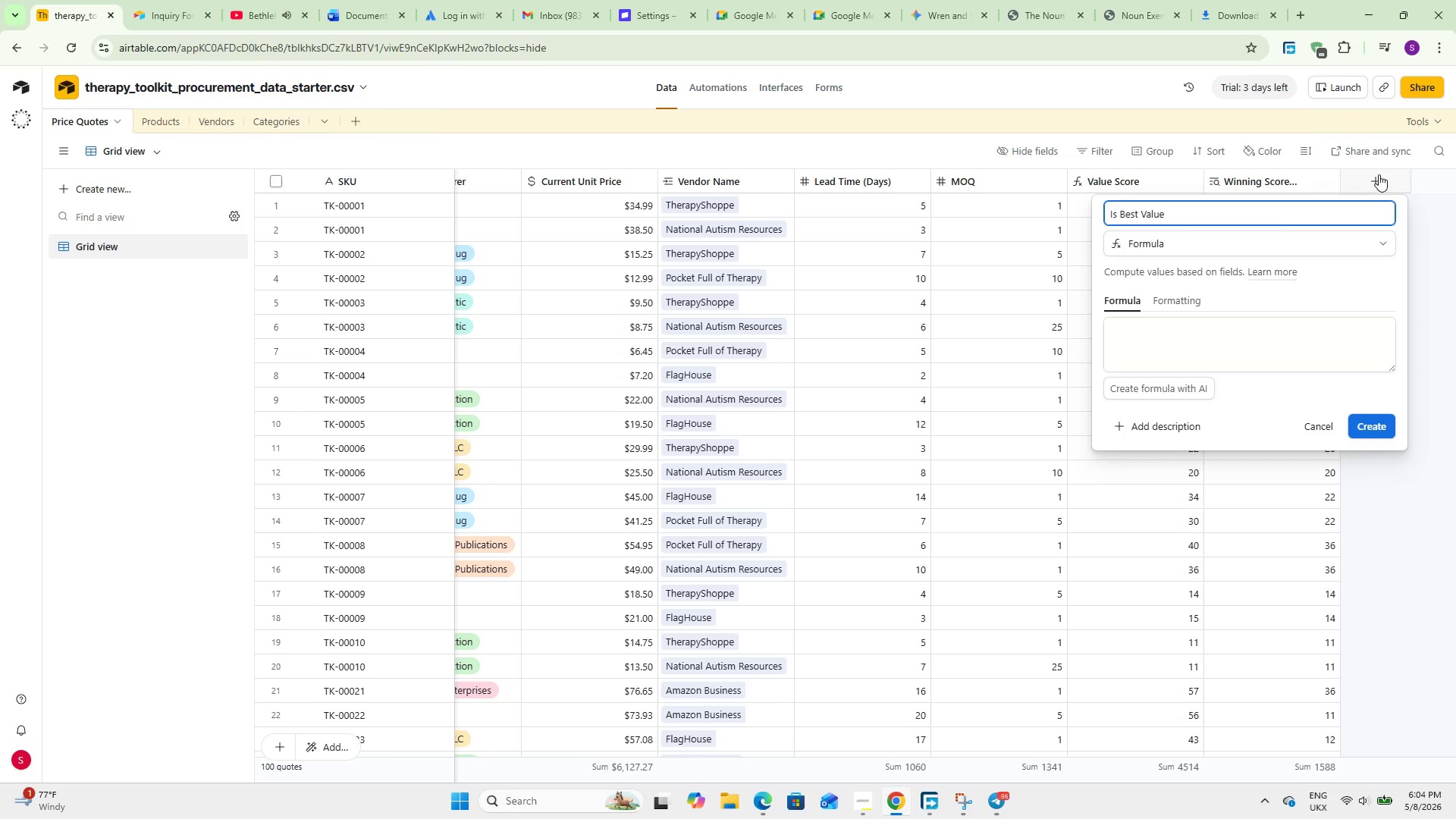 
left_click([1247, 339])
 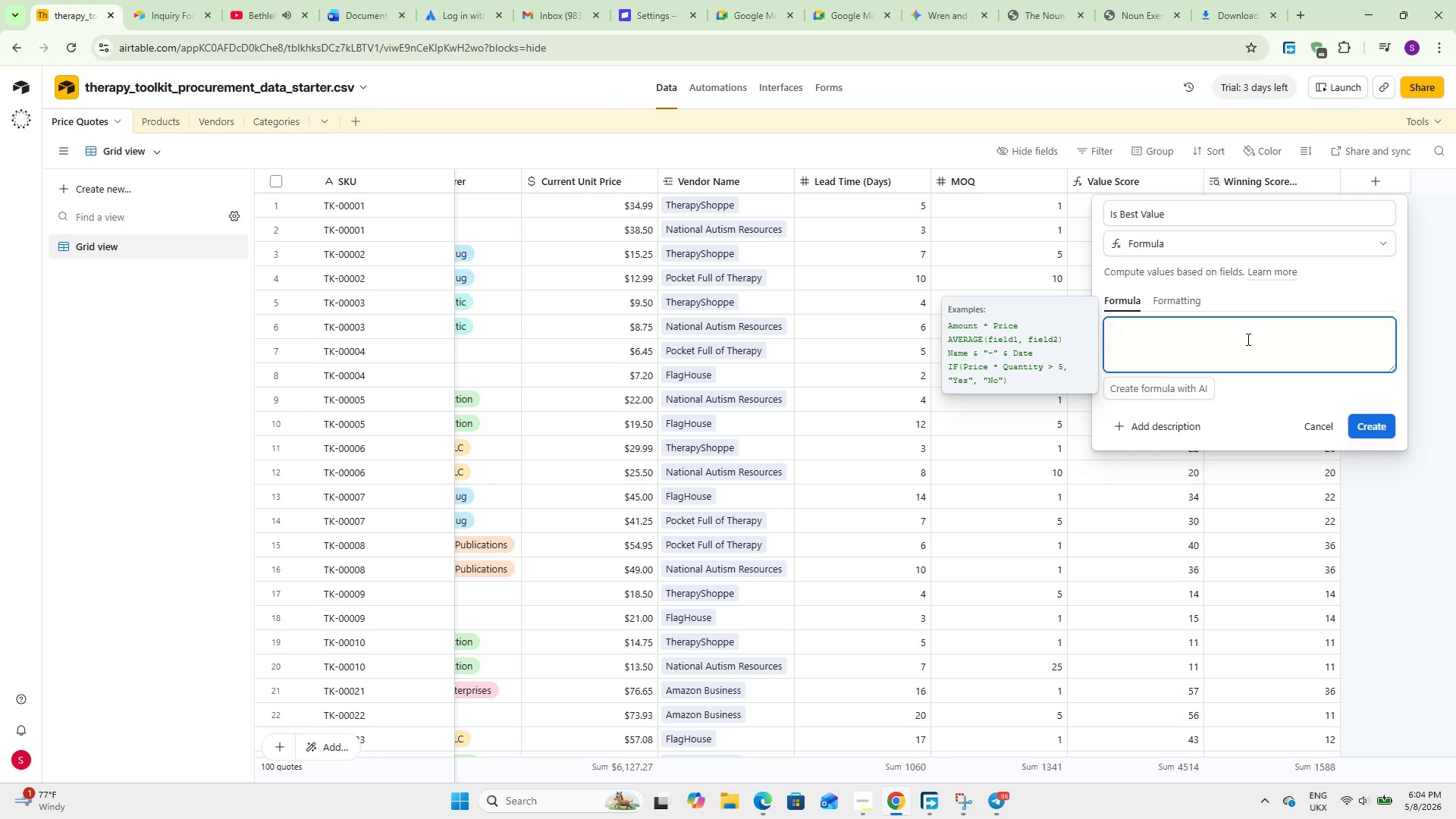 
type(IF({va)
 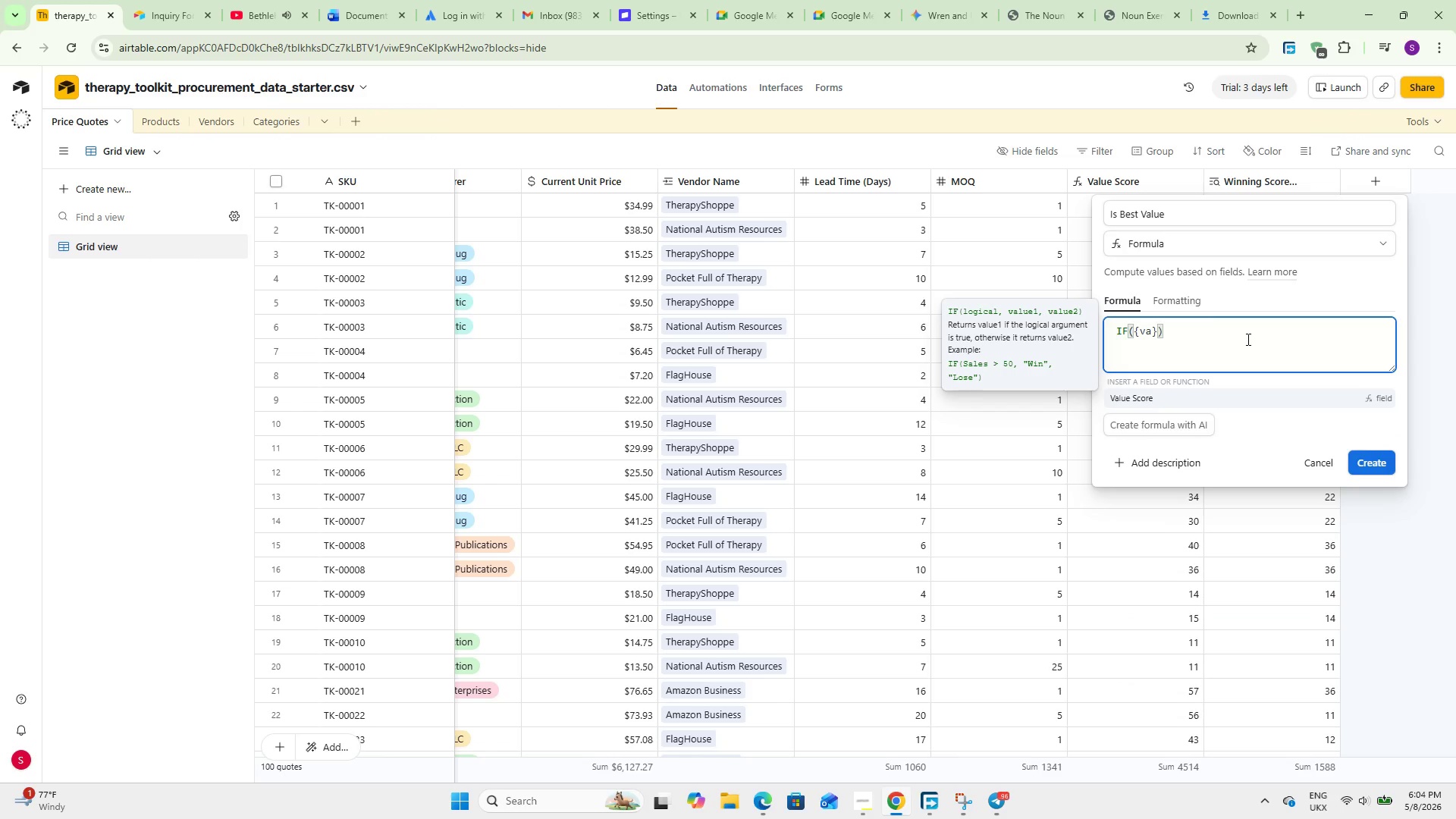 
key(Enter)
 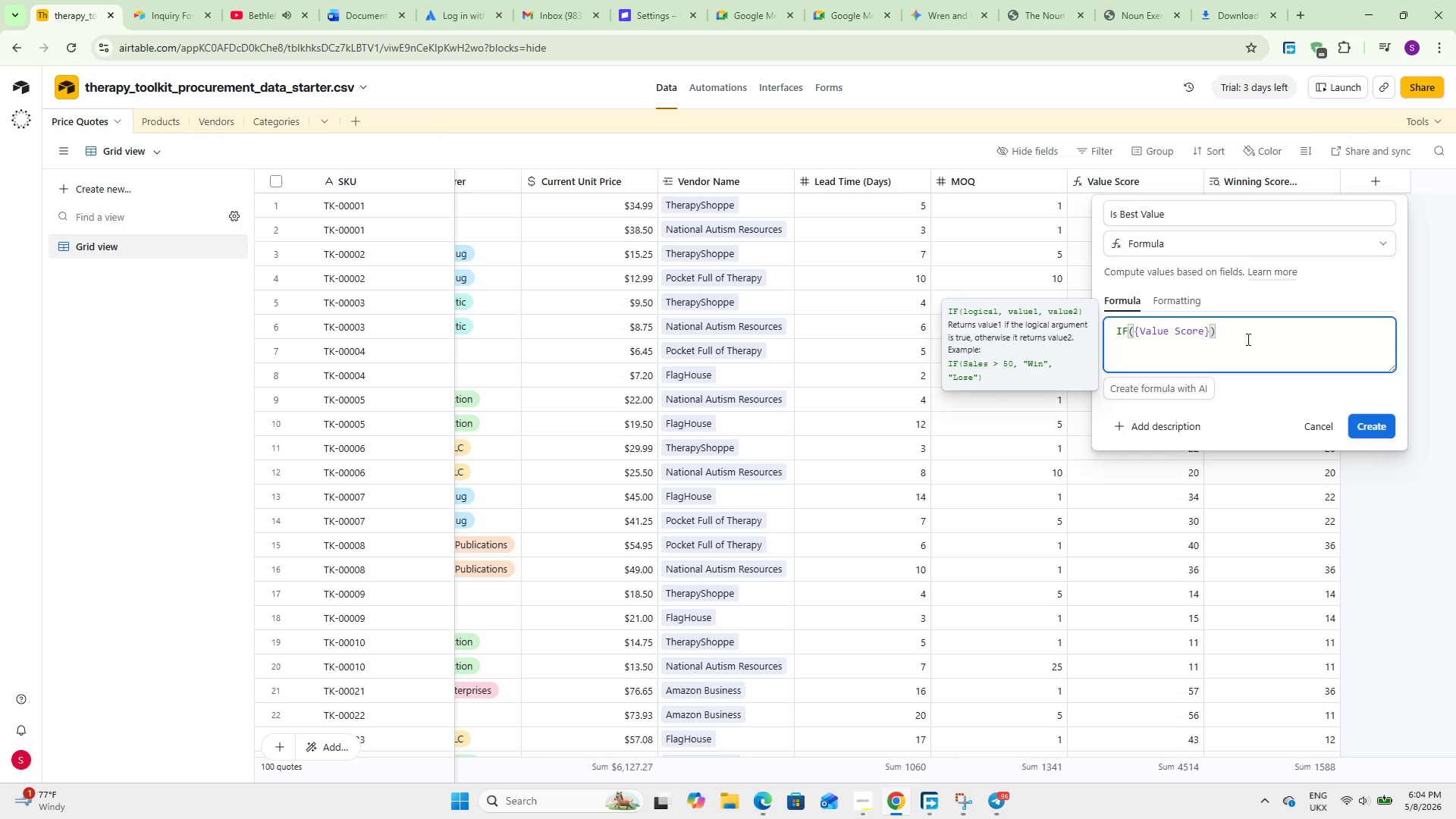 
type( =  {Win)
 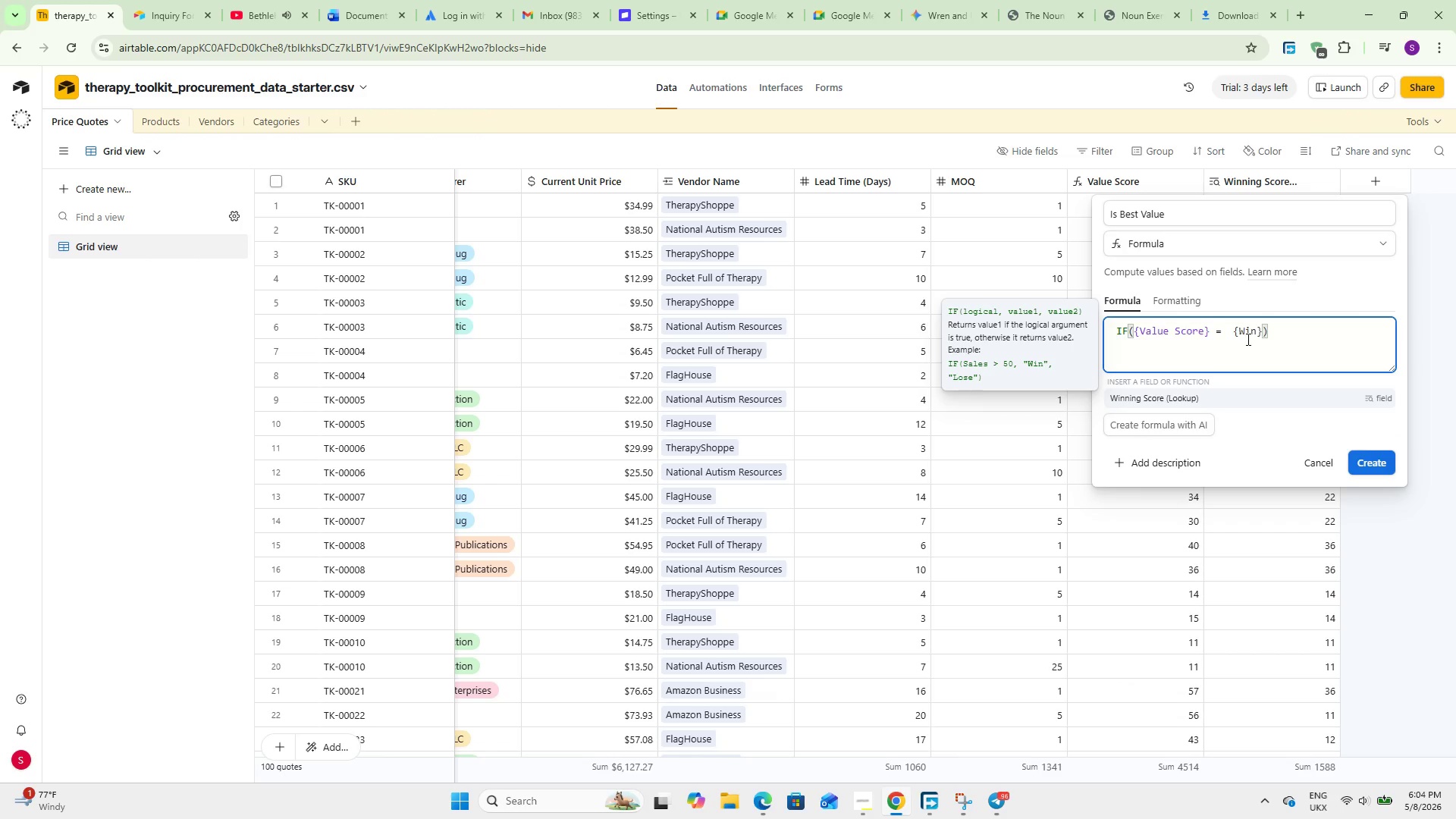 
key(Enter)
 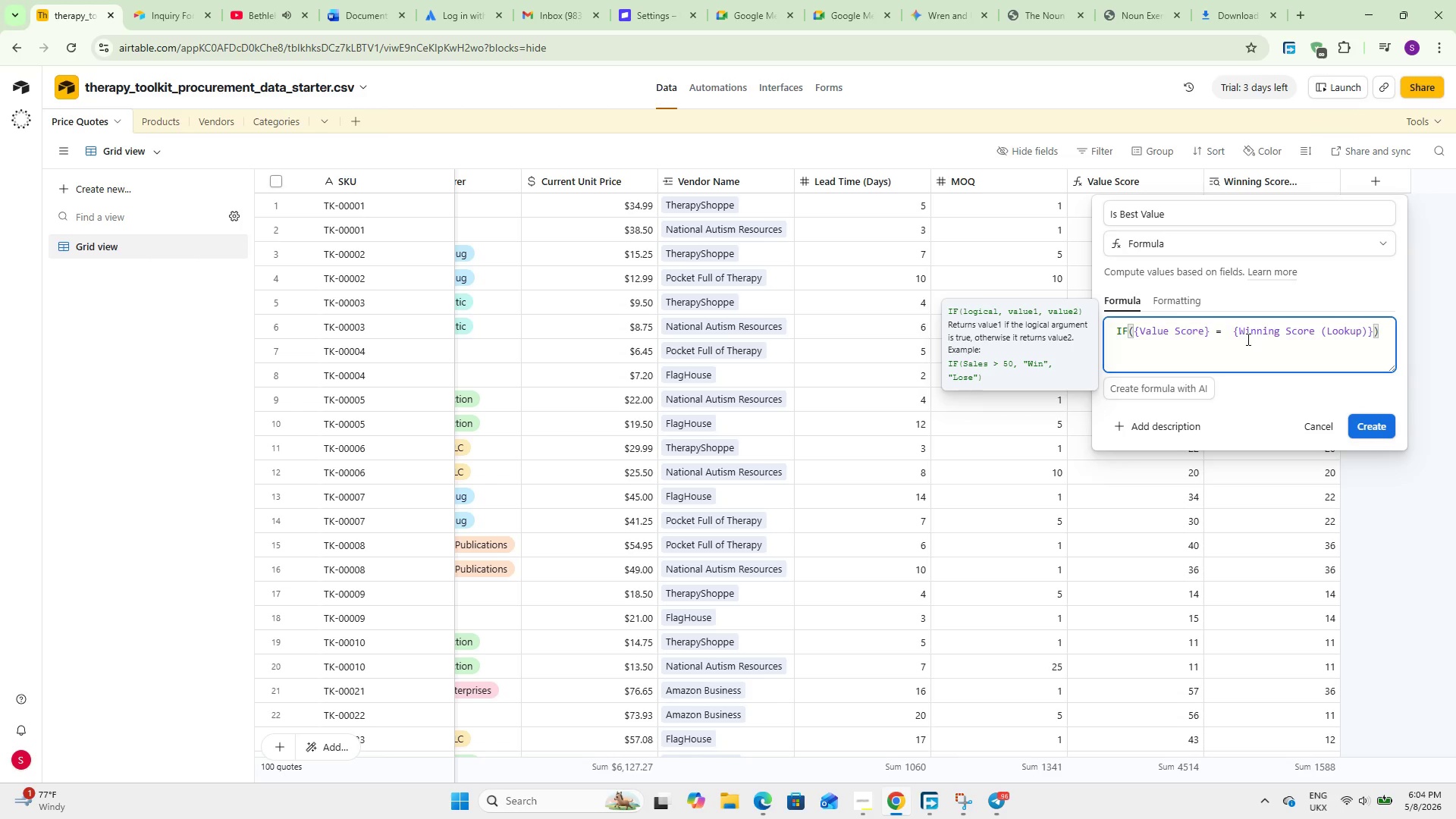 
type(, @Best Value)
 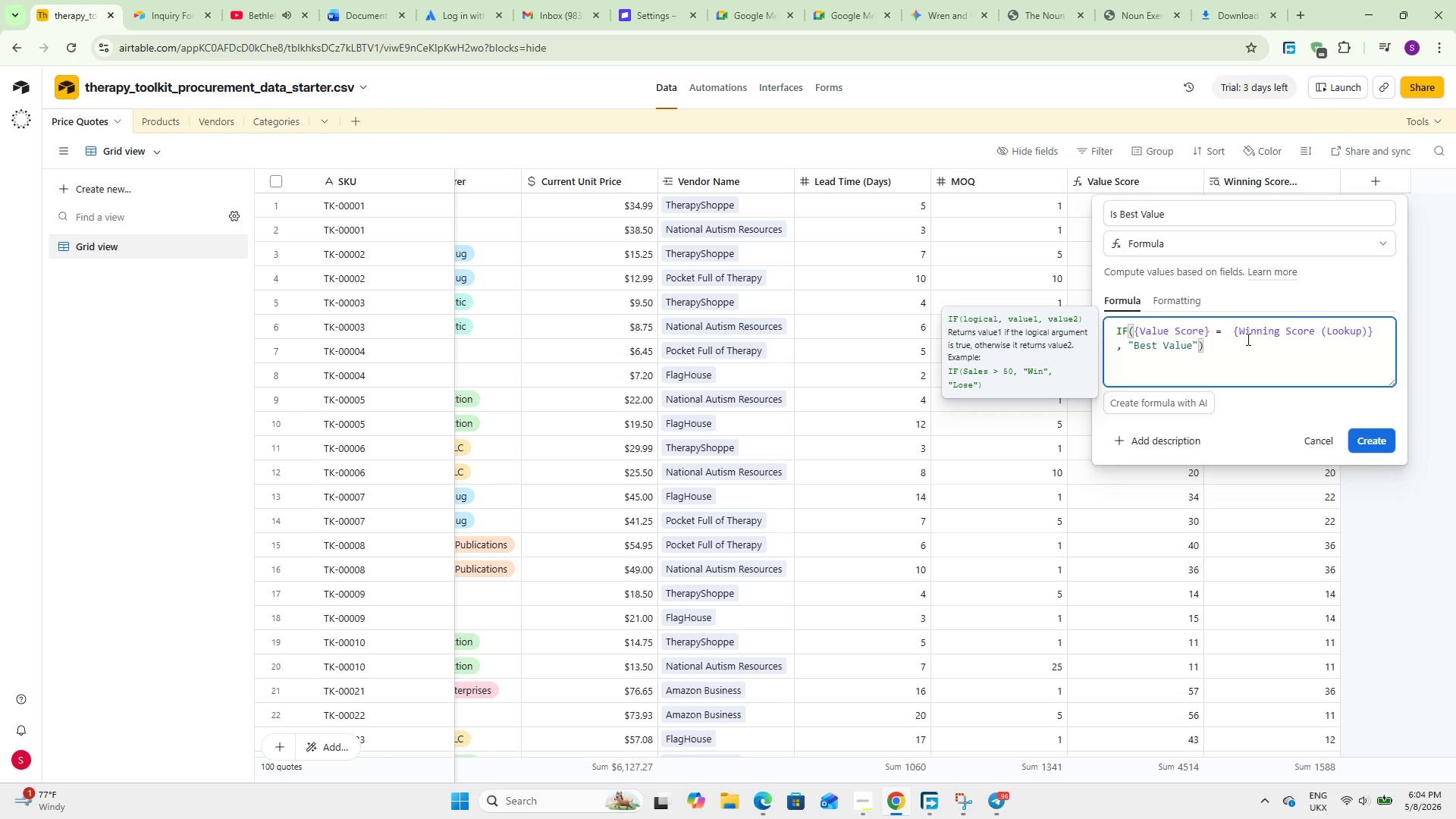 
key(ArrowRight)
 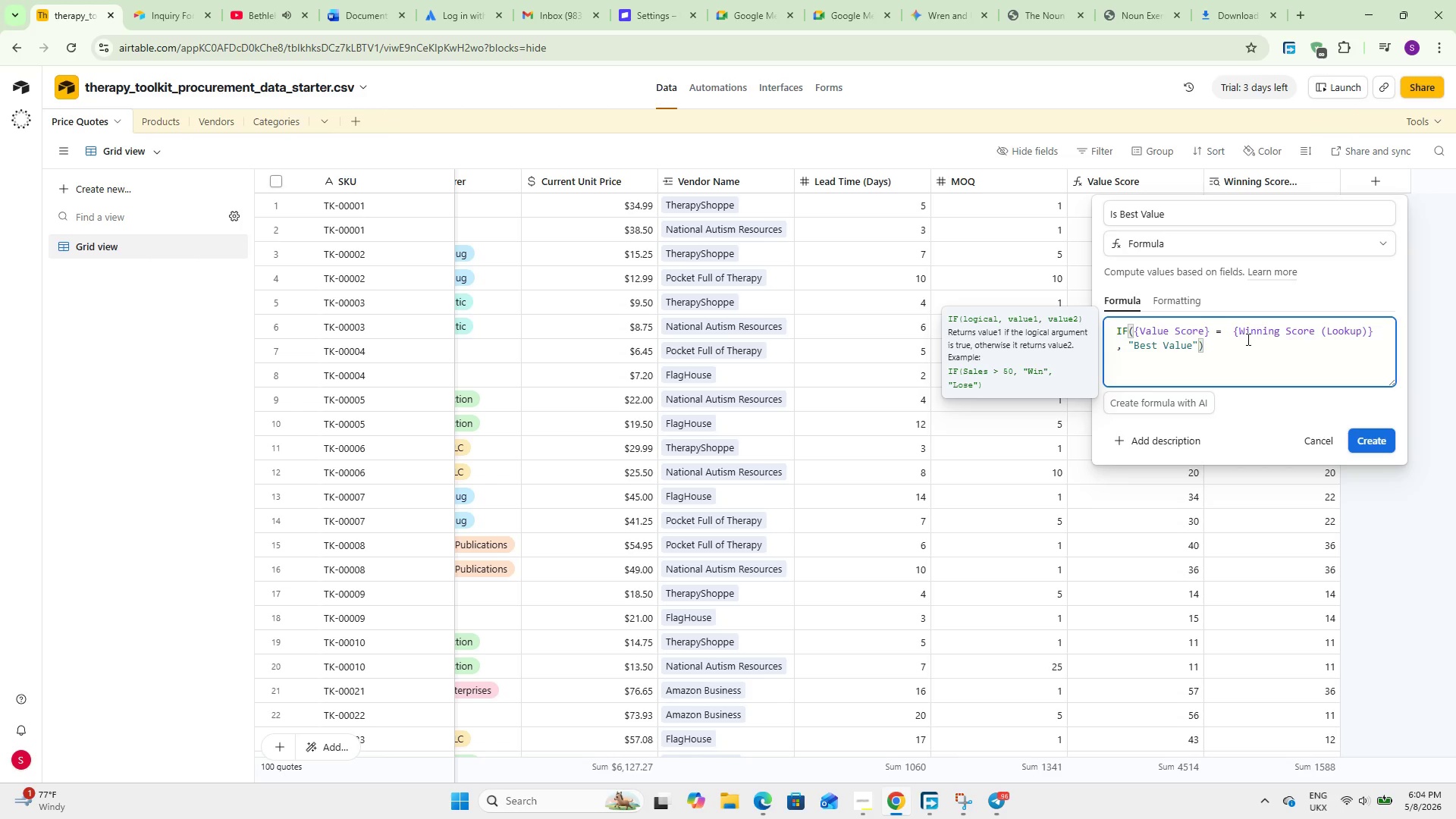 
key(Comma)
 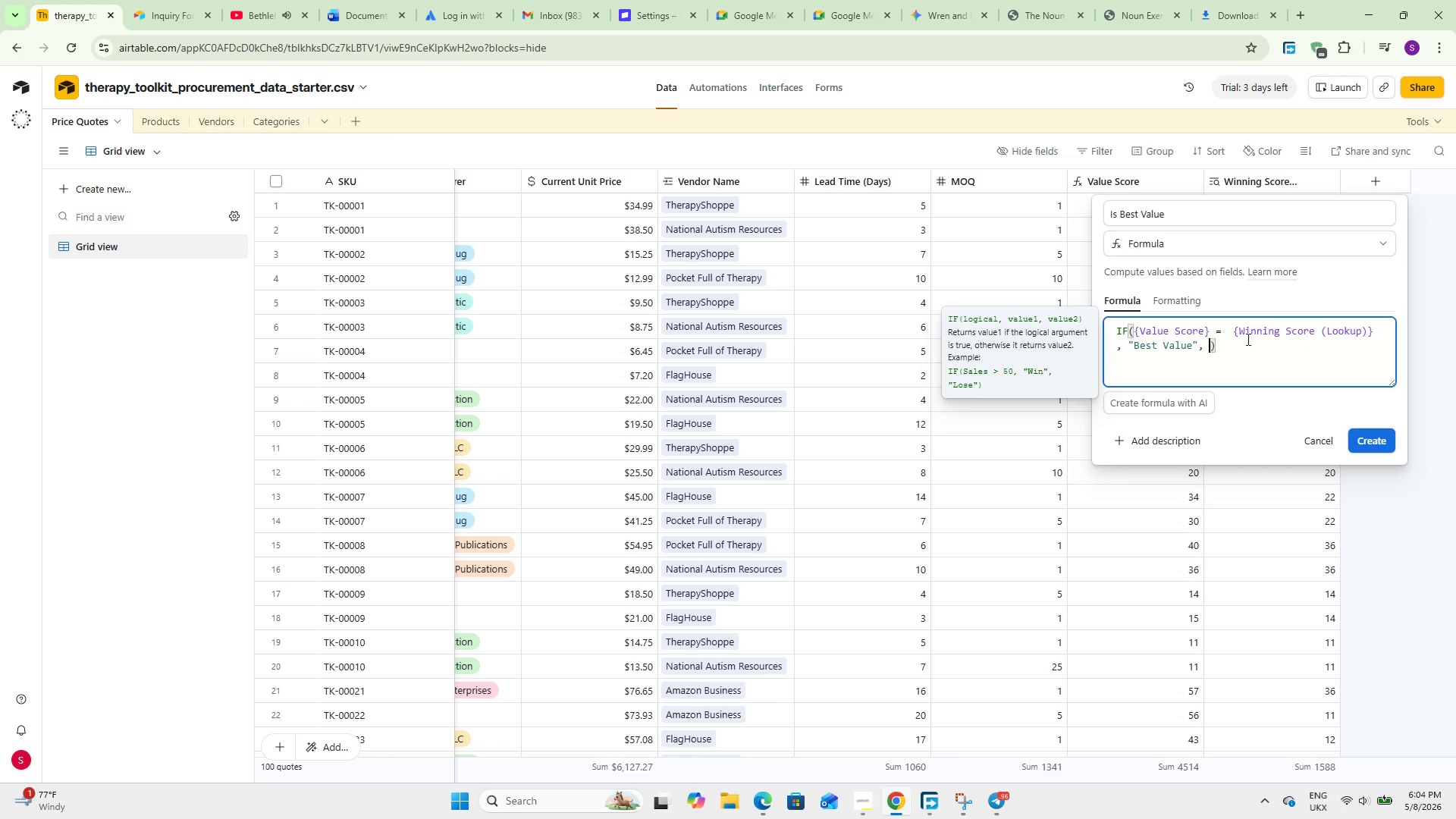 
key(Space)
 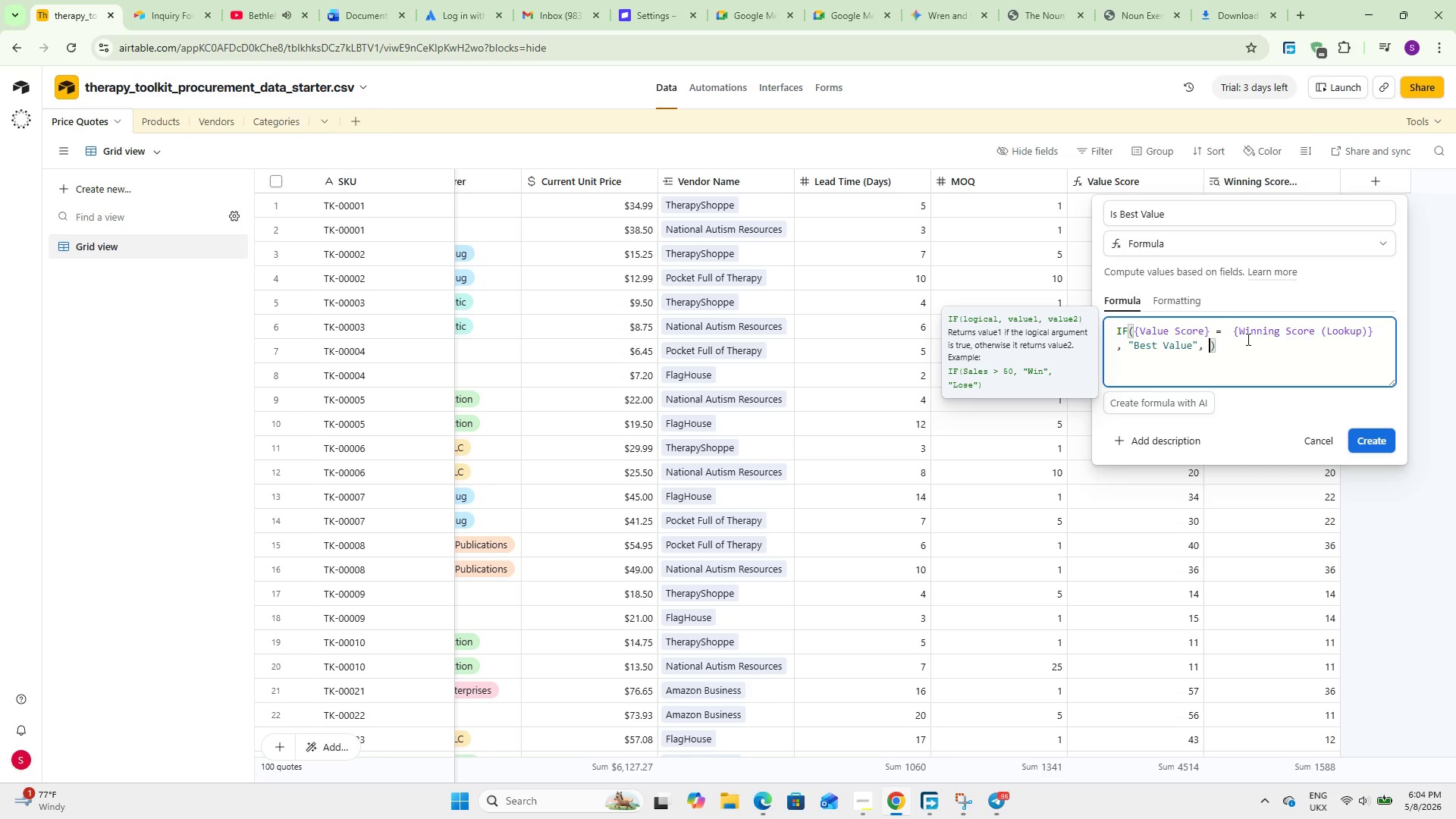 
key(Shift+2)
 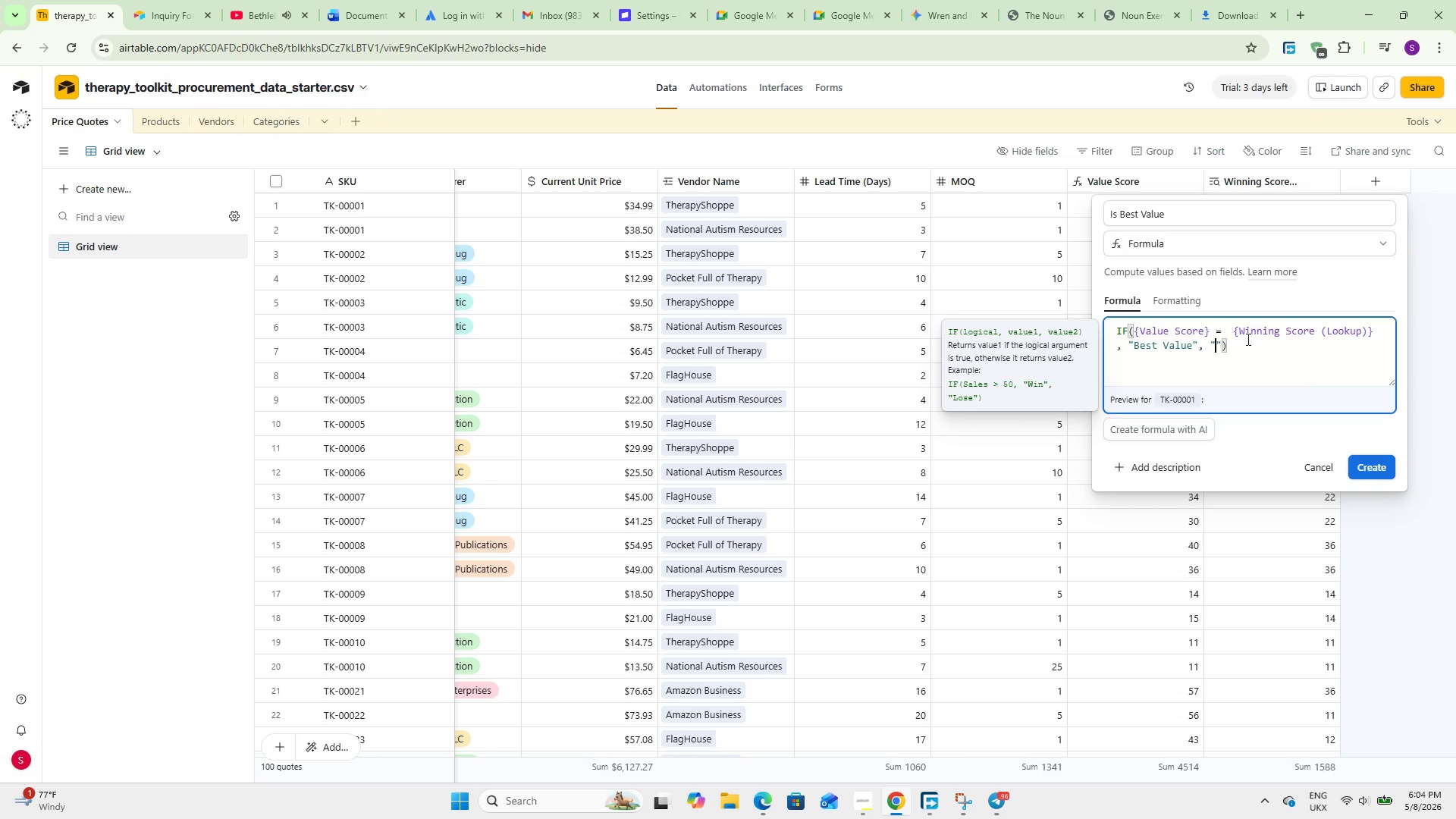 
left_click([1259, 342])
 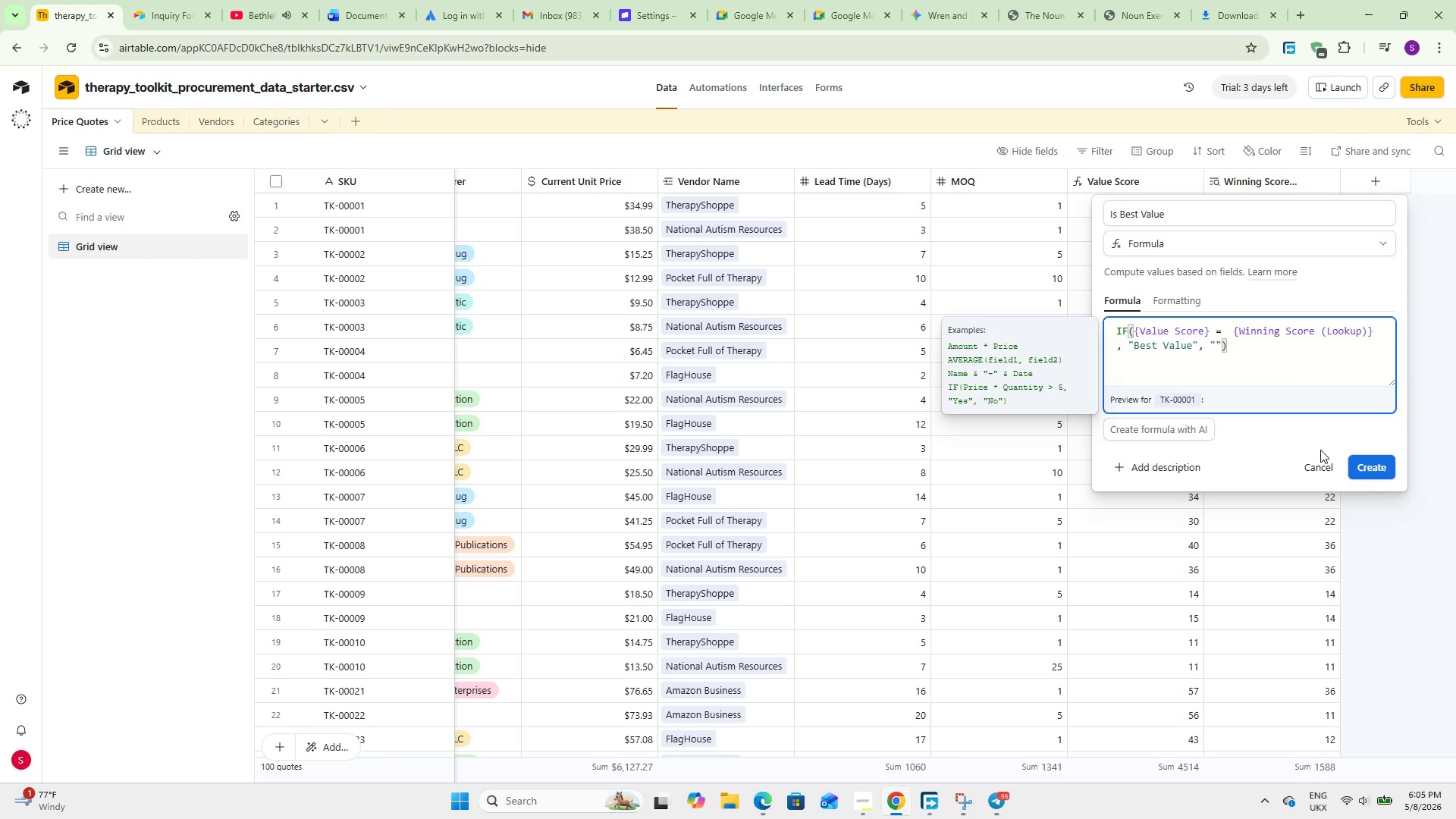 
left_click([1373, 474])
 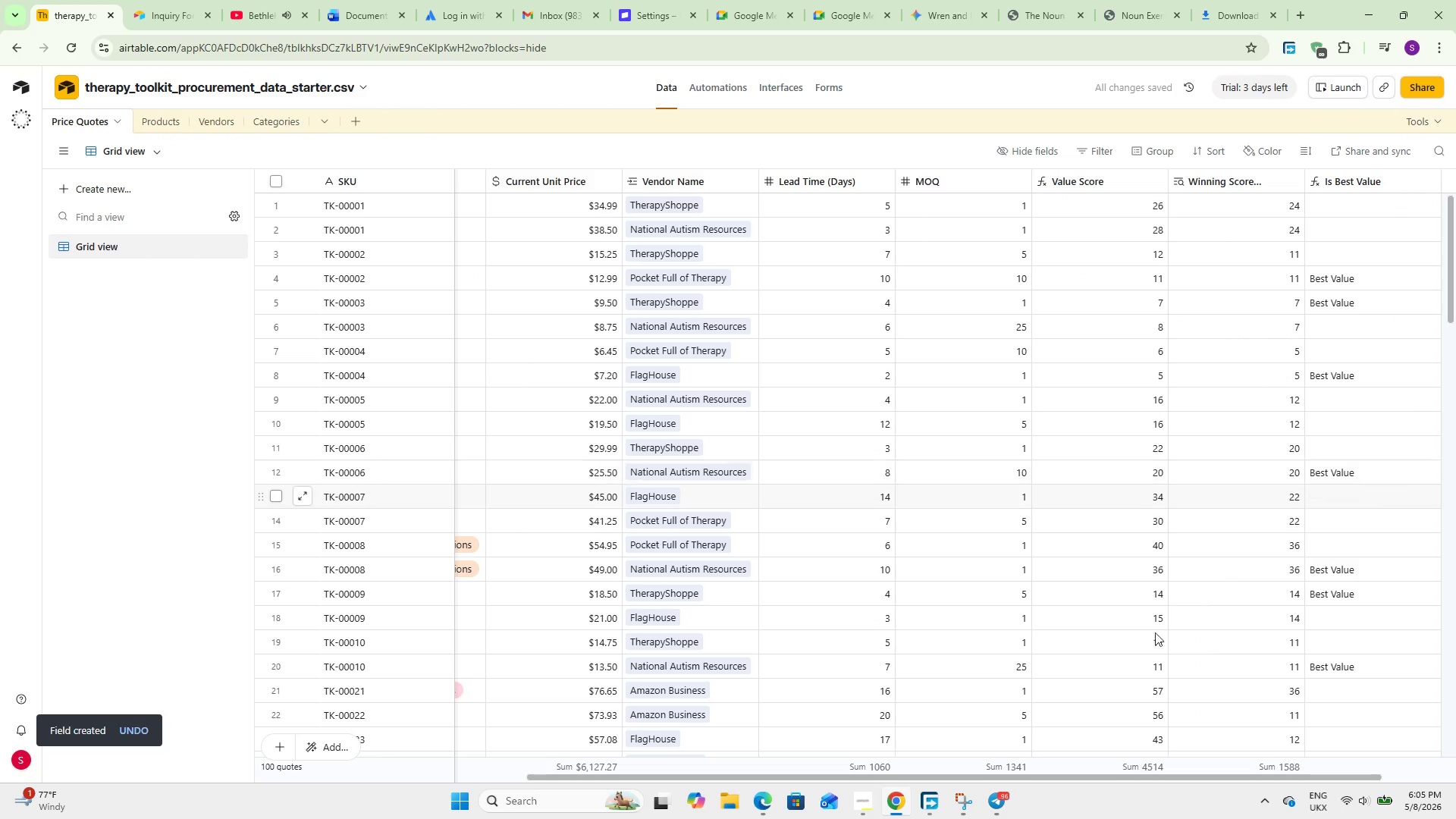 
left_click_drag(start_coordinate=[1092, 777], to_coordinate=[1235, 787])
 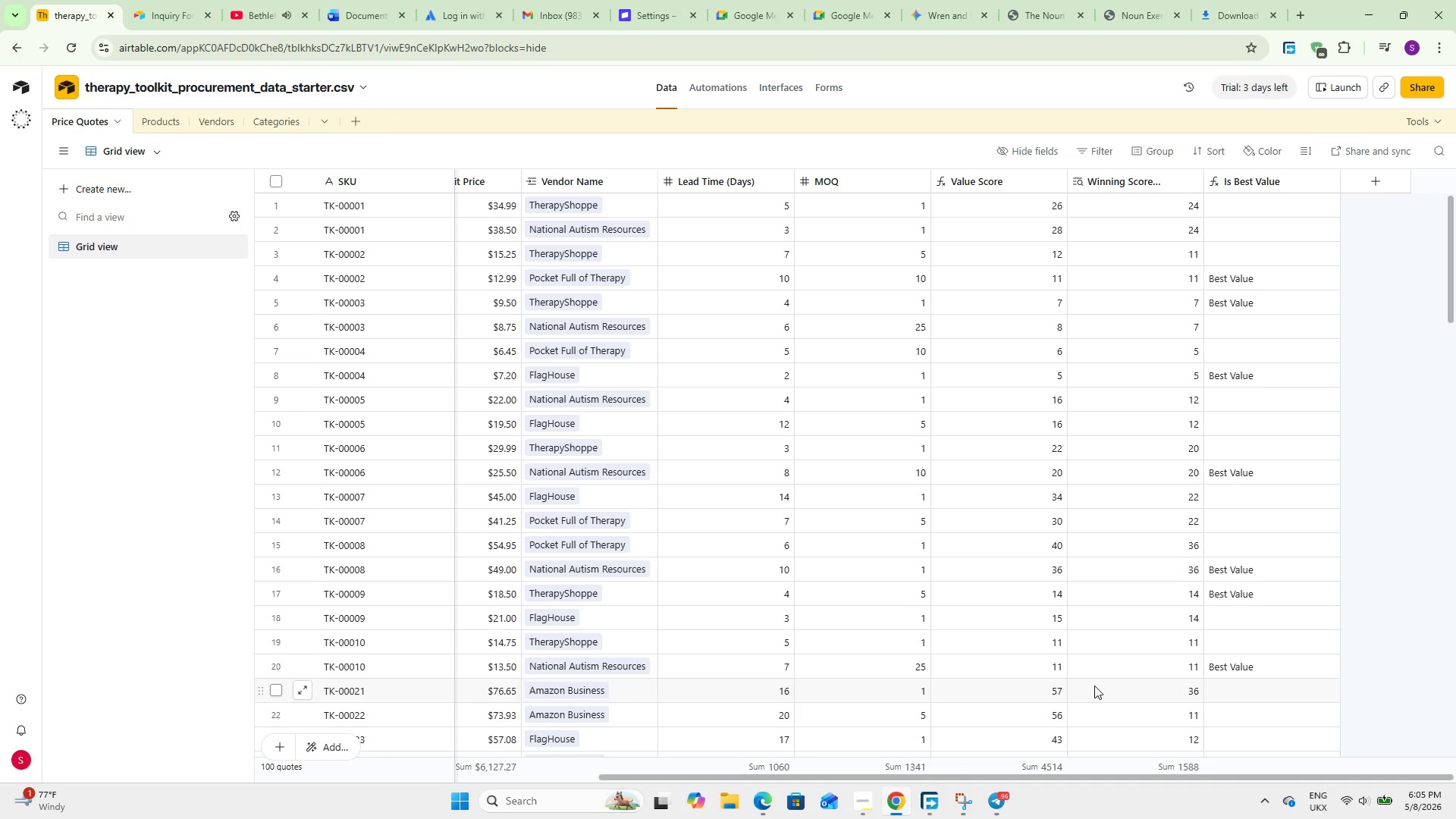 
wait(11.64)
 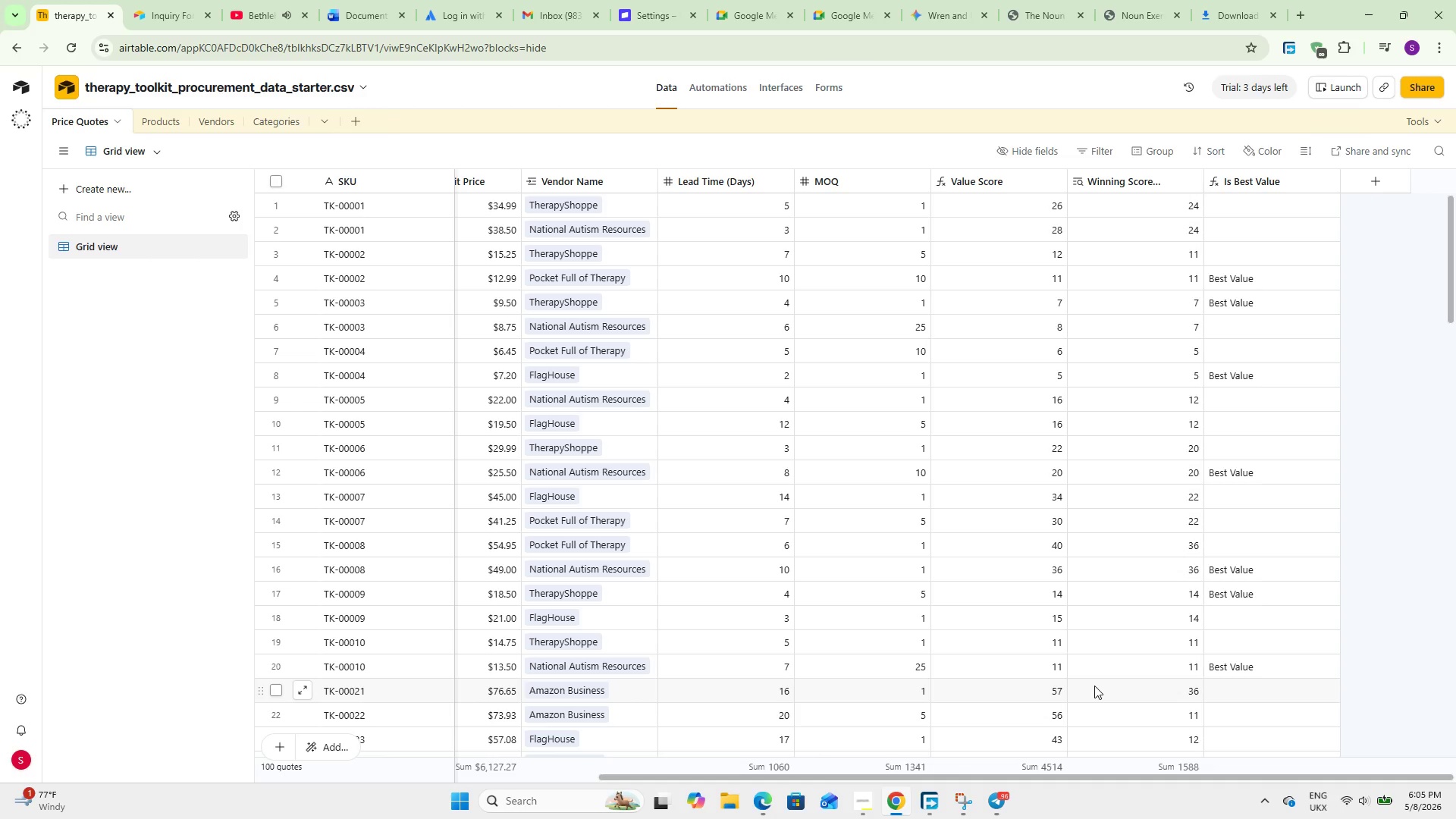 
scroll: coordinate [1063, 543], scroll_direction: down, amount: 10.0
 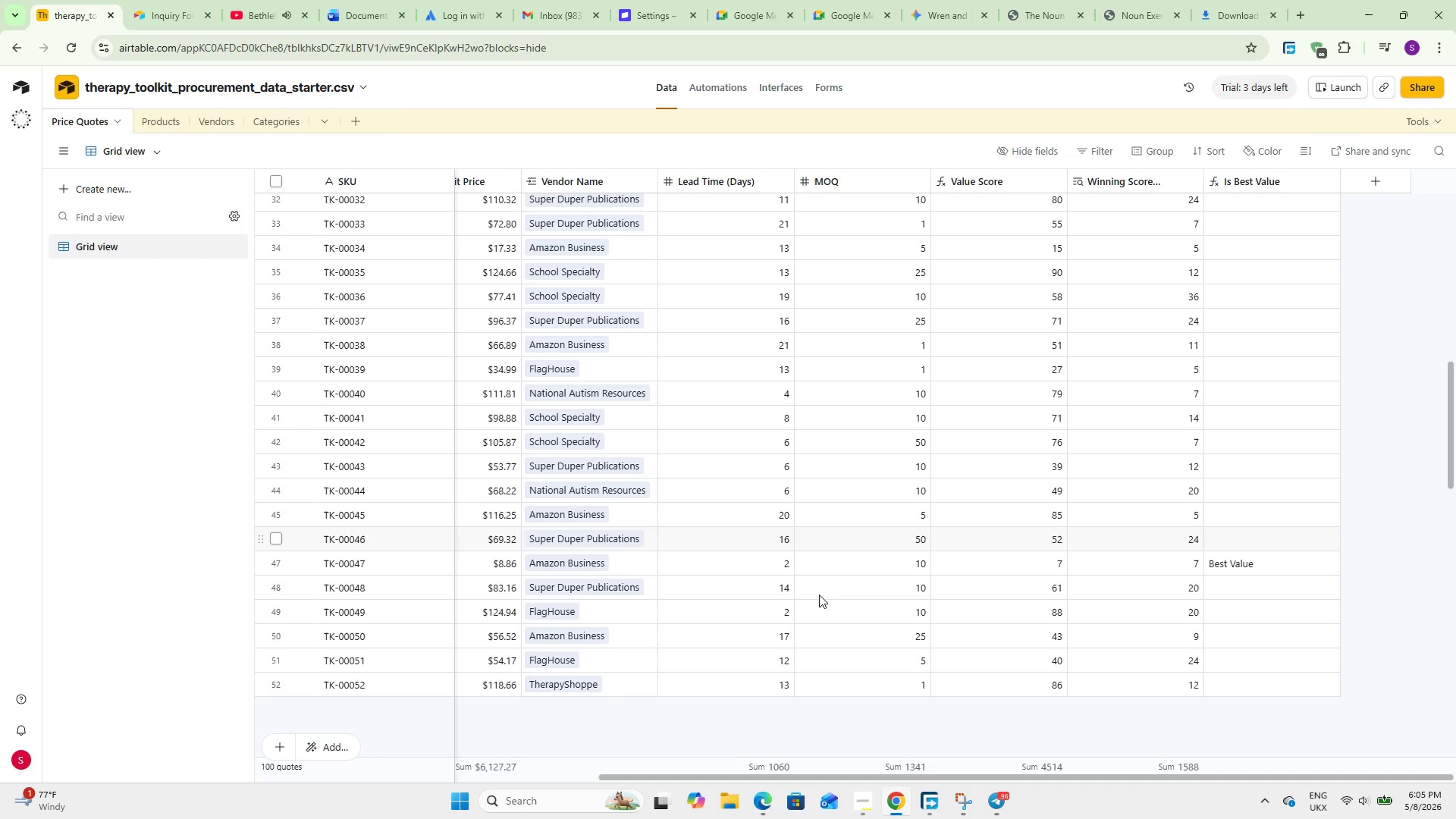 
scroll: coordinate [830, 595], scroll_direction: up, amount: 30.0
 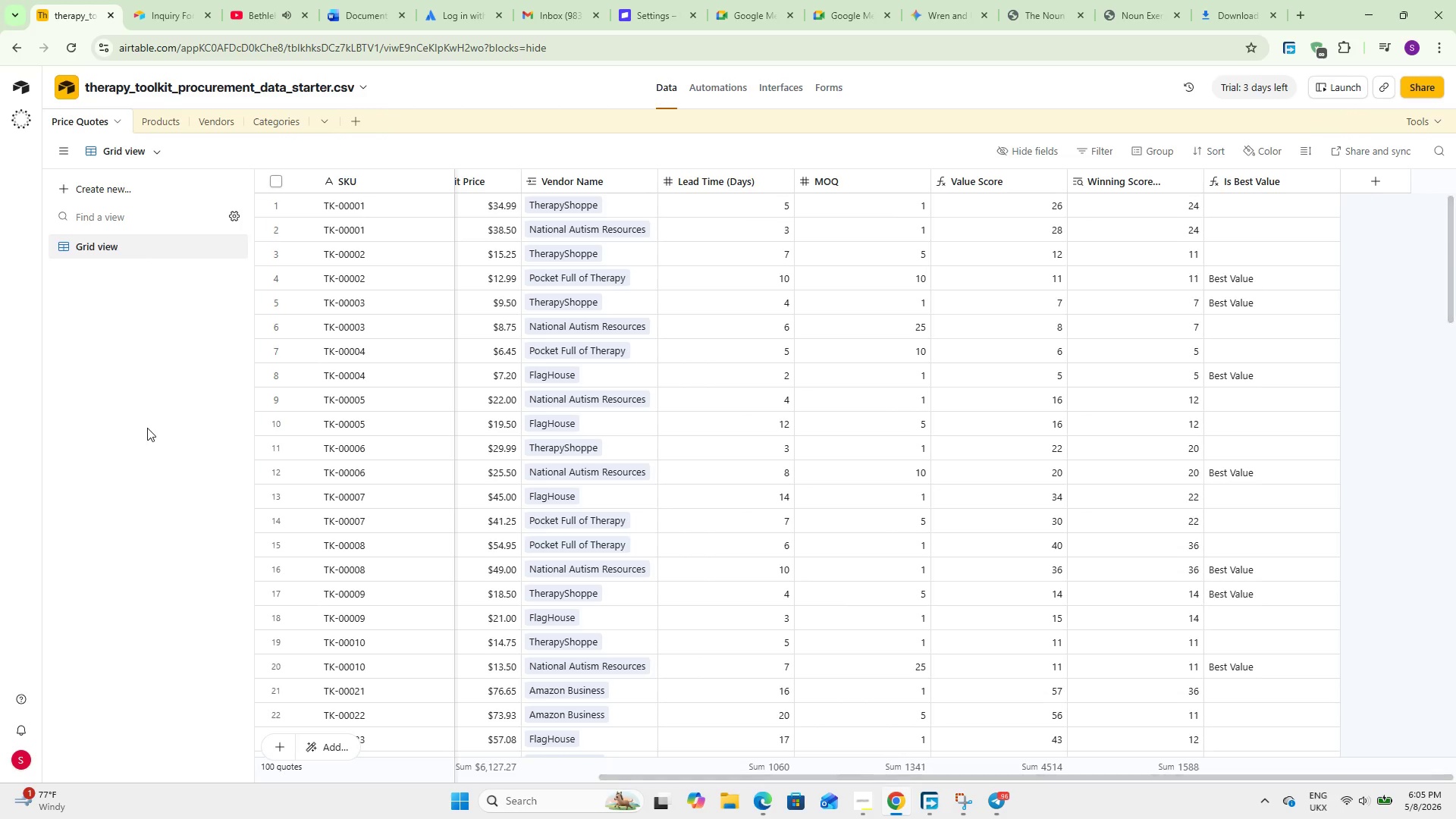 
left_click([147, 428])
 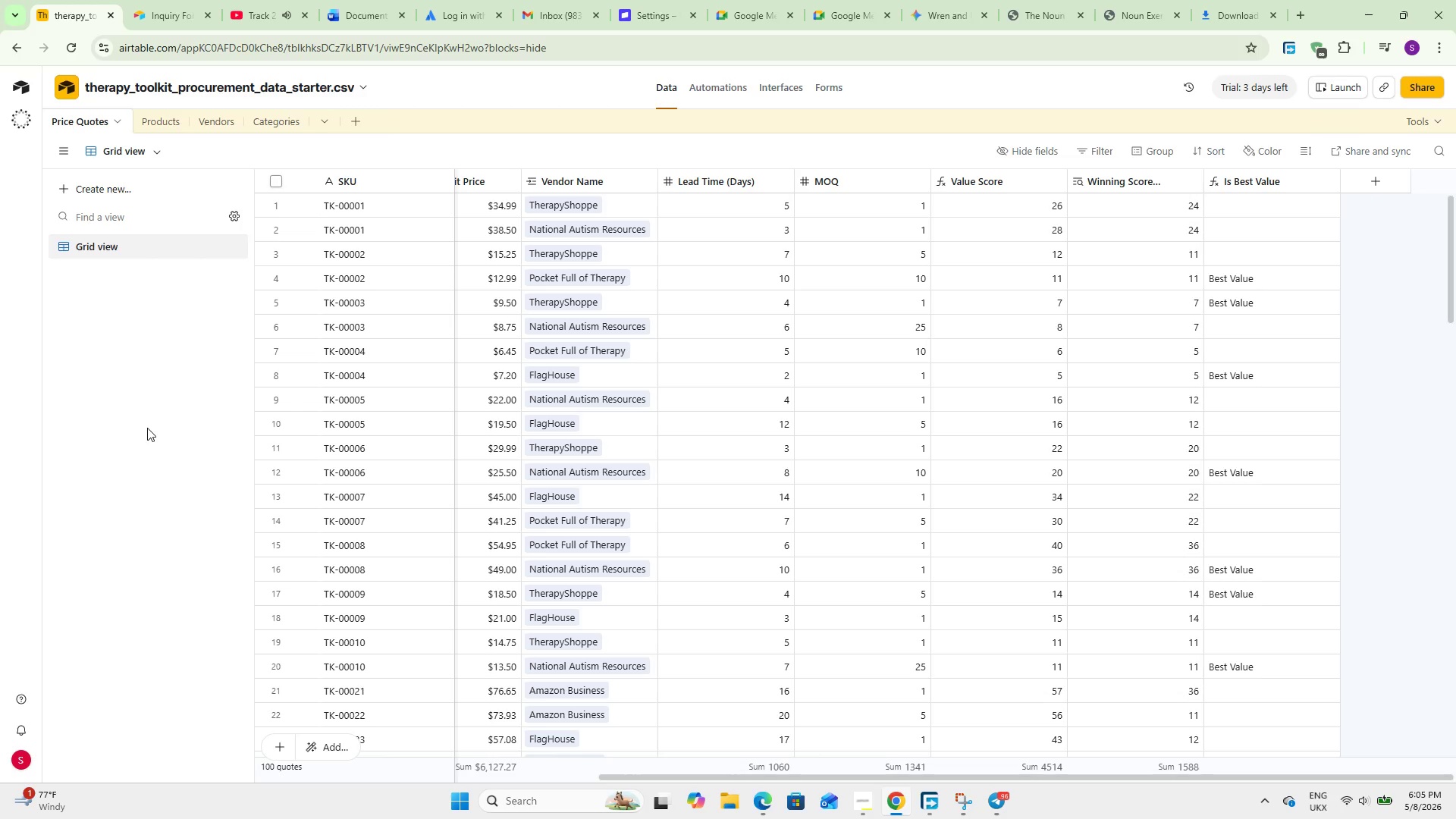 
wait(19.92)
 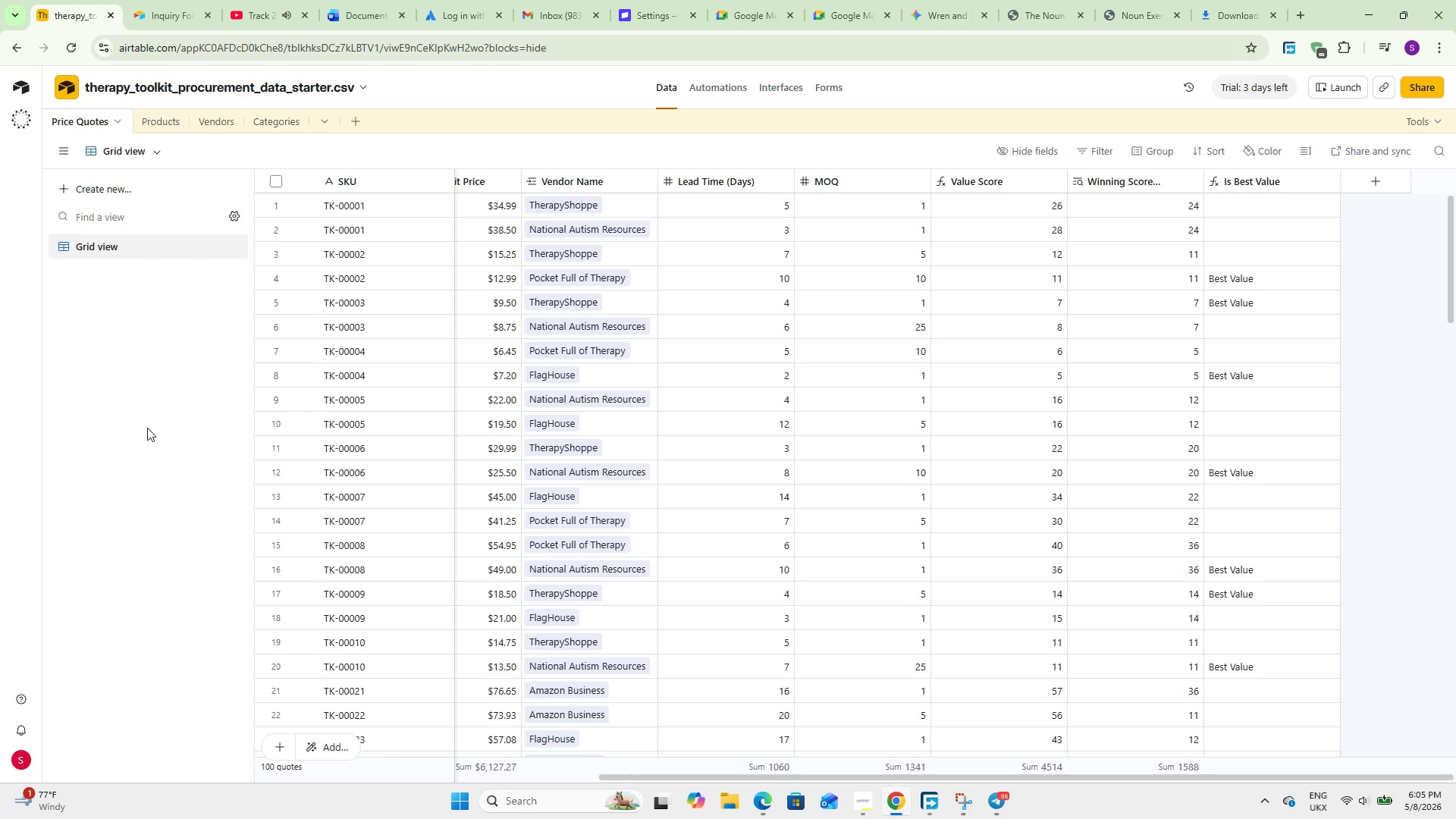 
hold_key(key=ShiftLeft, duration=3.3)
scroll: coordinate [900, 499], scroll_direction: up, amount: 12.0
 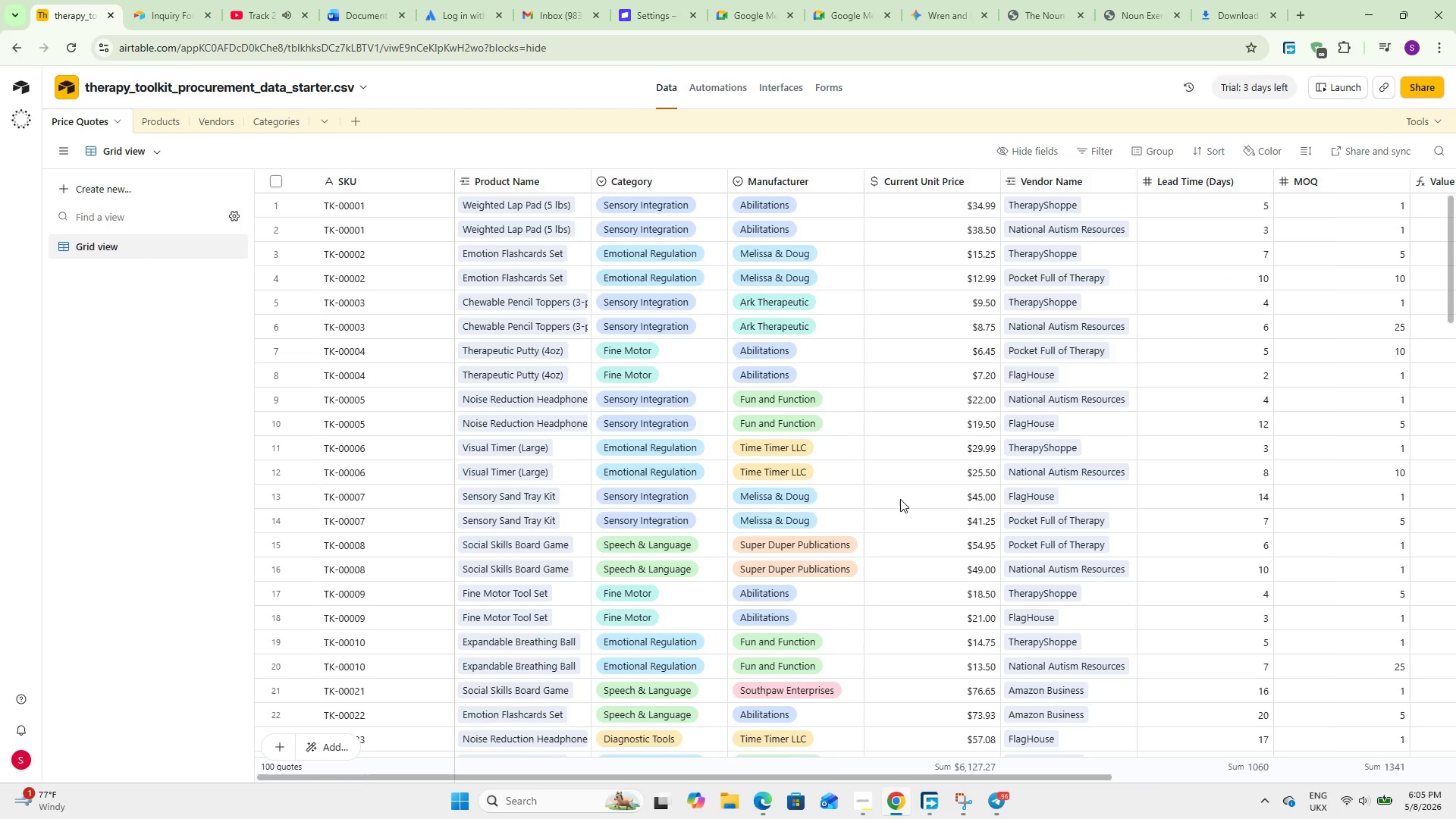 
scroll: coordinate [900, 499], scroll_direction: down, amount: 6.0
 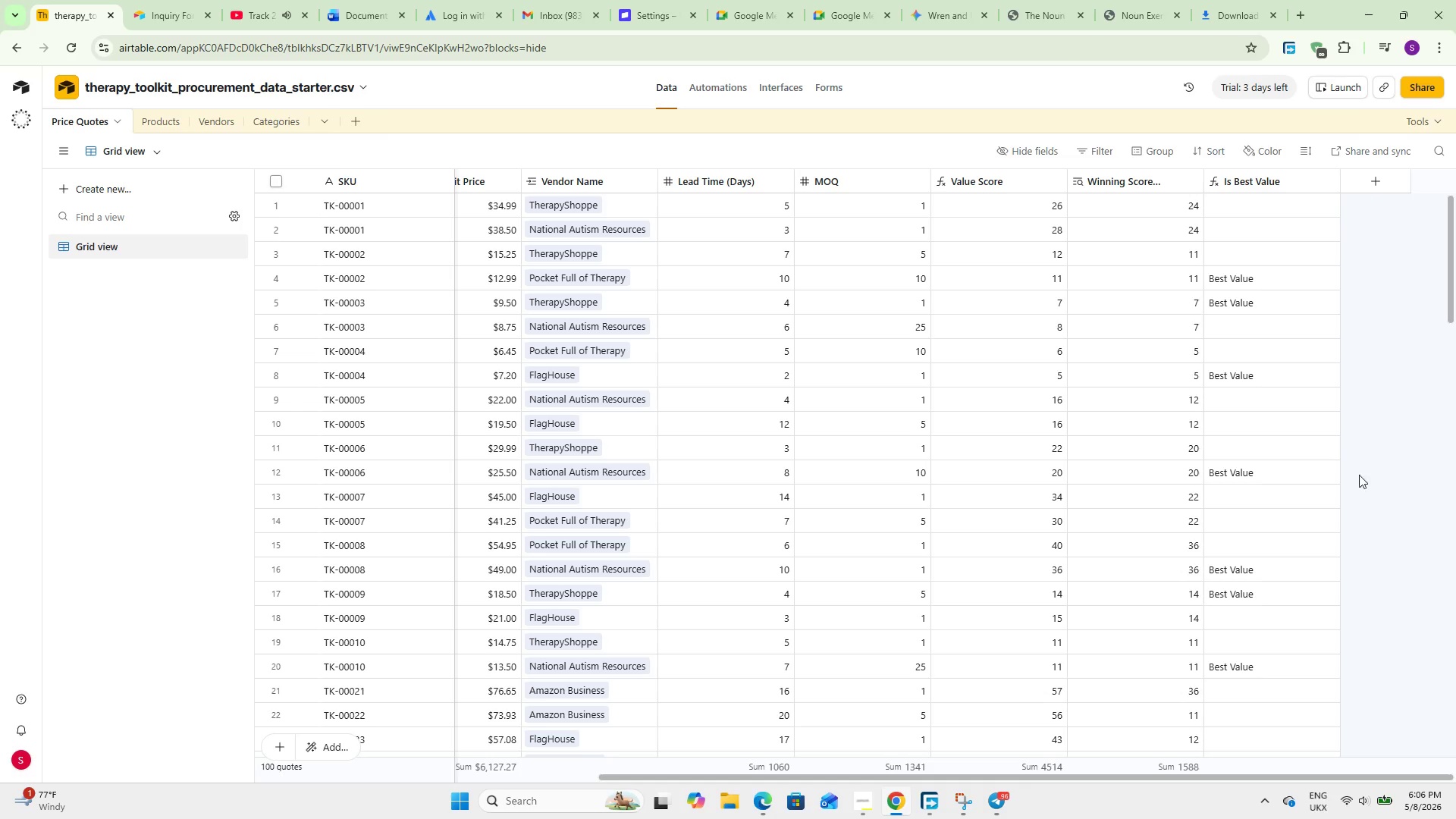 
wait(21.67)
 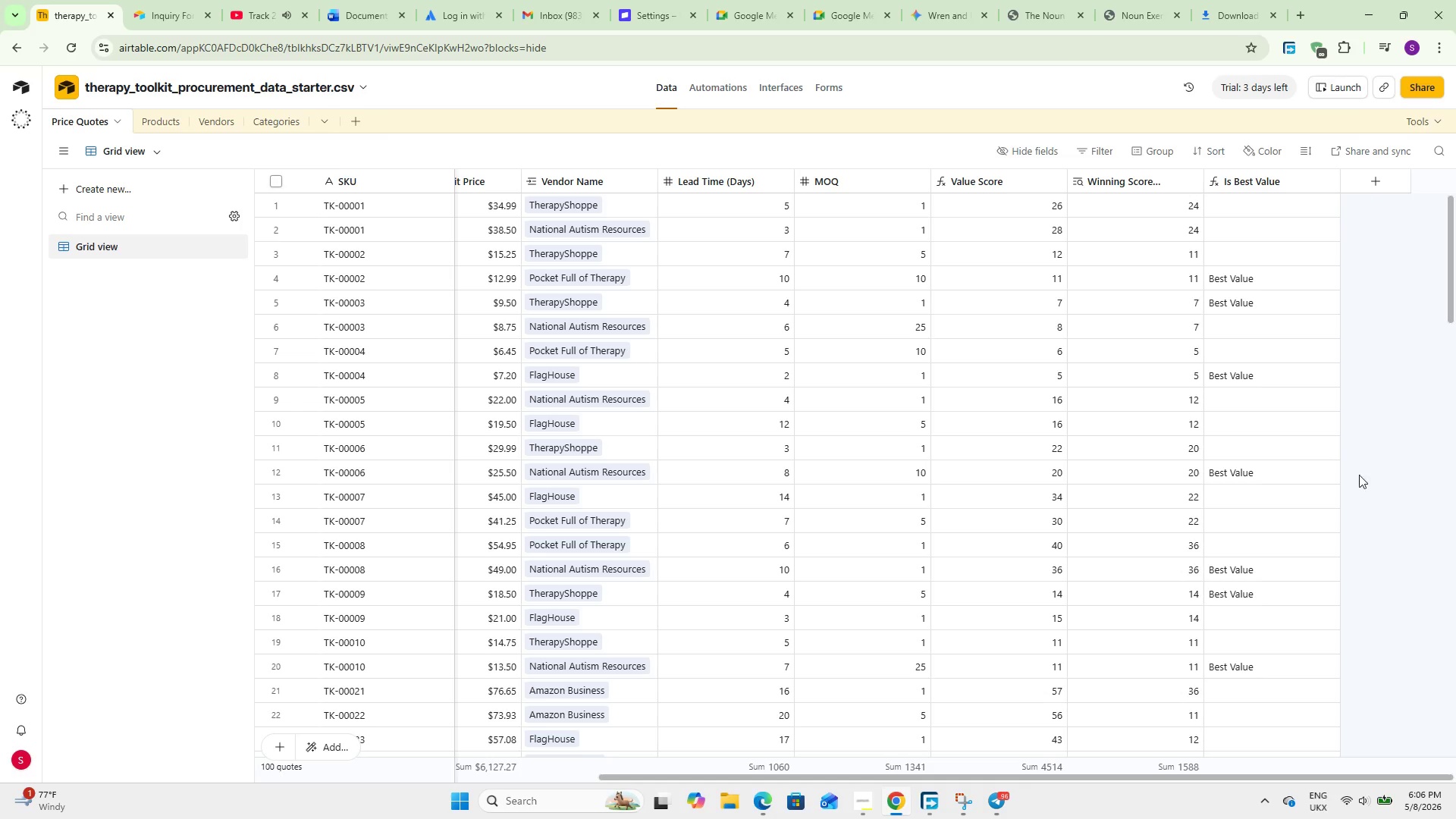 
left_click_drag(start_coordinate=[1179, 778], to_coordinate=[1302, 781])
 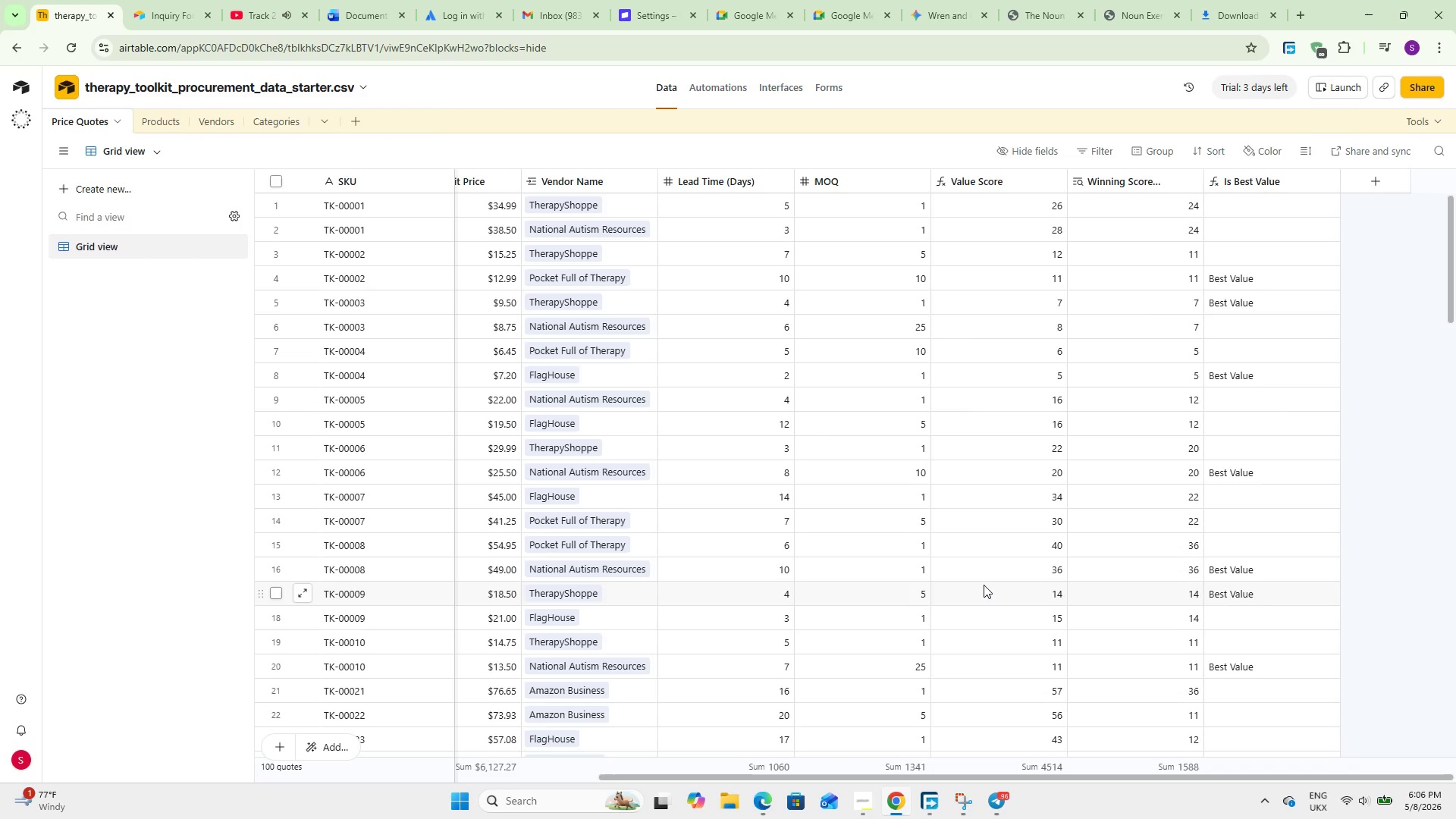 
wait(23.48)
 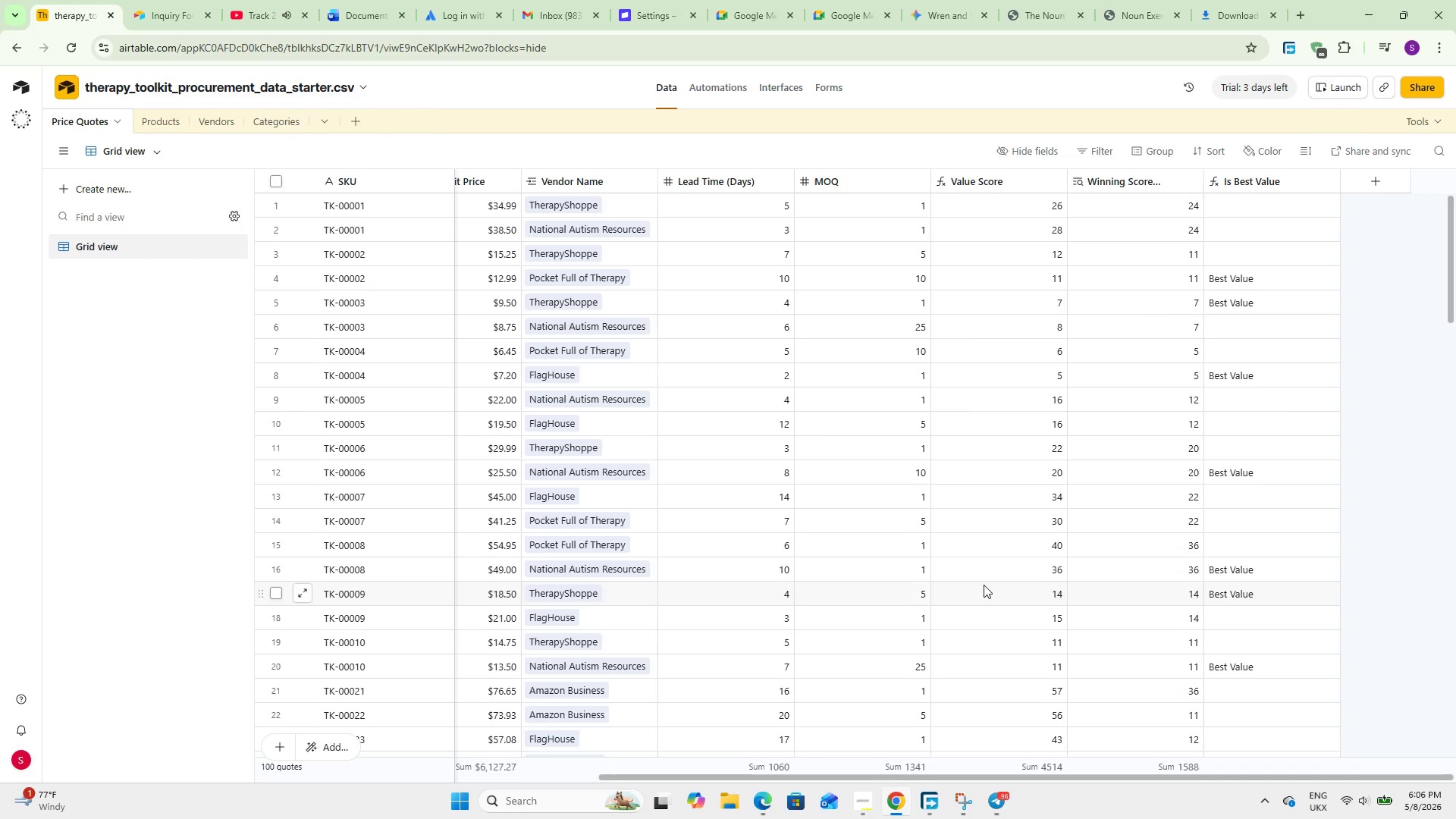 
scroll: coordinate [1025, 698], scroll_direction: up, amount: 5.0
 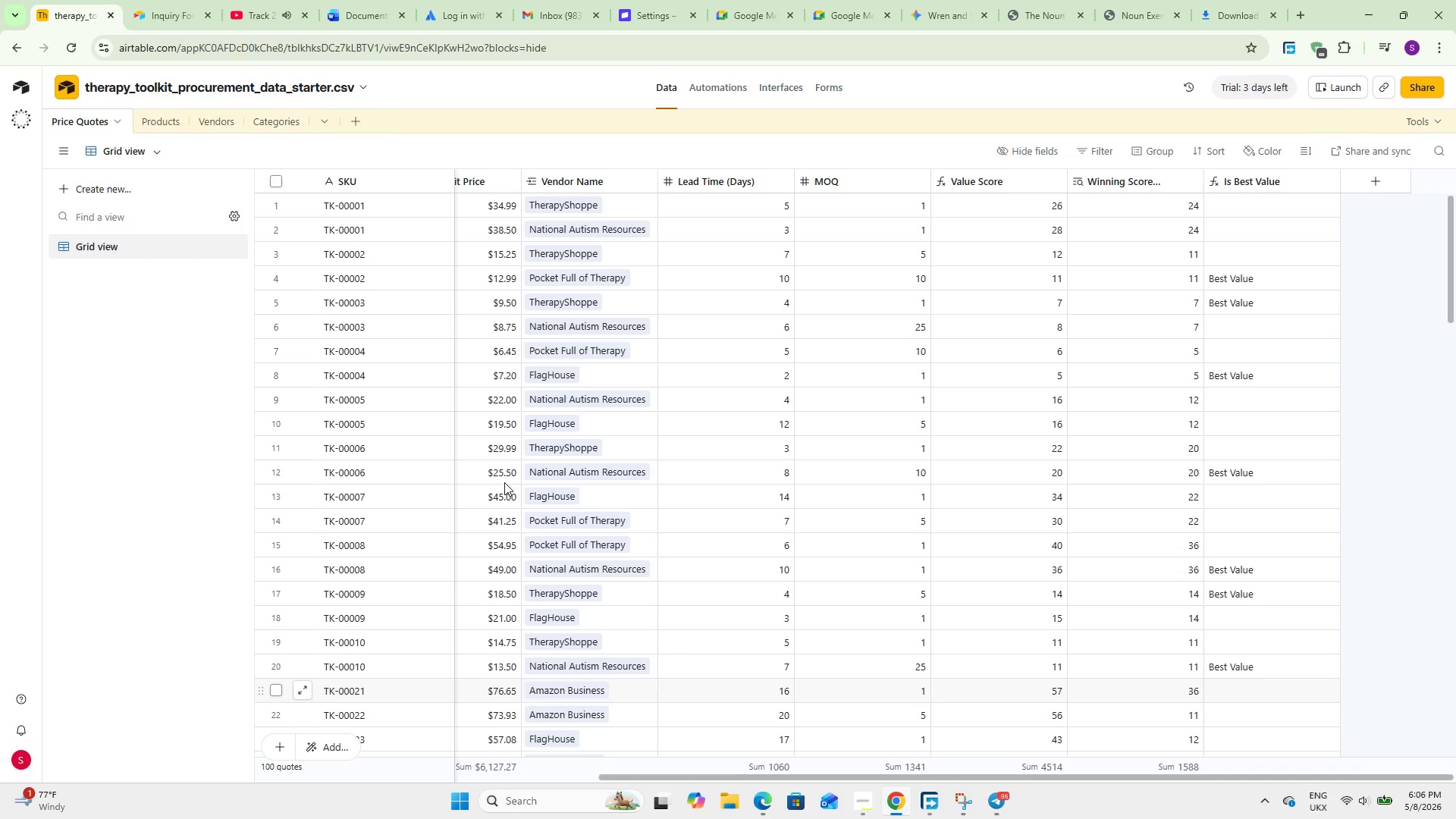 
scroll: coordinate [498, 476], scroll_direction: down, amount: 4.0
 